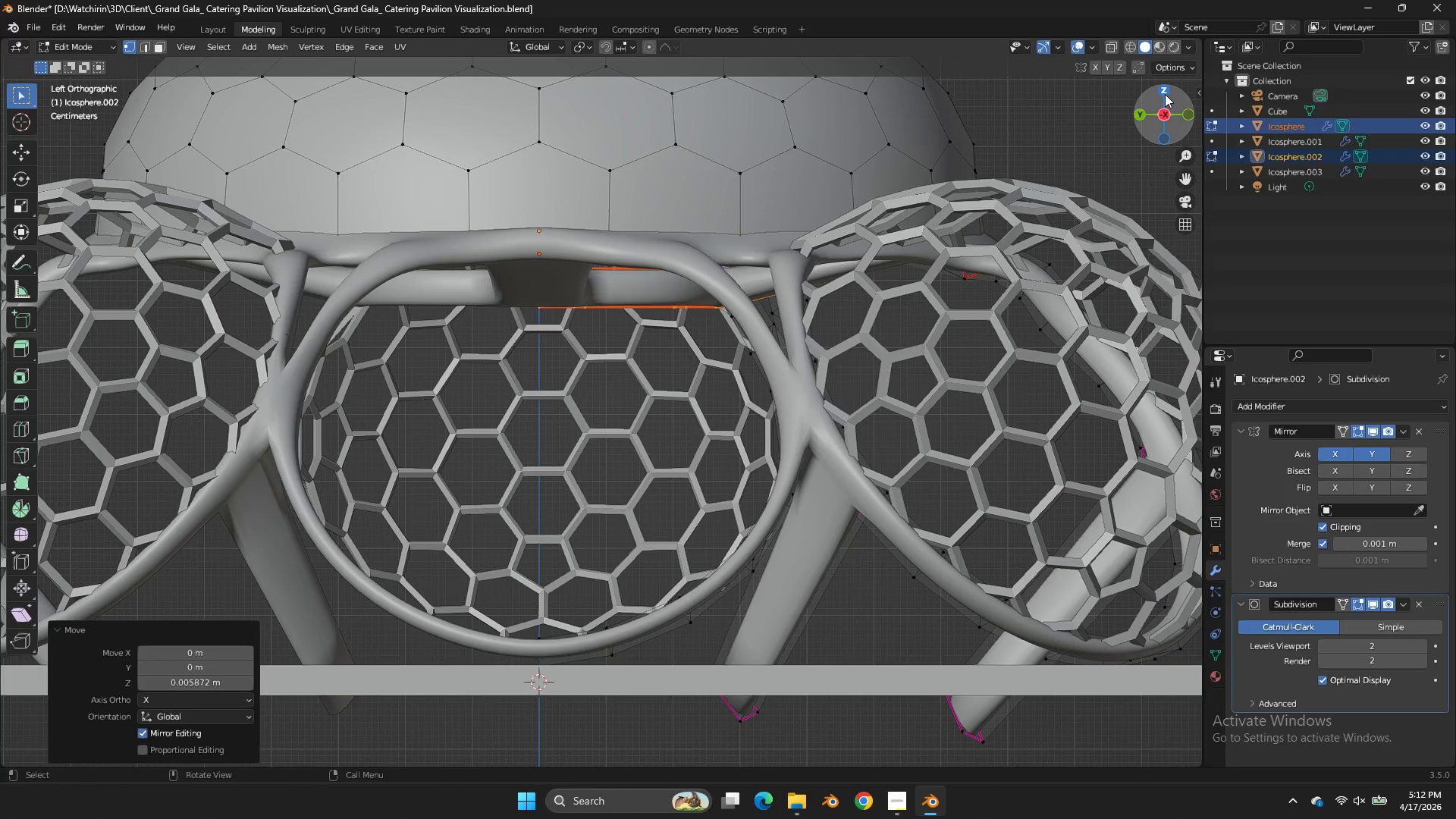 
scroll: coordinate [927, 272], scroll_direction: up, amount: 3.0
 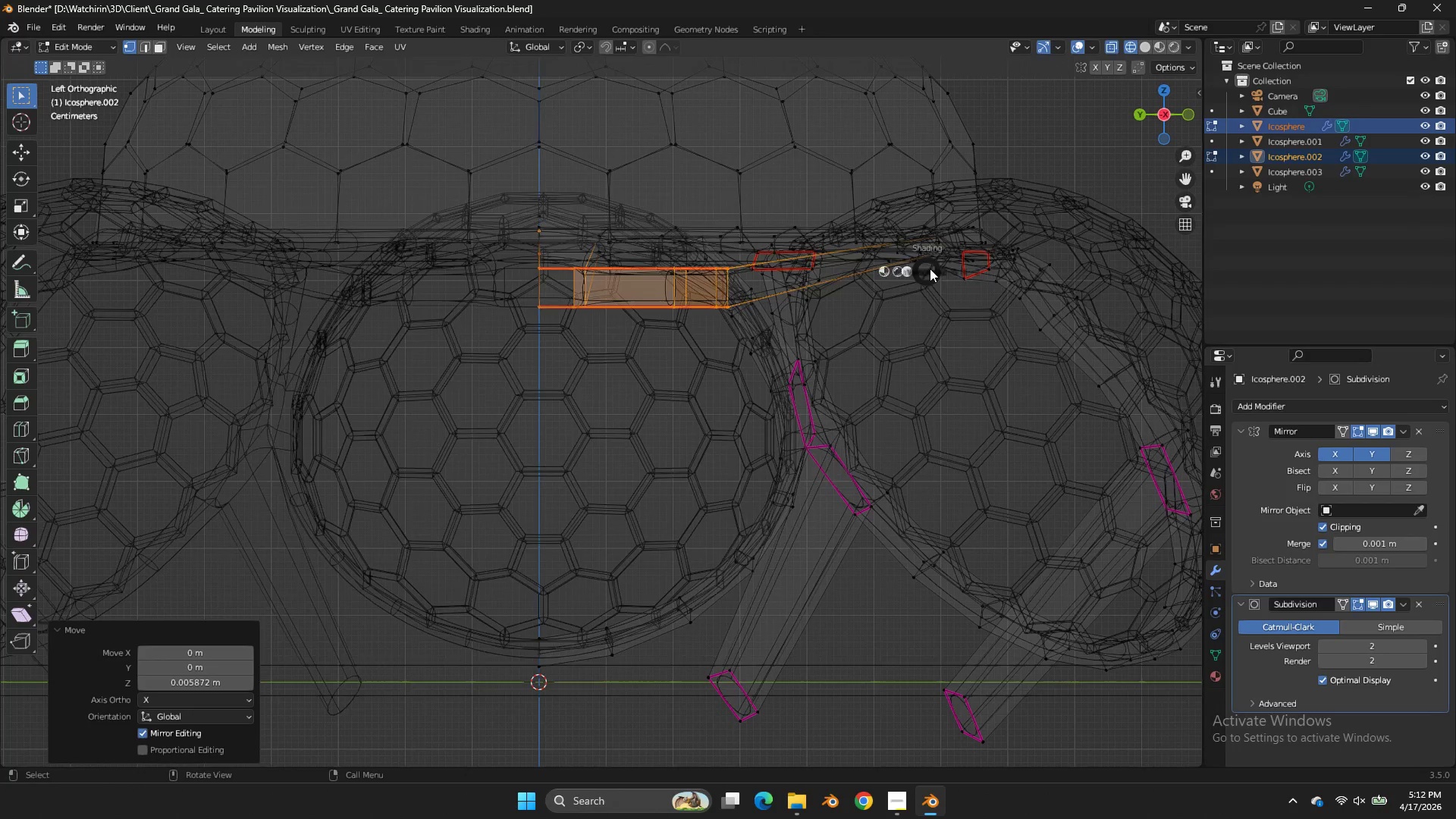 
key(S)
 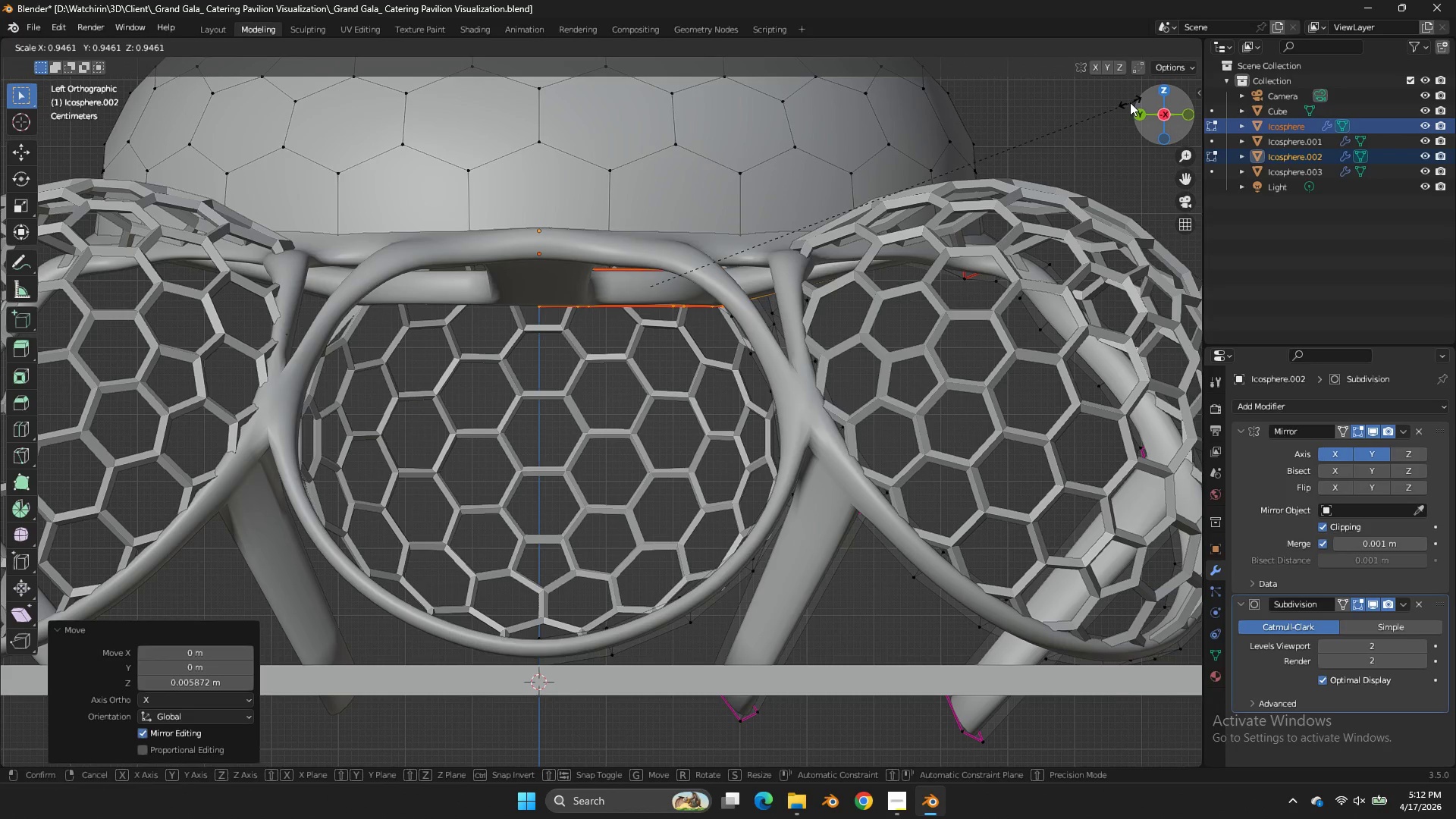 
right_click([1129, 102])
 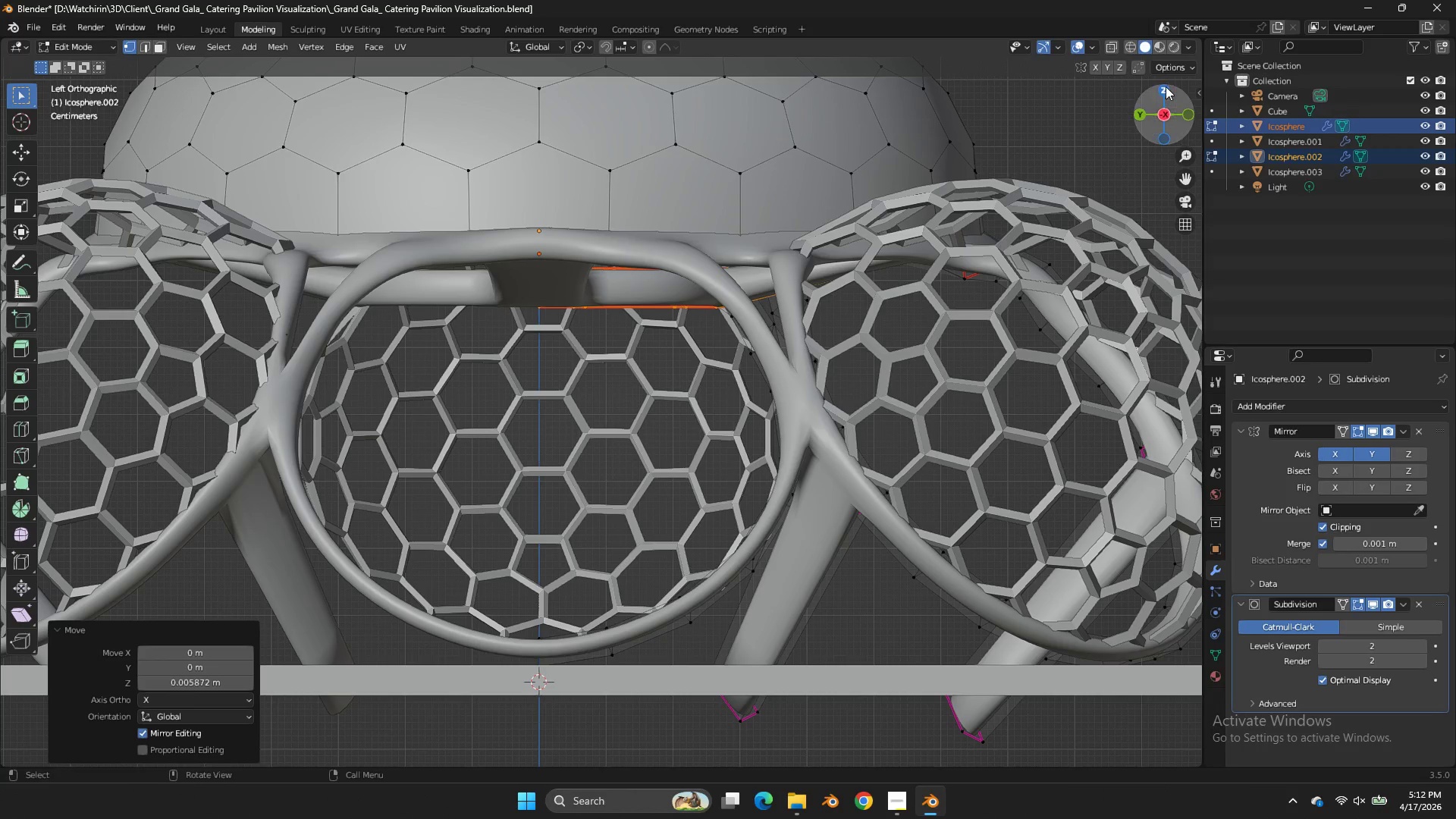 
left_click([1166, 87])
 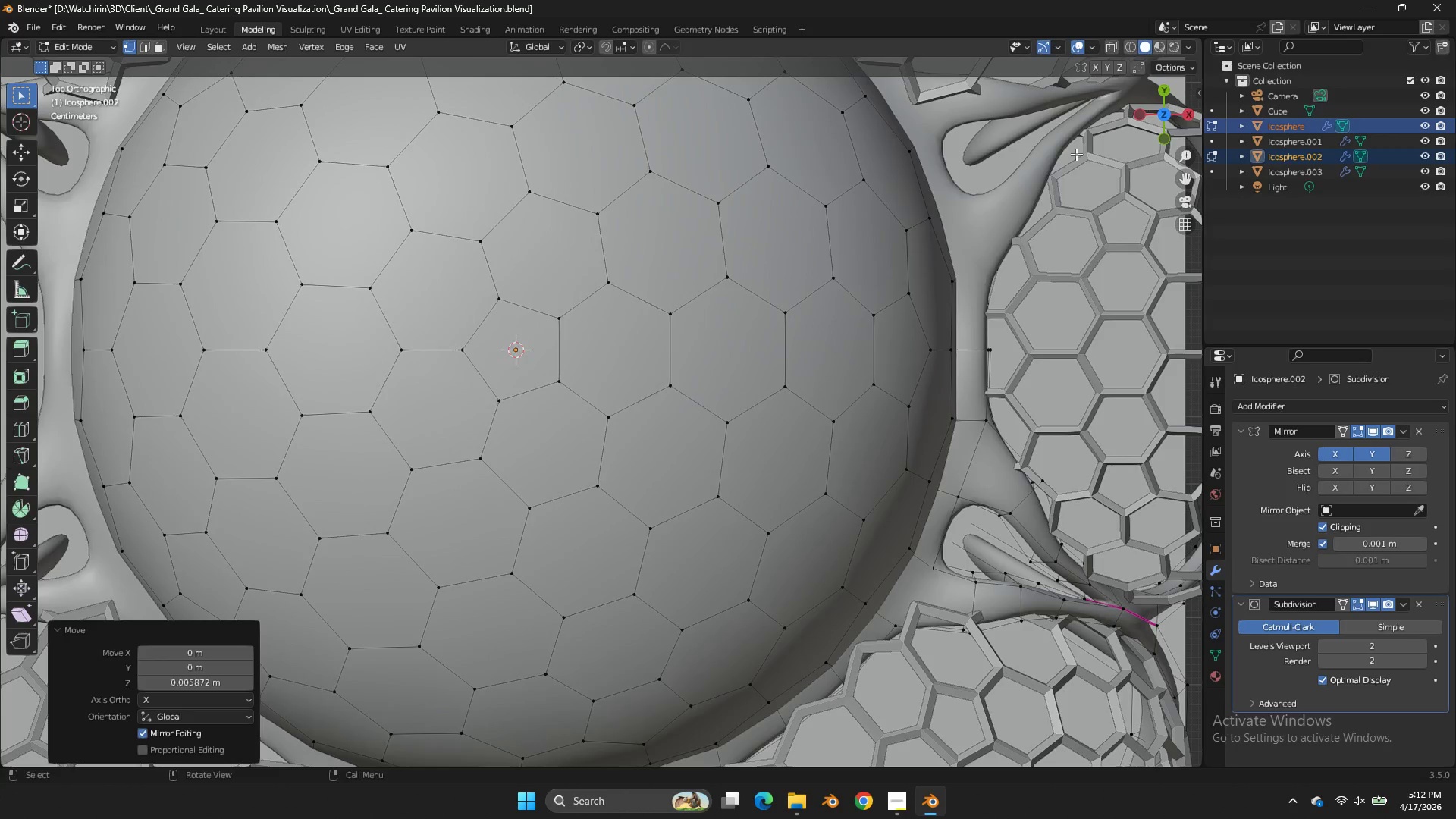 
type(zg)
 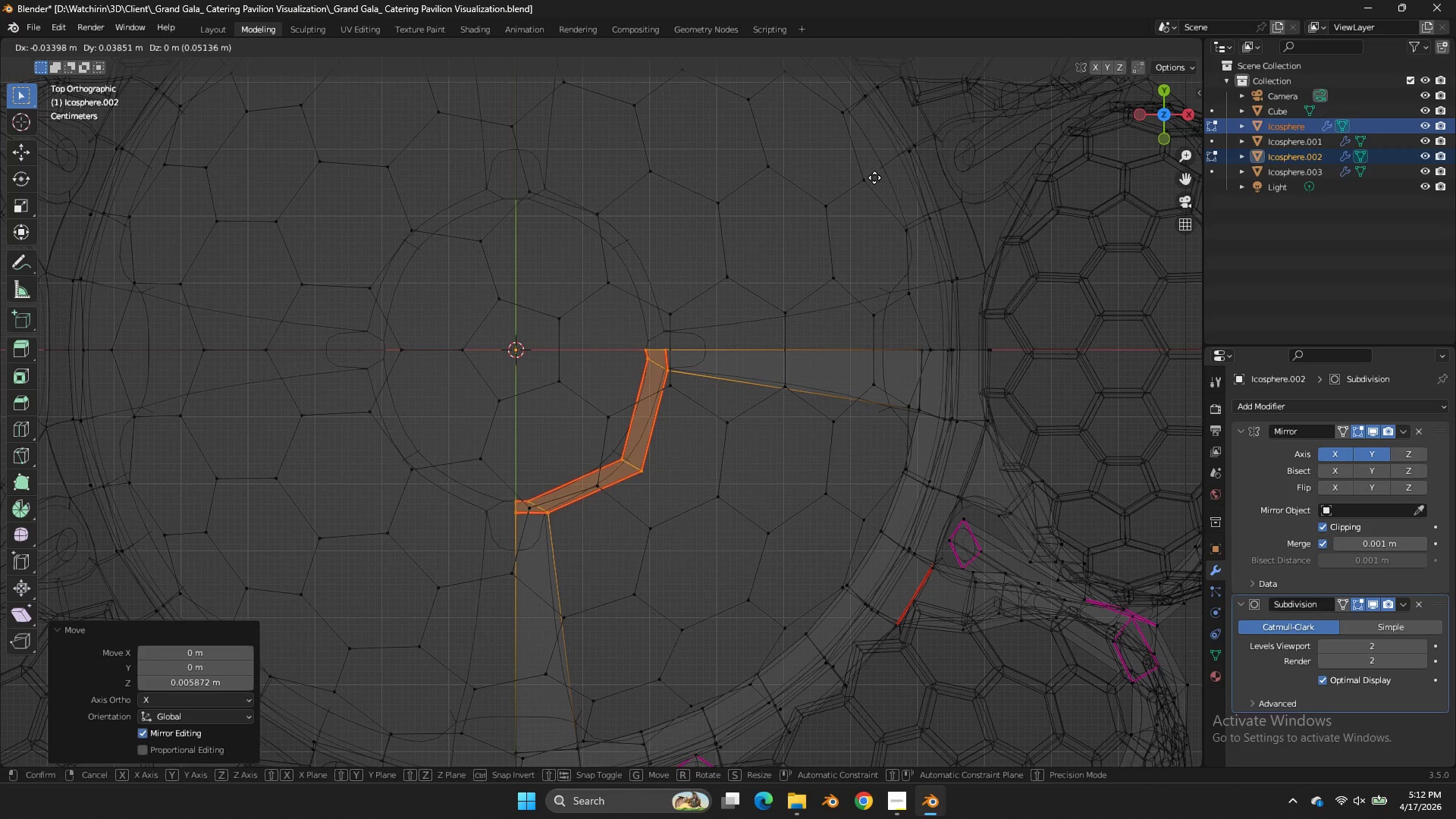 
left_click([871, 178])
 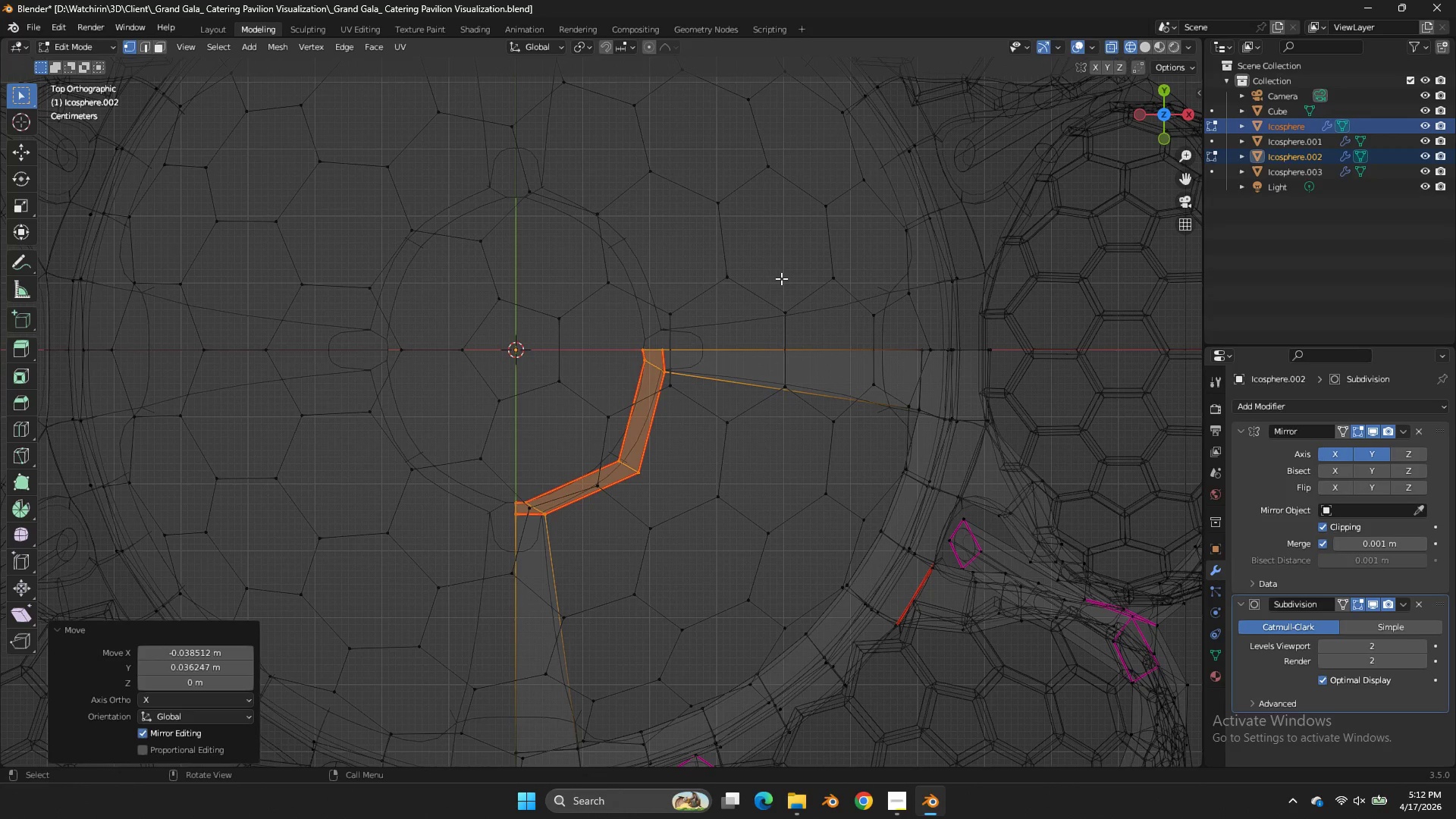 
key(G)
 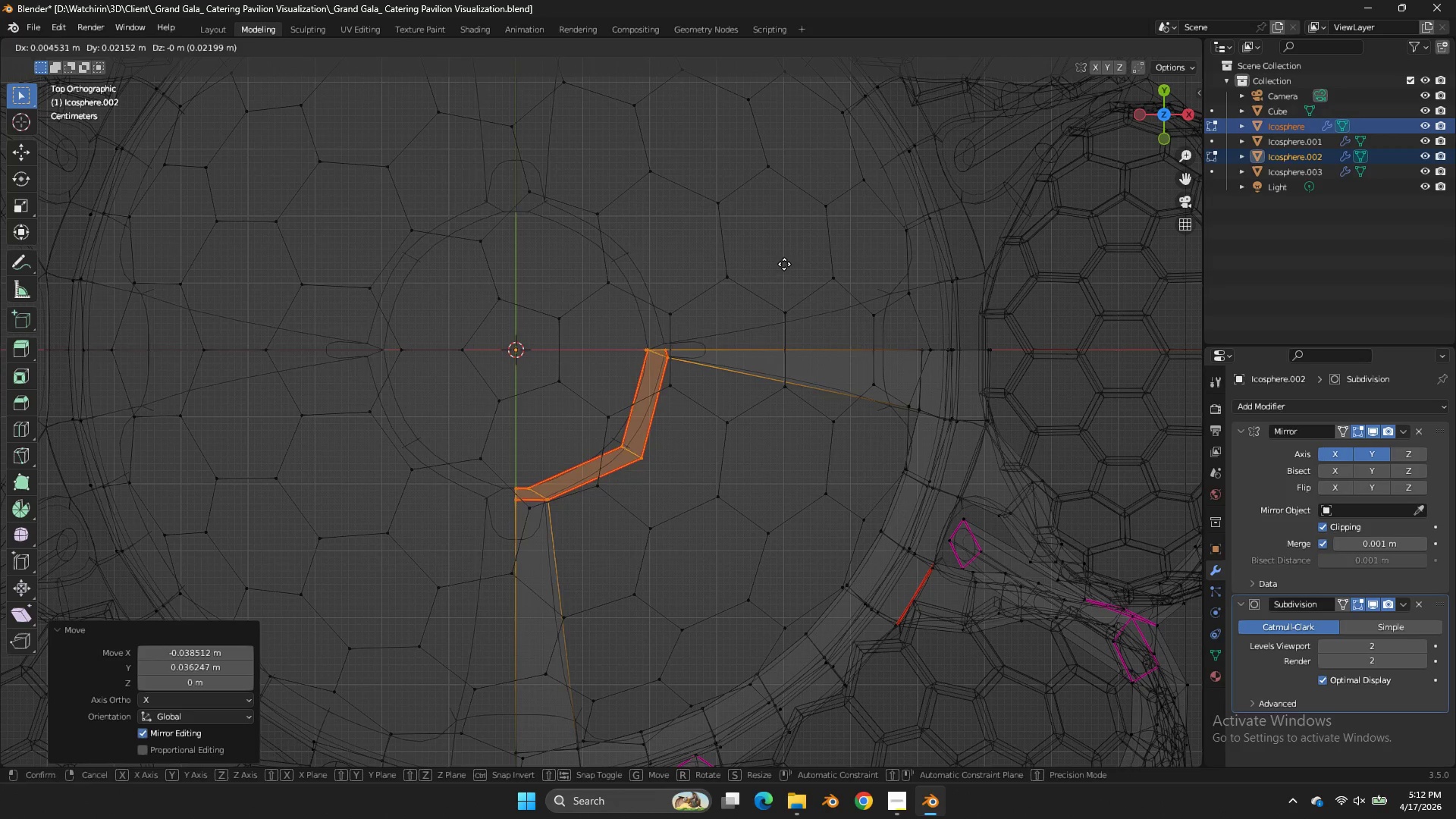 
right_click([780, 268])
 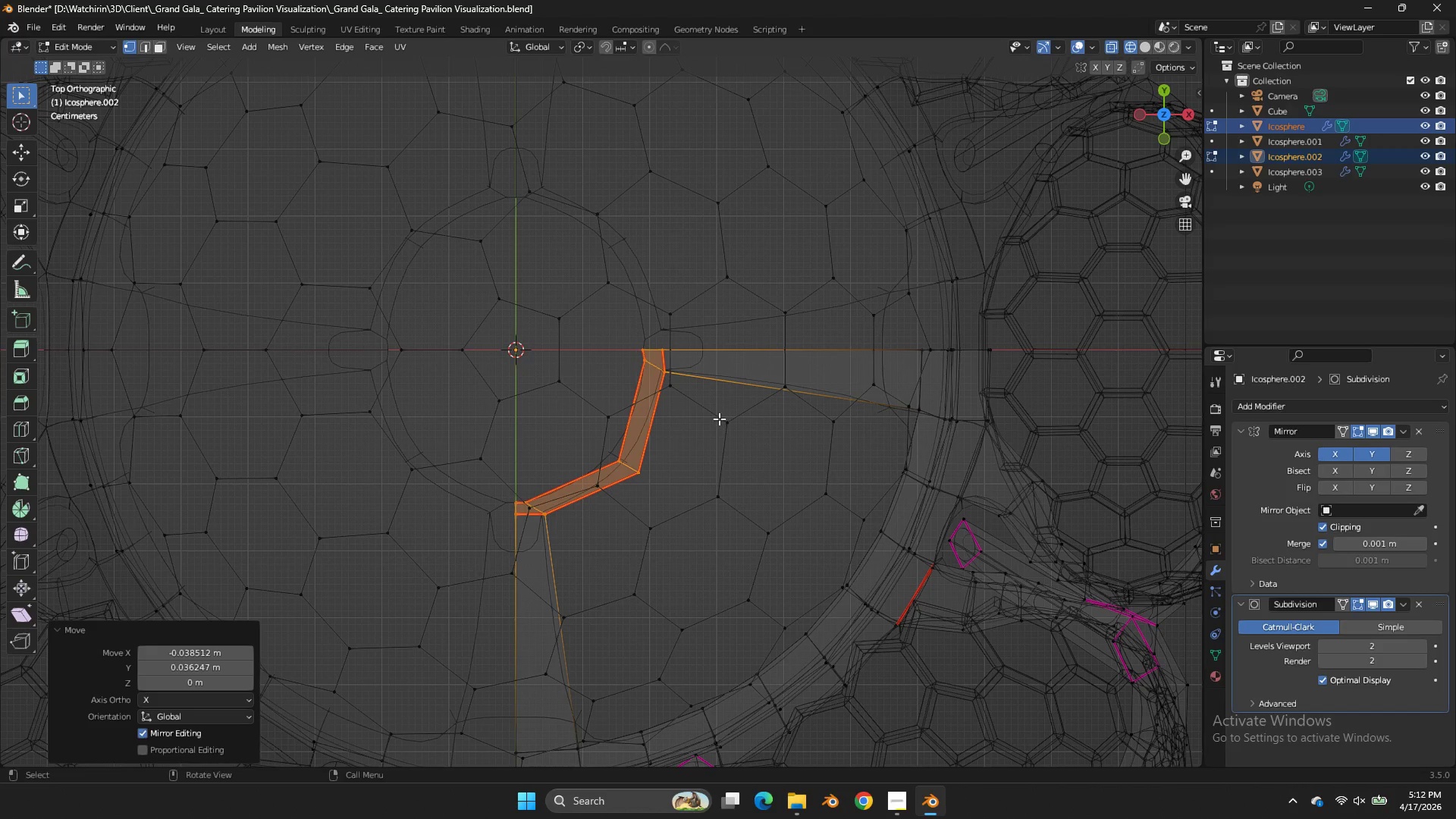 
key(Control+ControlLeft)
 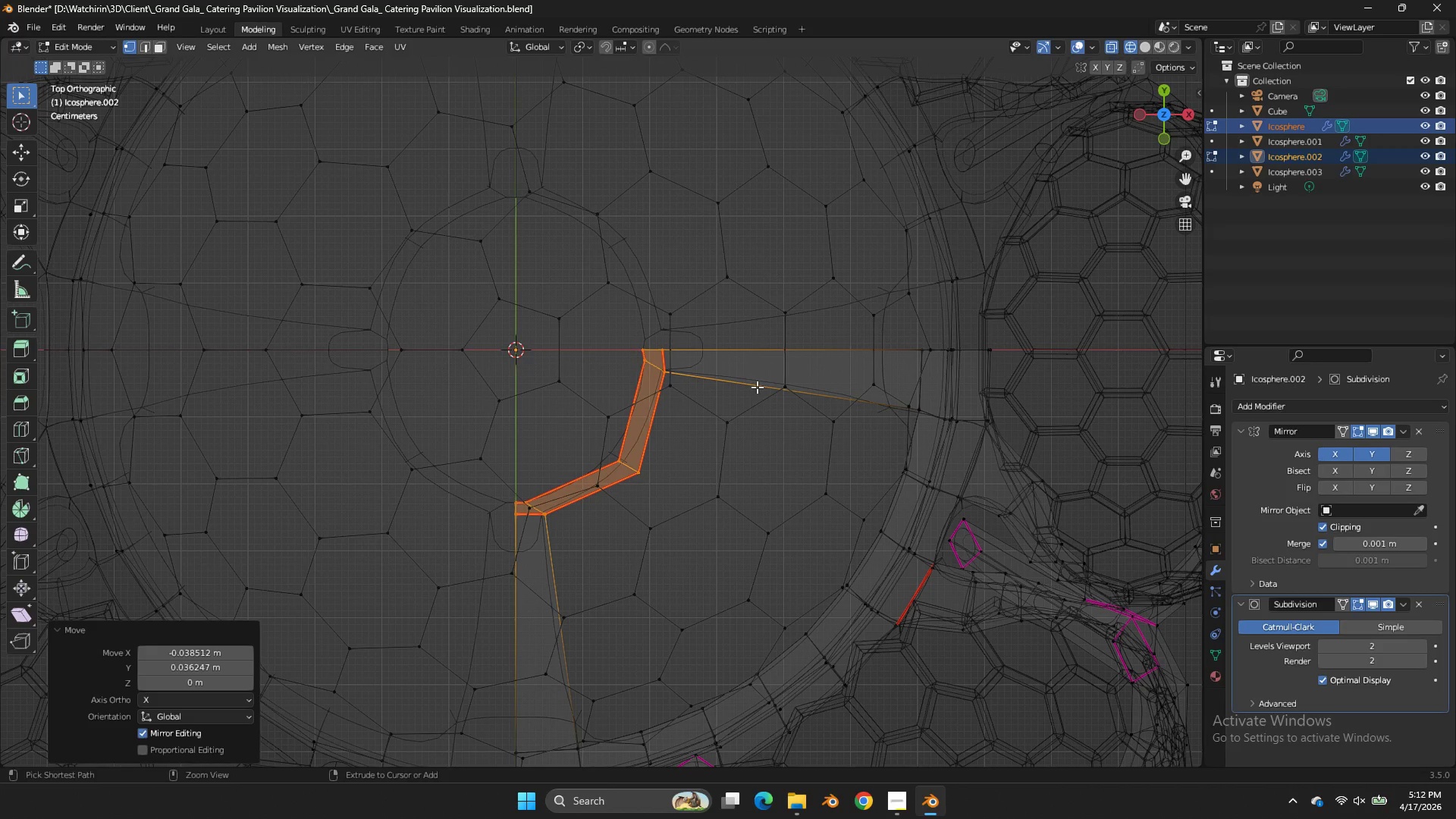 
key(Control+S)
 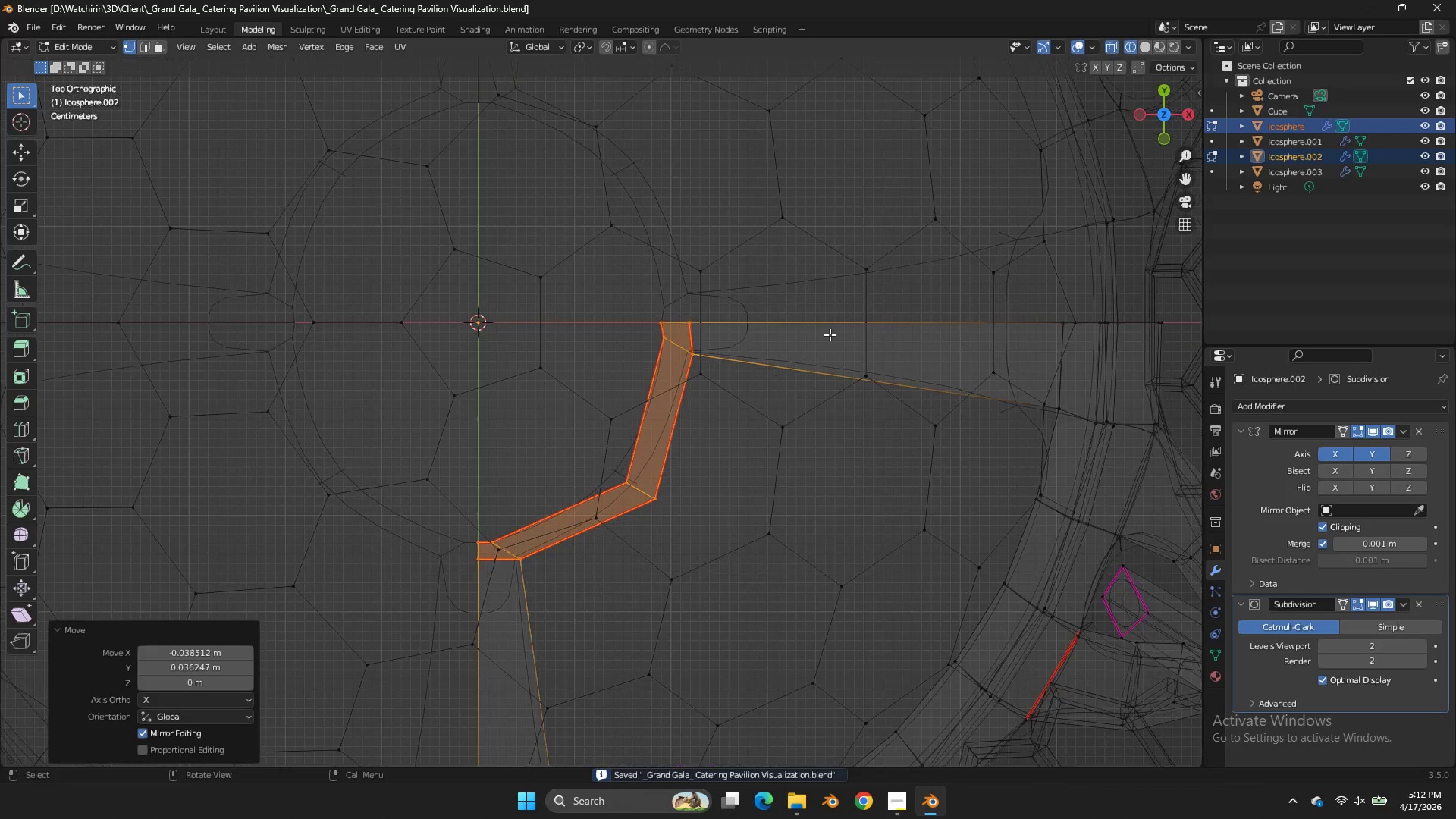 
scroll: coordinate [830, 334], scroll_direction: up, amount: 2.0
 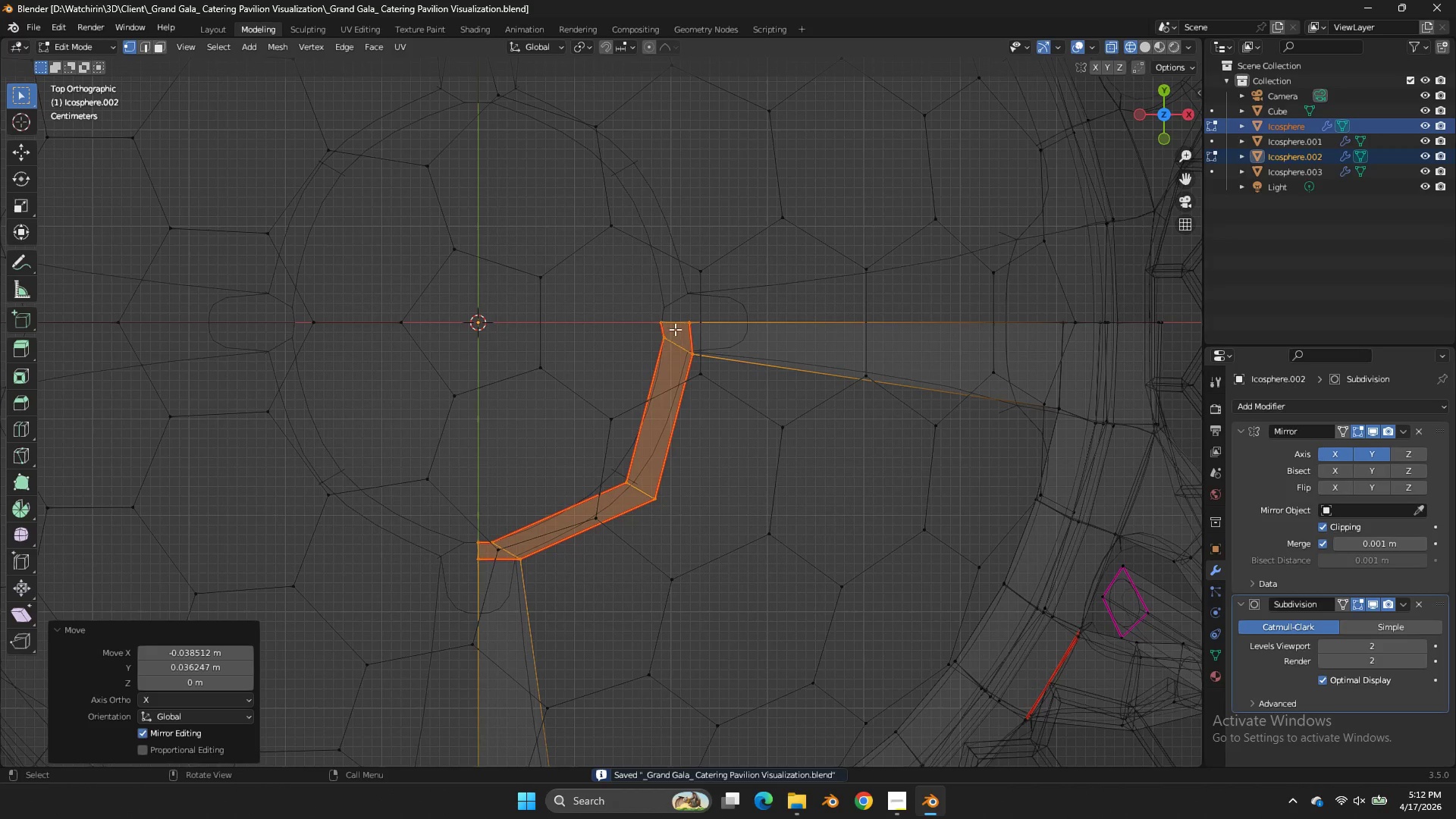 
left_click_drag(start_coordinate=[673, 325], to_coordinate=[648, 353])
 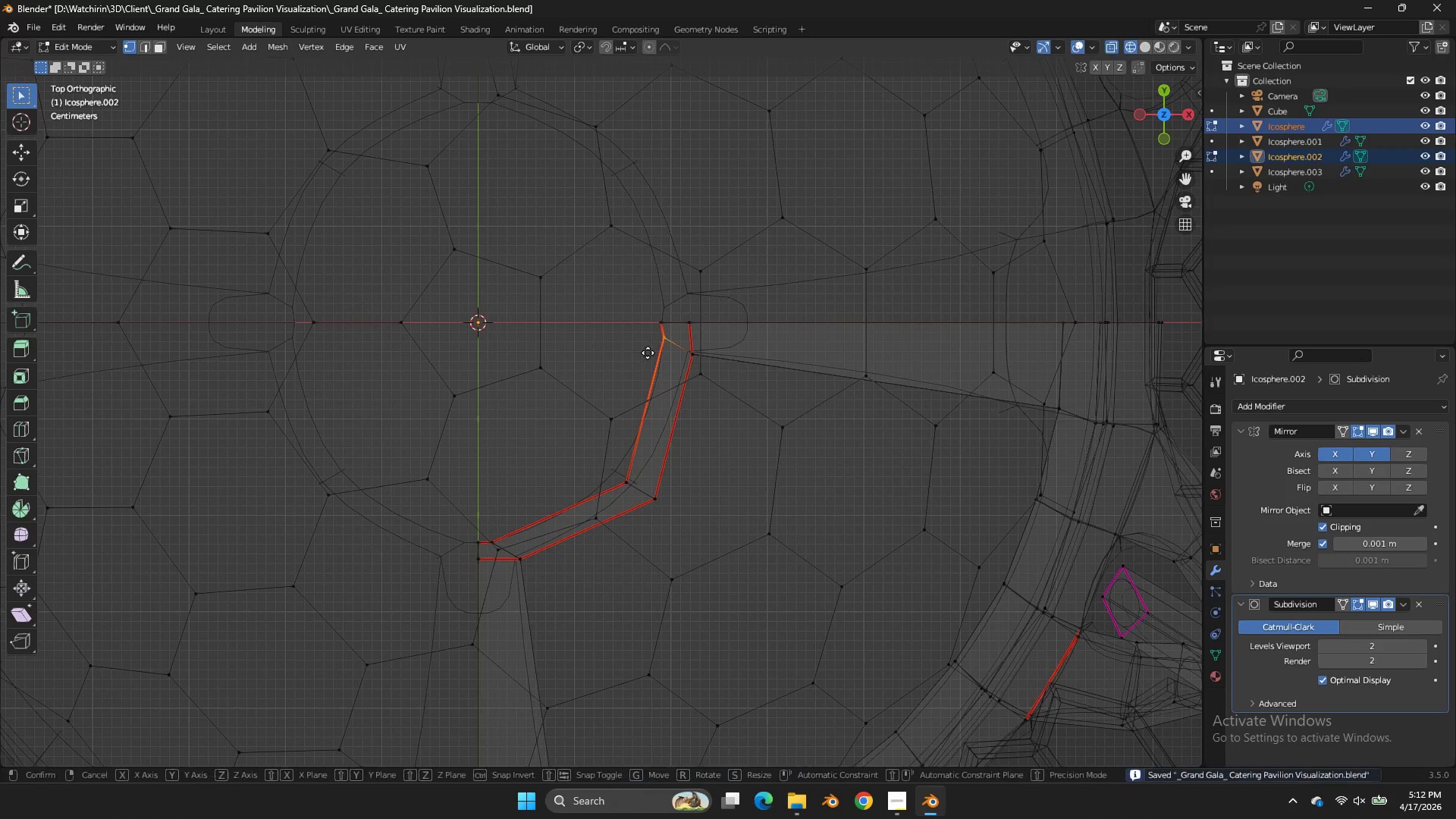 
key(G)
 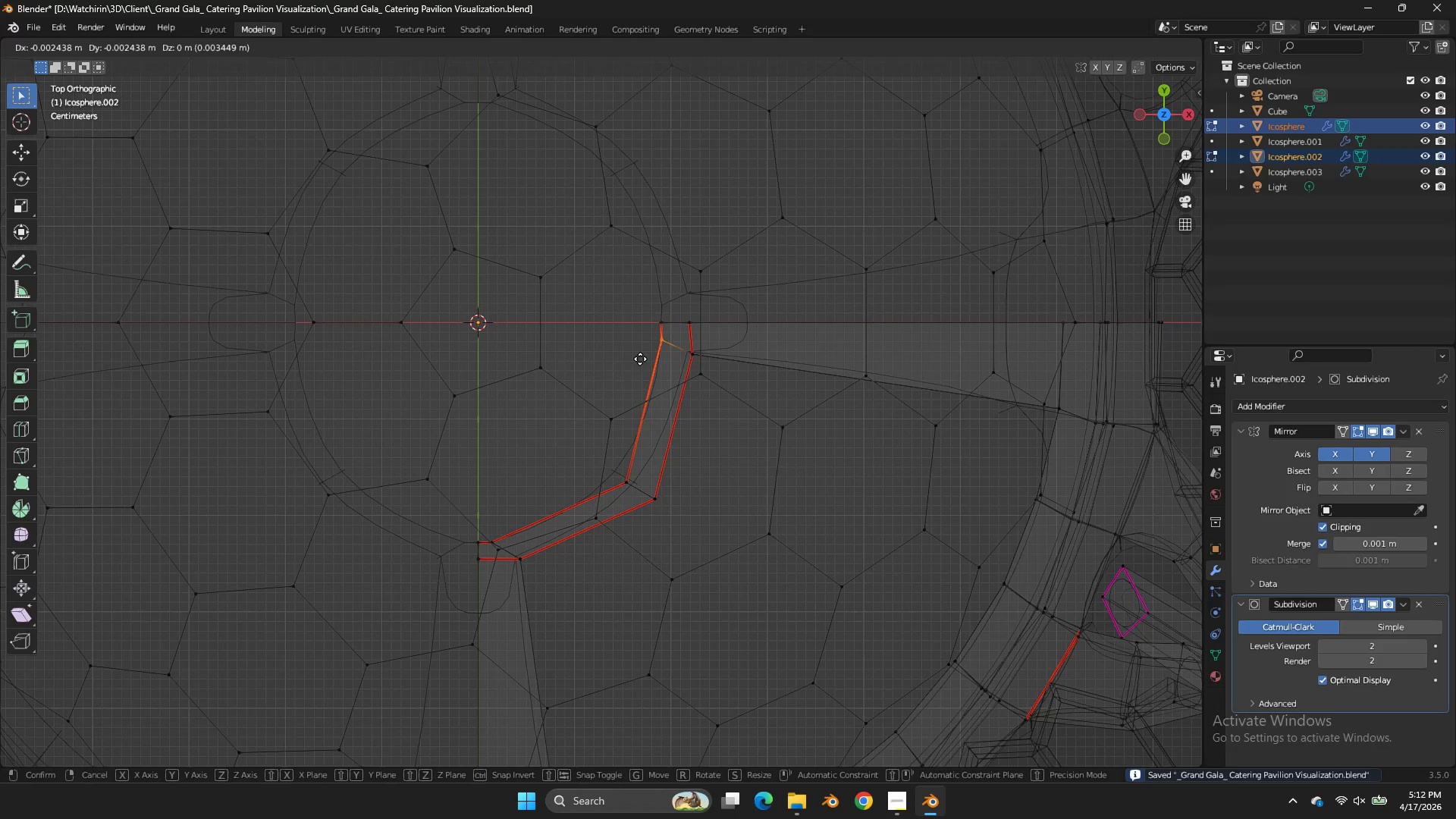 
hold_key(key=ShiftLeft, duration=0.67)
left_click([604, 433])
 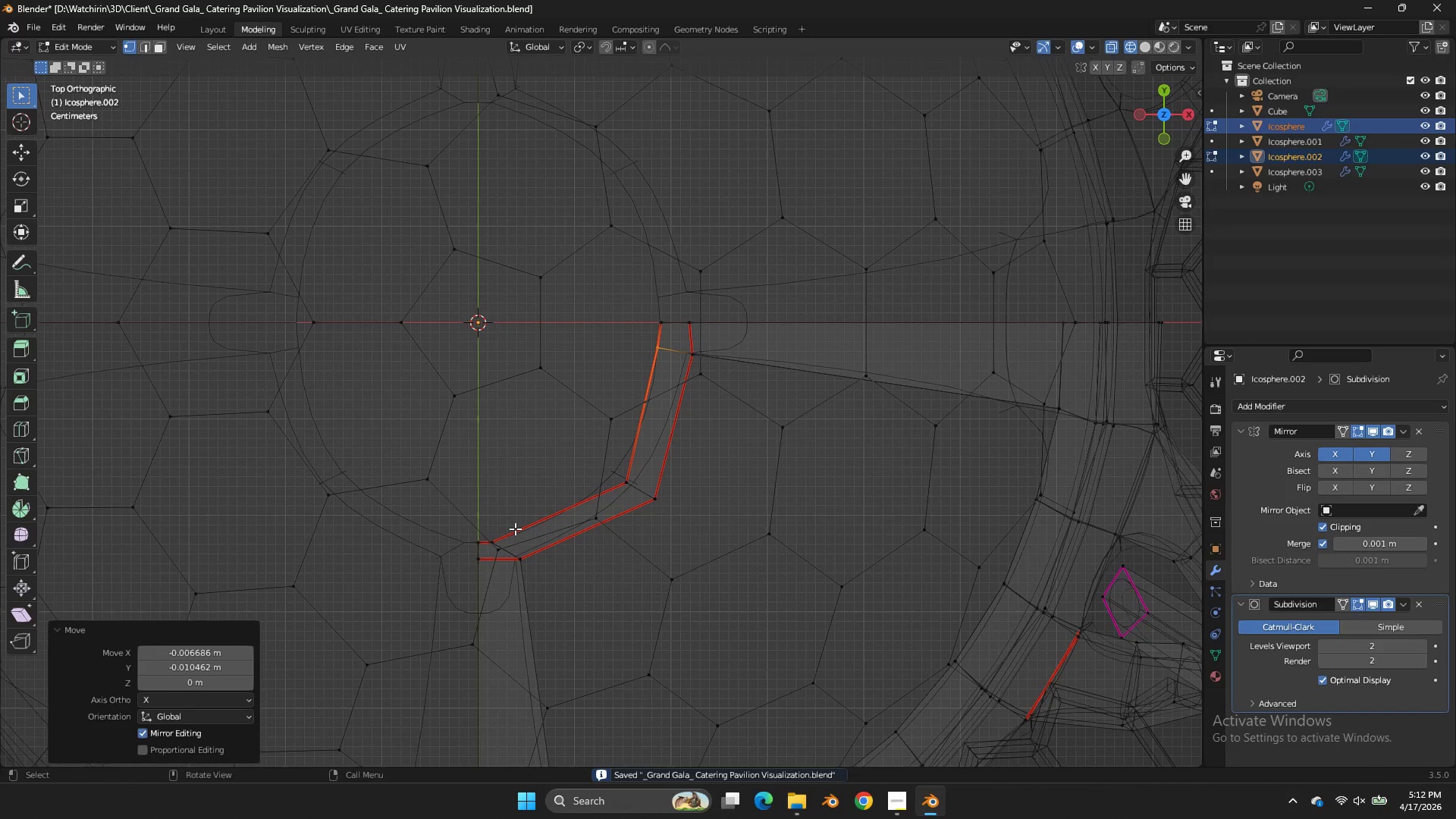 
left_click_drag(start_coordinate=[513, 527], to_coordinate=[482, 545])
 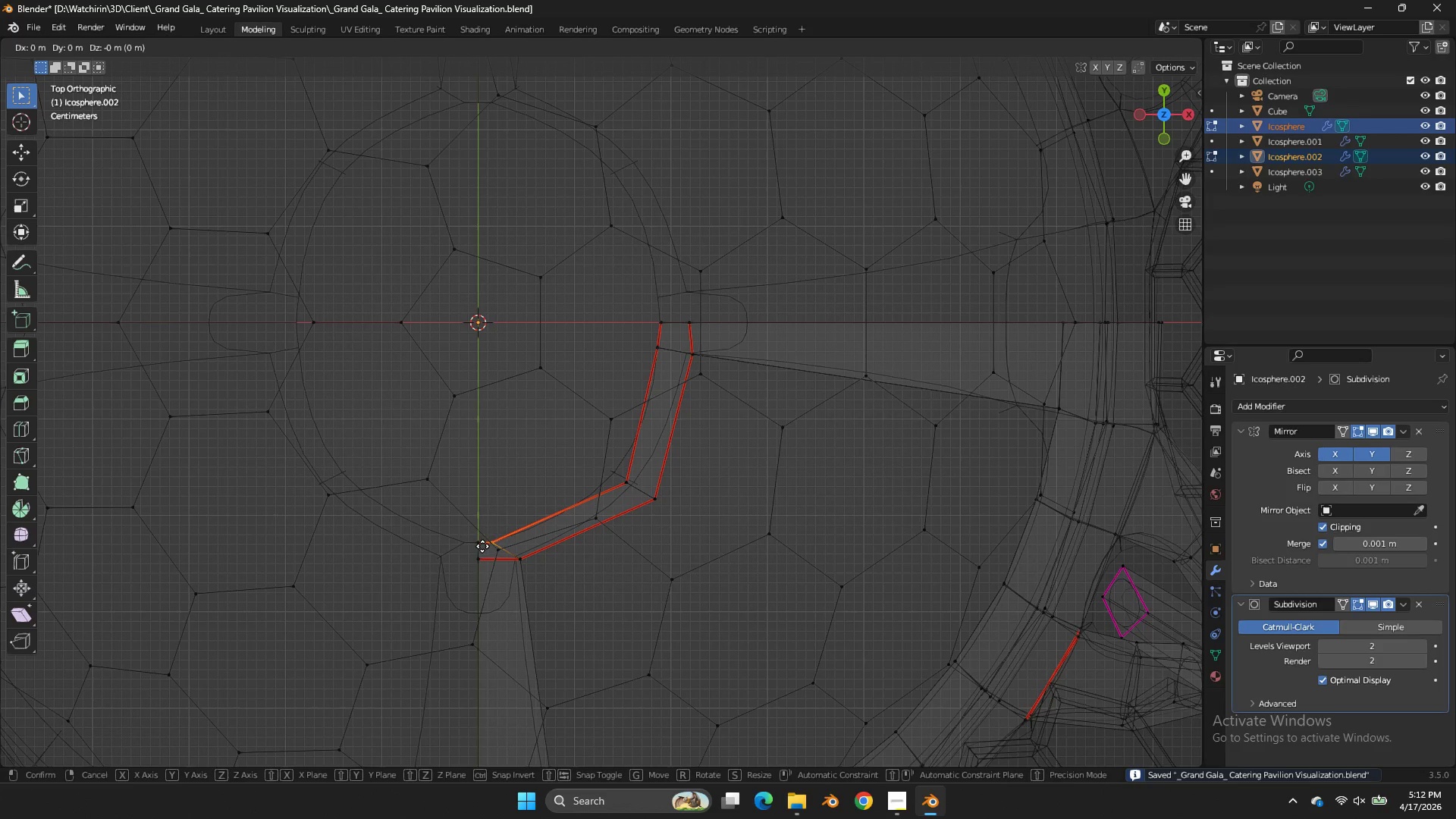 
key(G)
 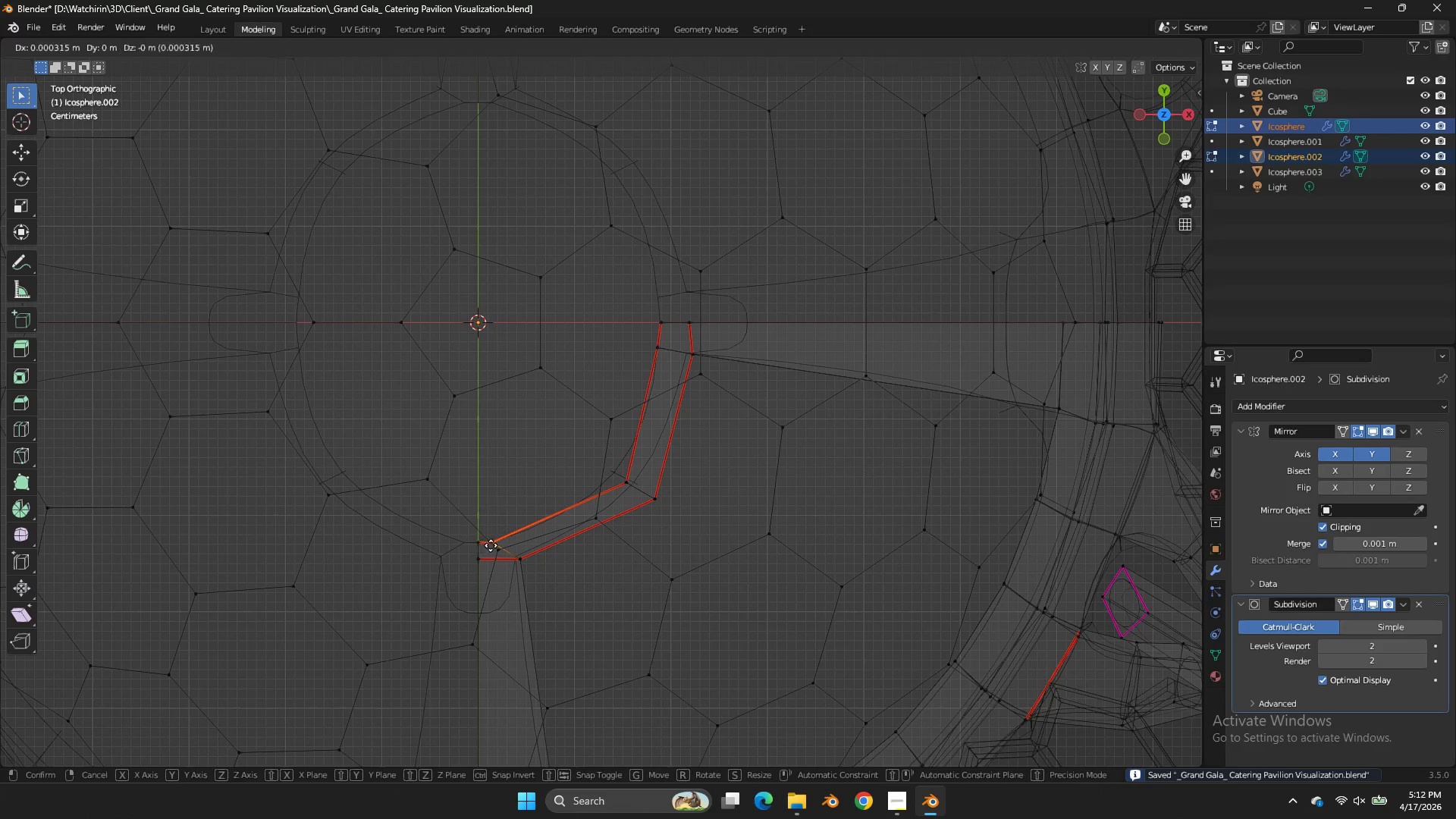 
hold_key(key=ShiftLeft, duration=1.3)
left_click([689, 478])
 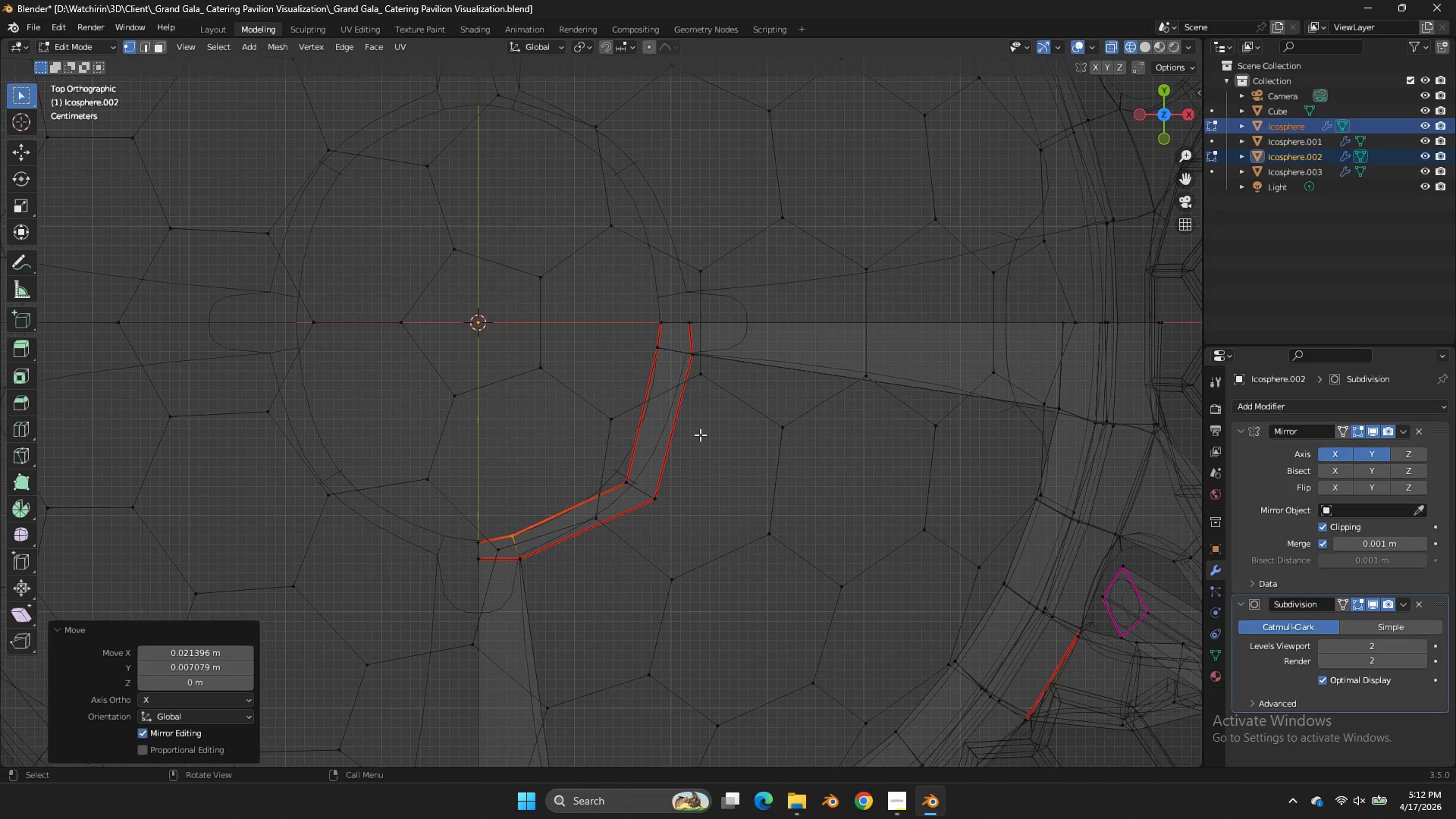 
key(Control+ControlLeft)
 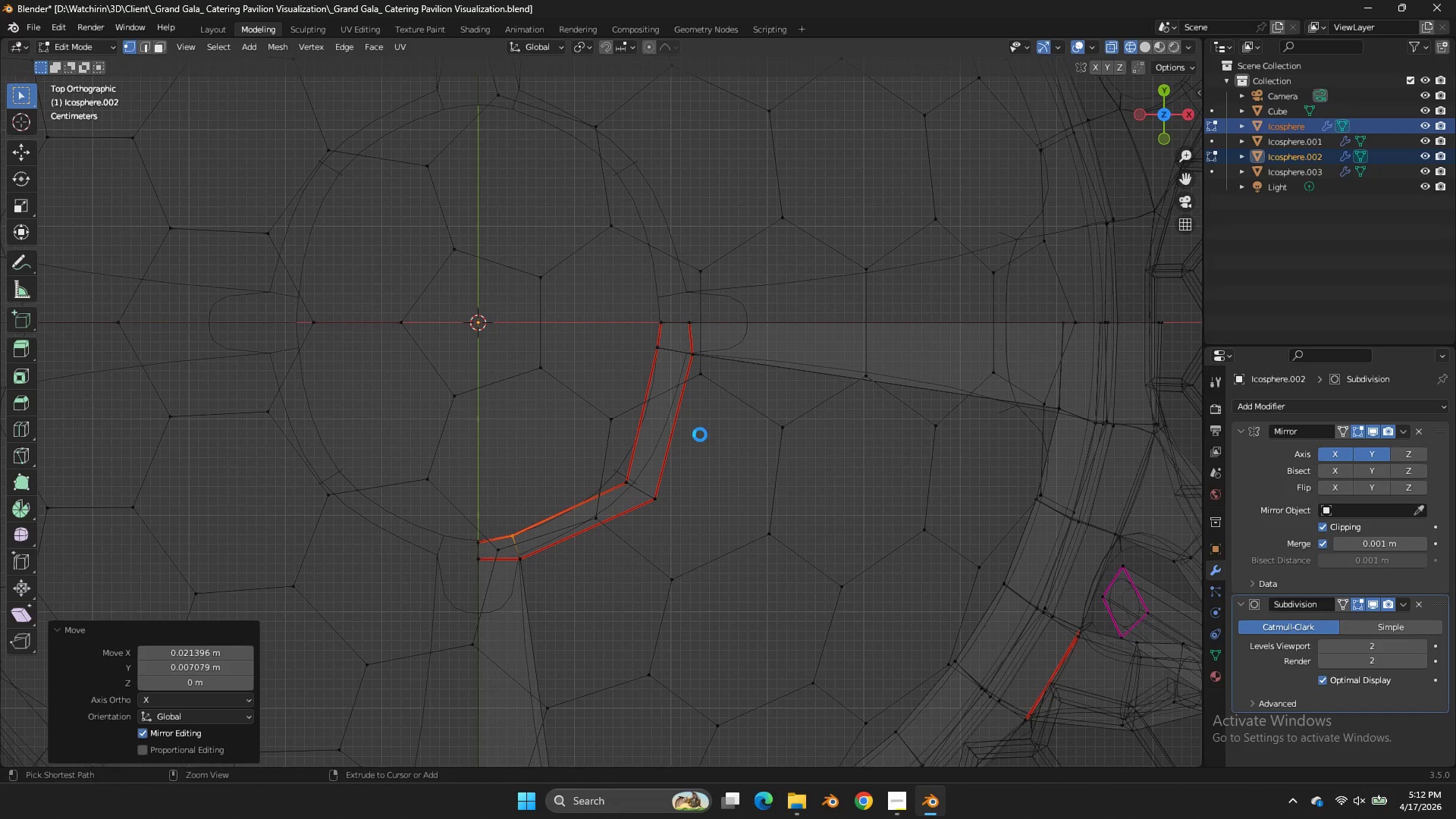 
key(Control+S)
 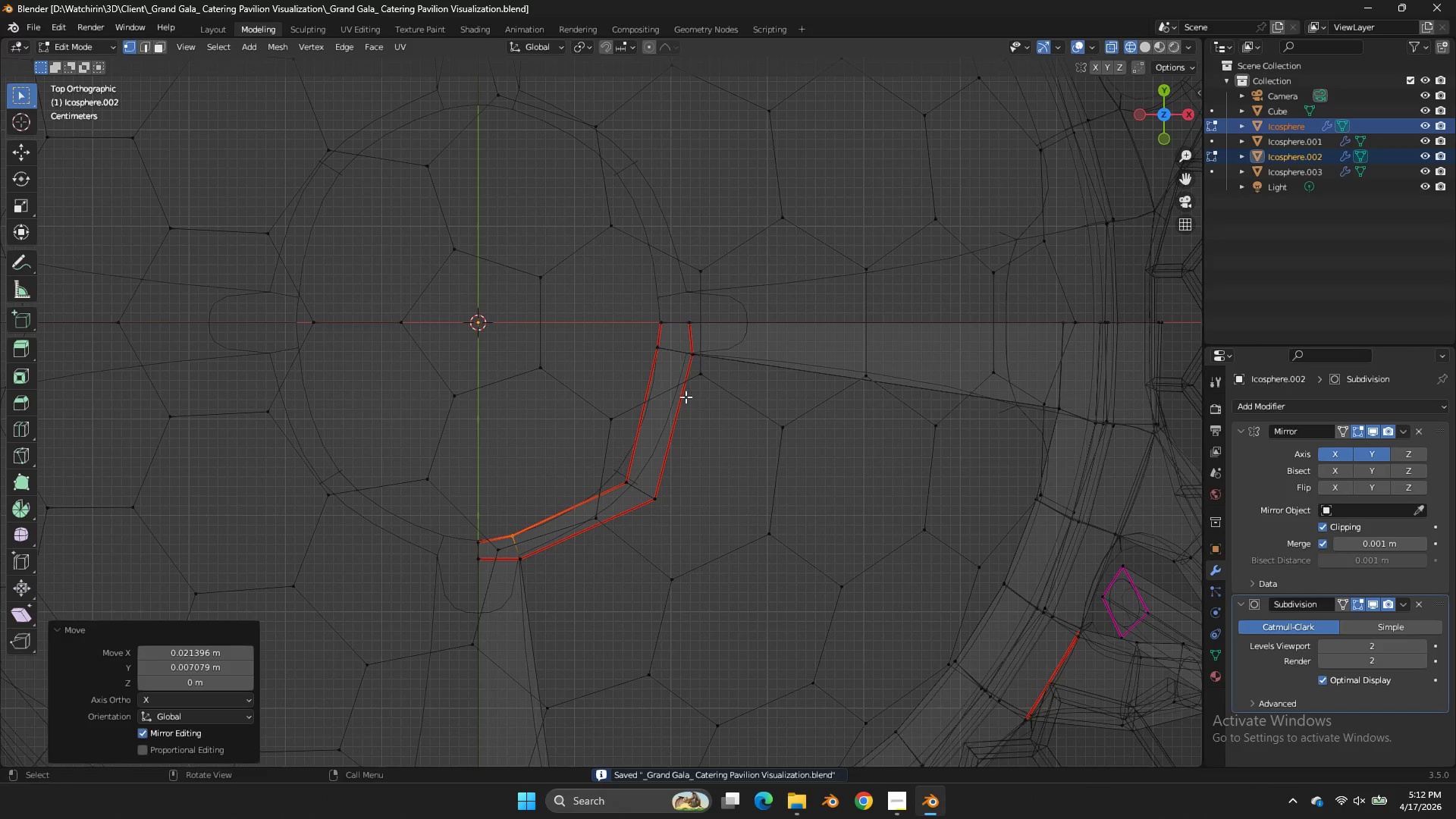 
hold_key(key=AltLeft, duration=1.45)
left_click([682, 406])
 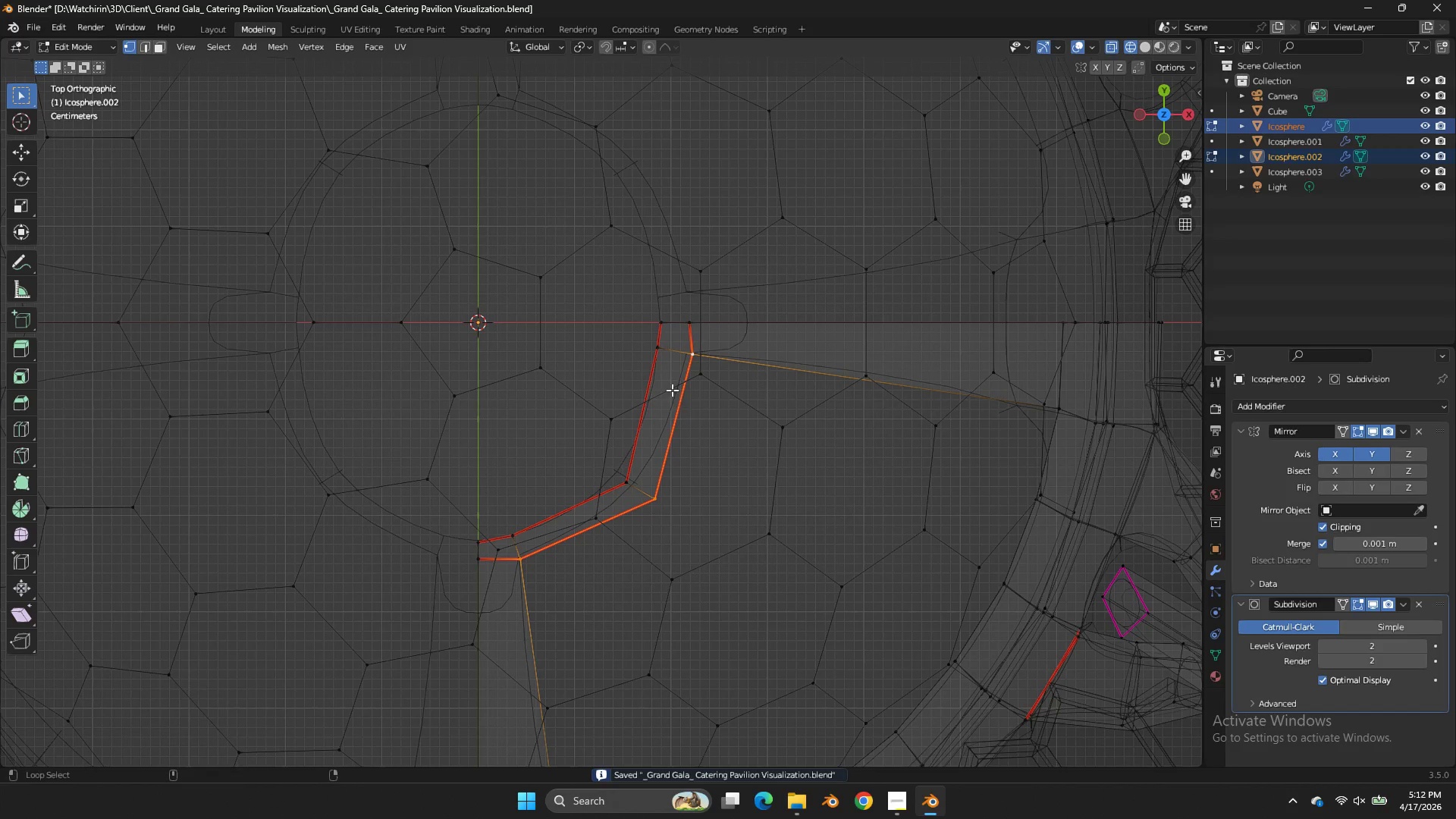 
hold_key(key=ShiftLeft, duration=1.08)
double_click([660, 373])
 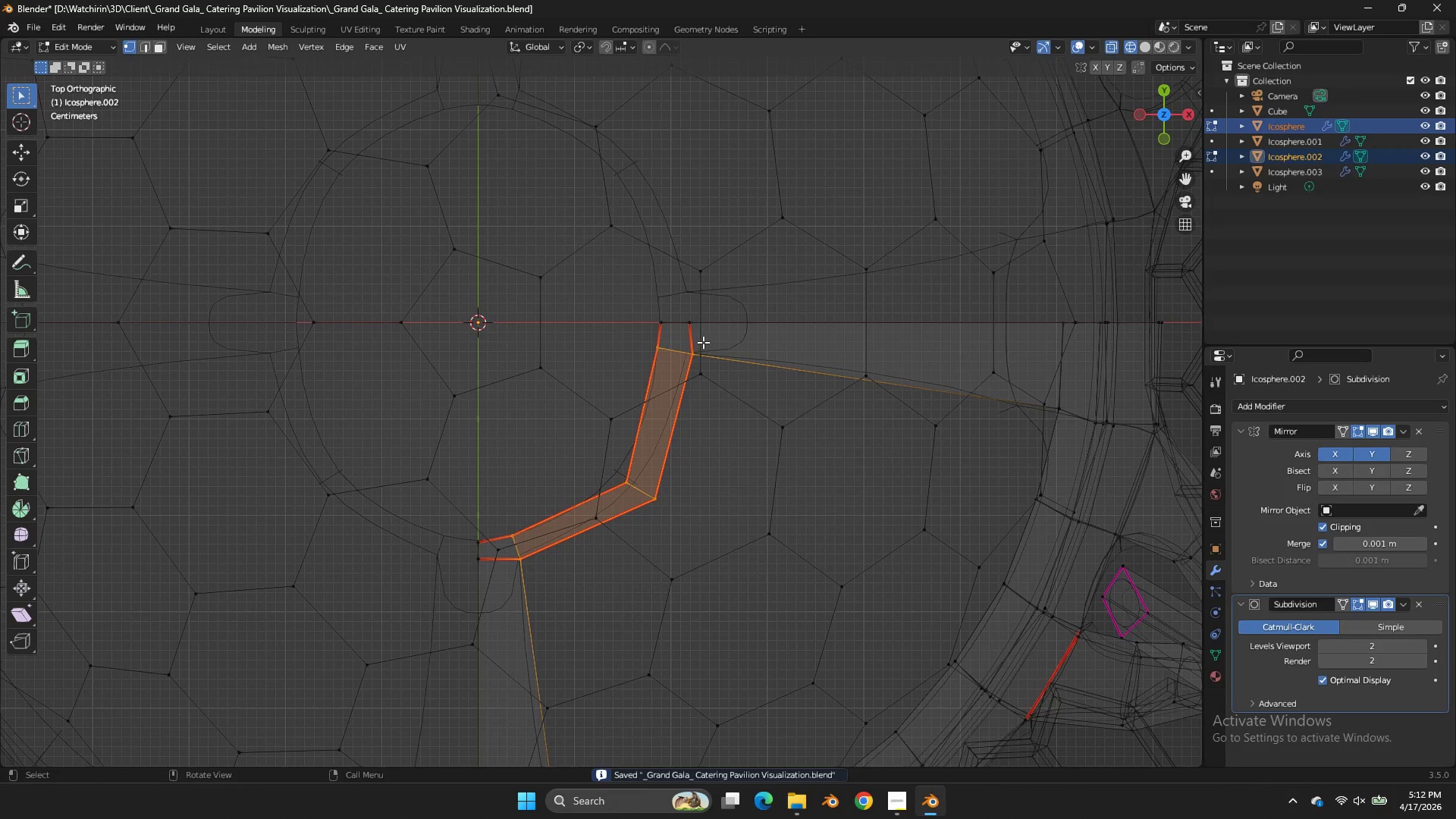 
key(G)
 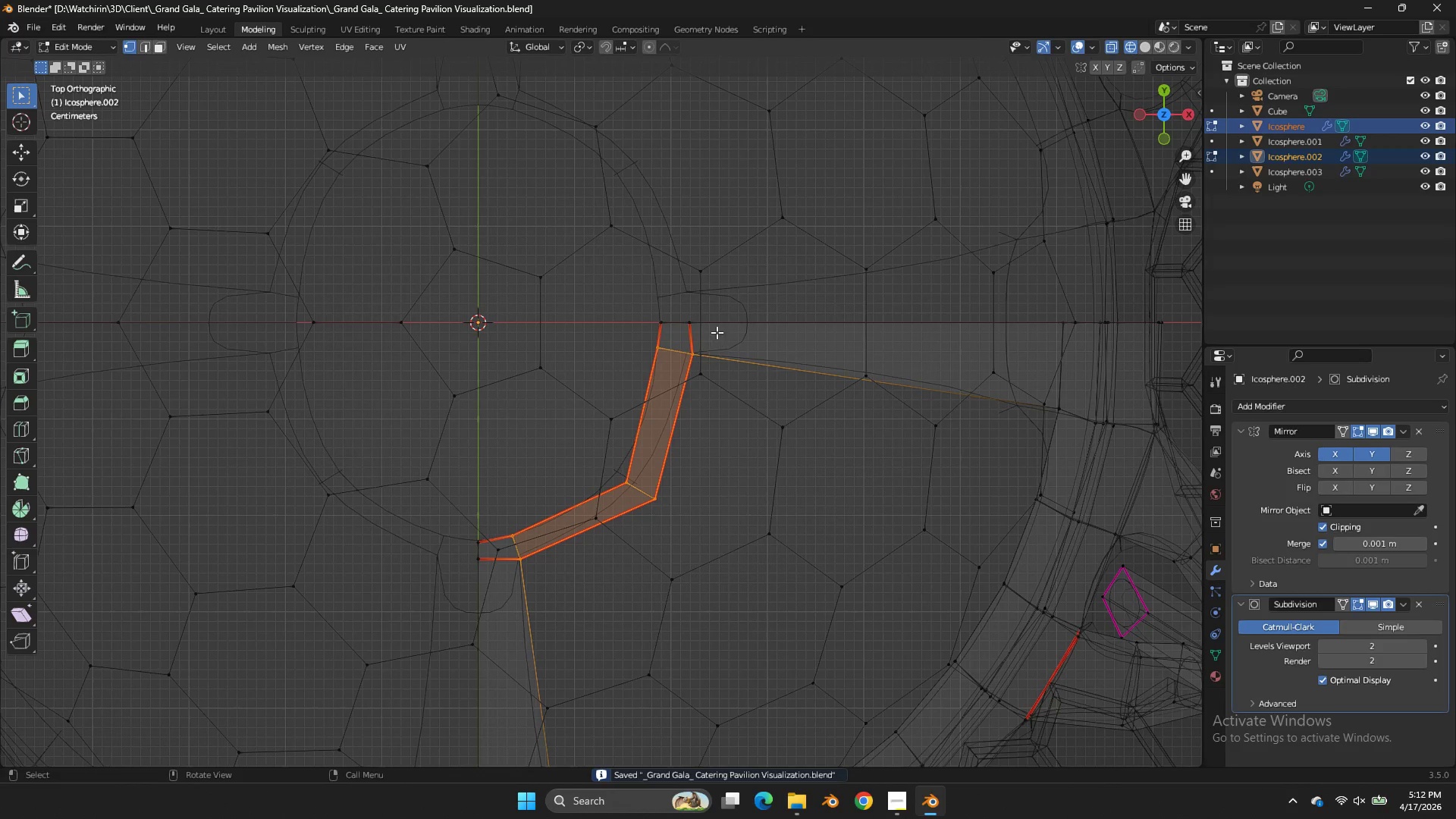 
hold_key(key=ShiftLeft, duration=4.12)
left_click_drag(start_coordinate=[714, 320], to_coordinate=[652, 341])
 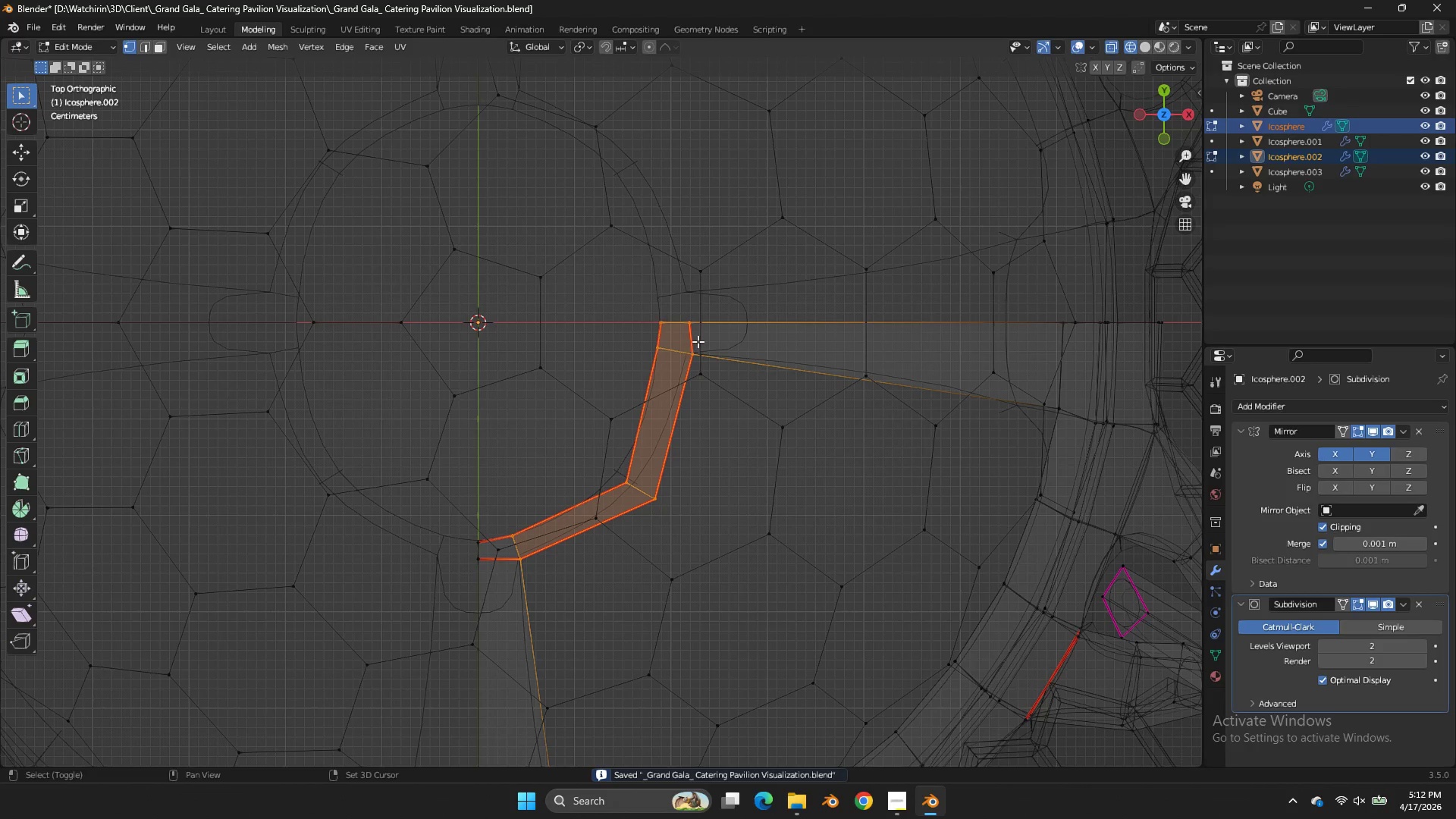 
left_click_drag(start_coordinate=[698, 341], to_coordinate=[679, 362])
 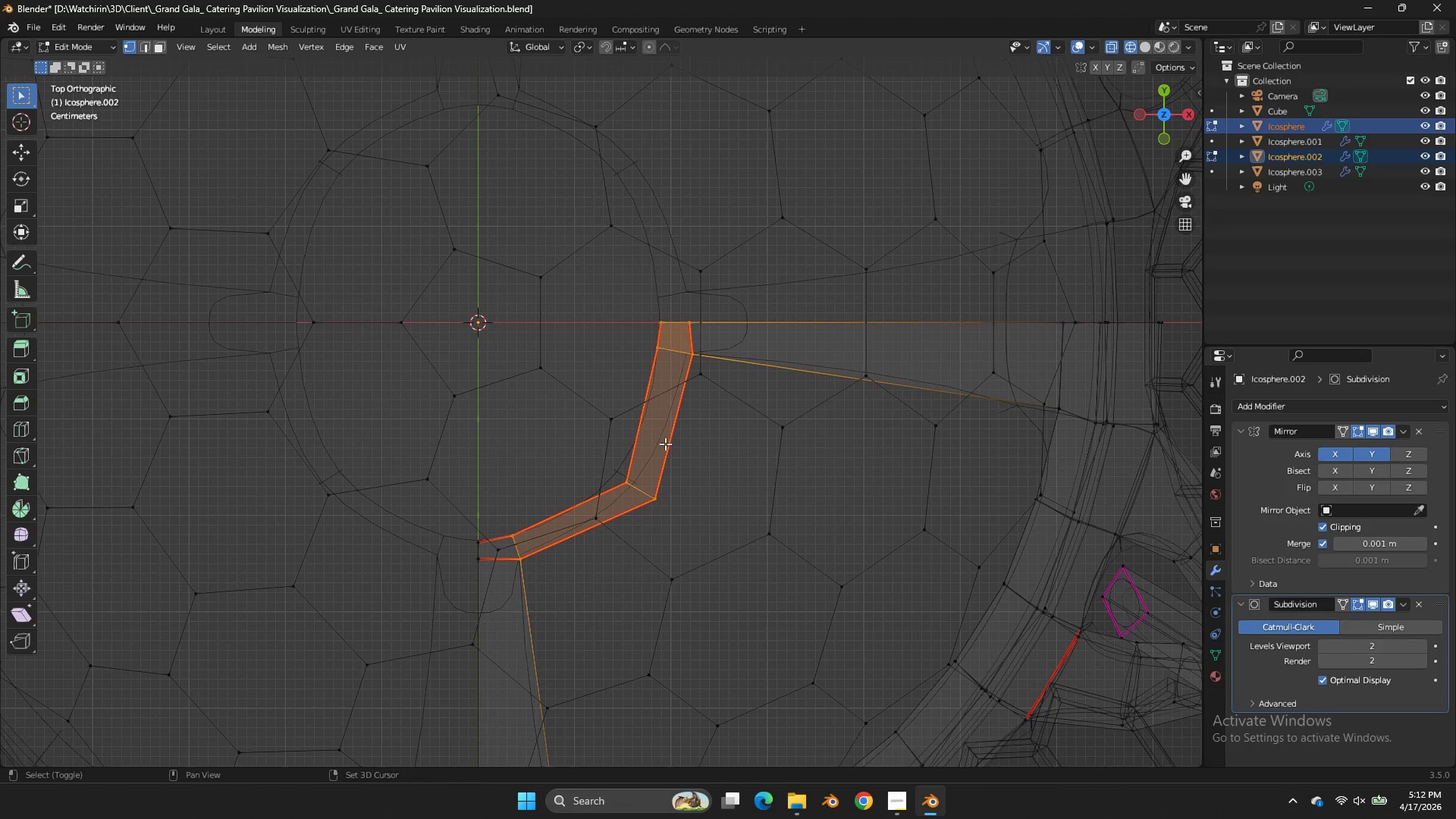 
left_click_drag(start_coordinate=[665, 444], to_coordinate=[615, 522])
 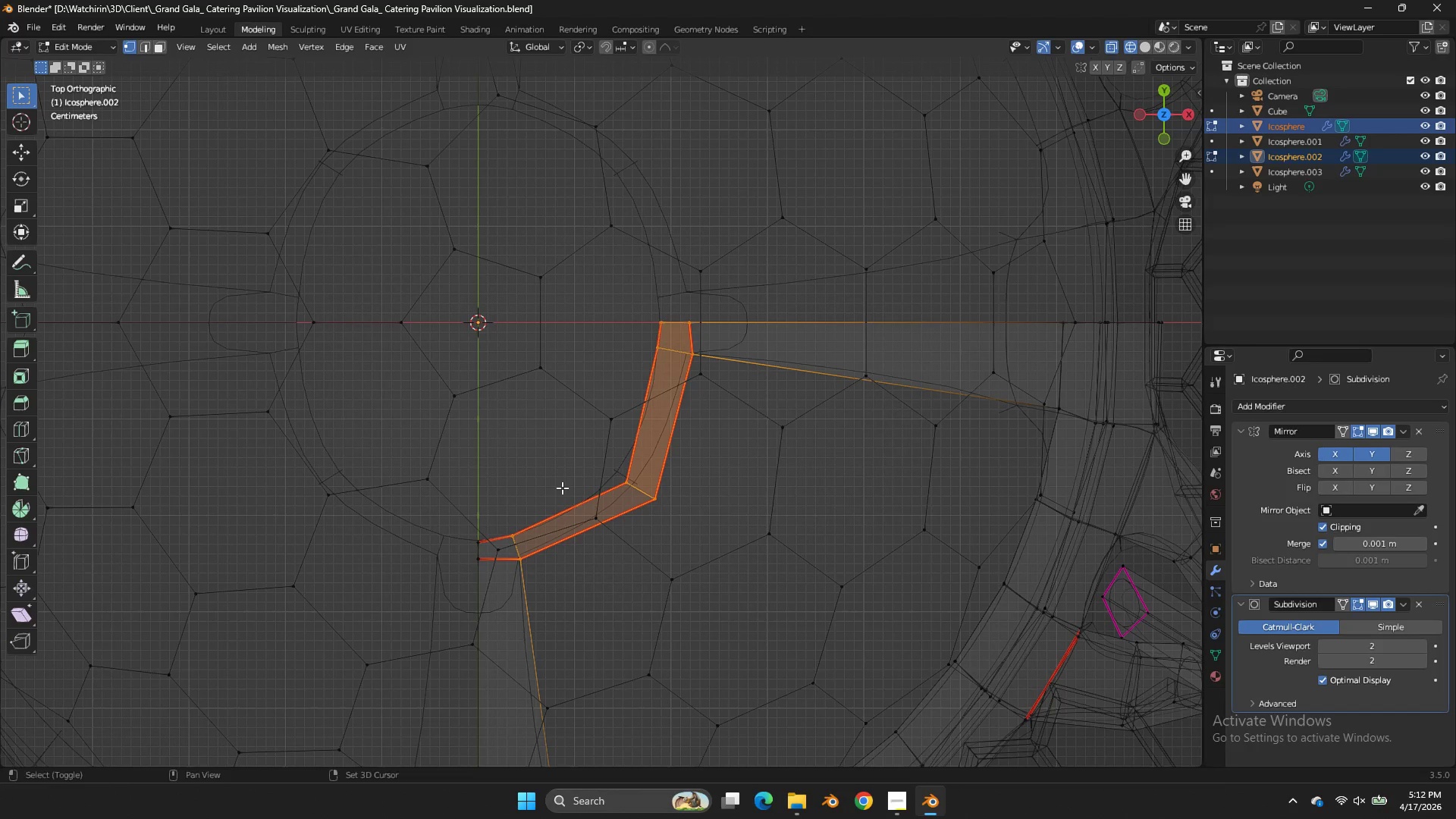 
left_click_drag(start_coordinate=[559, 488], to_coordinate=[508, 581])
 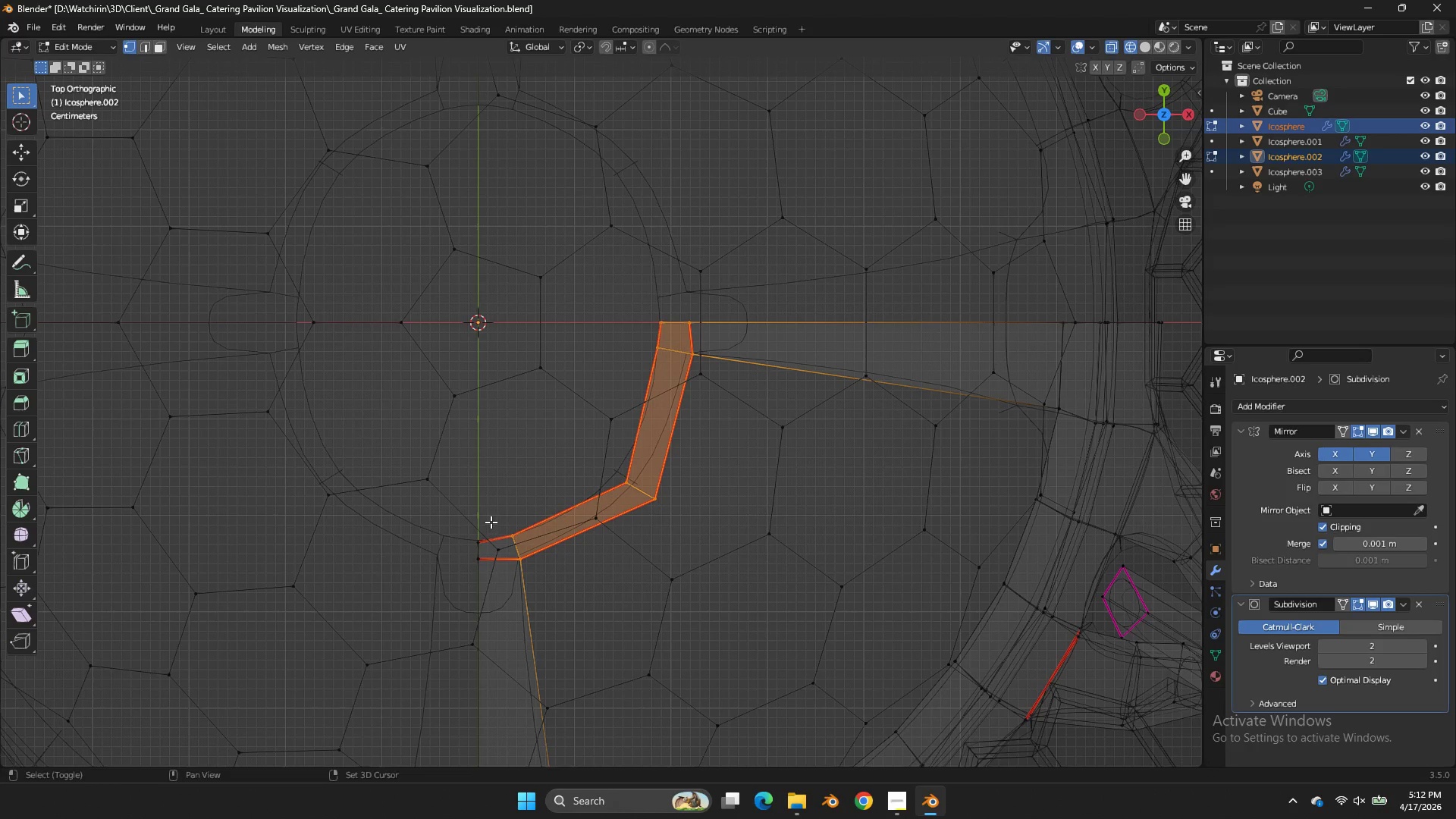 
left_click_drag(start_coordinate=[491, 522], to_coordinate=[459, 575])
 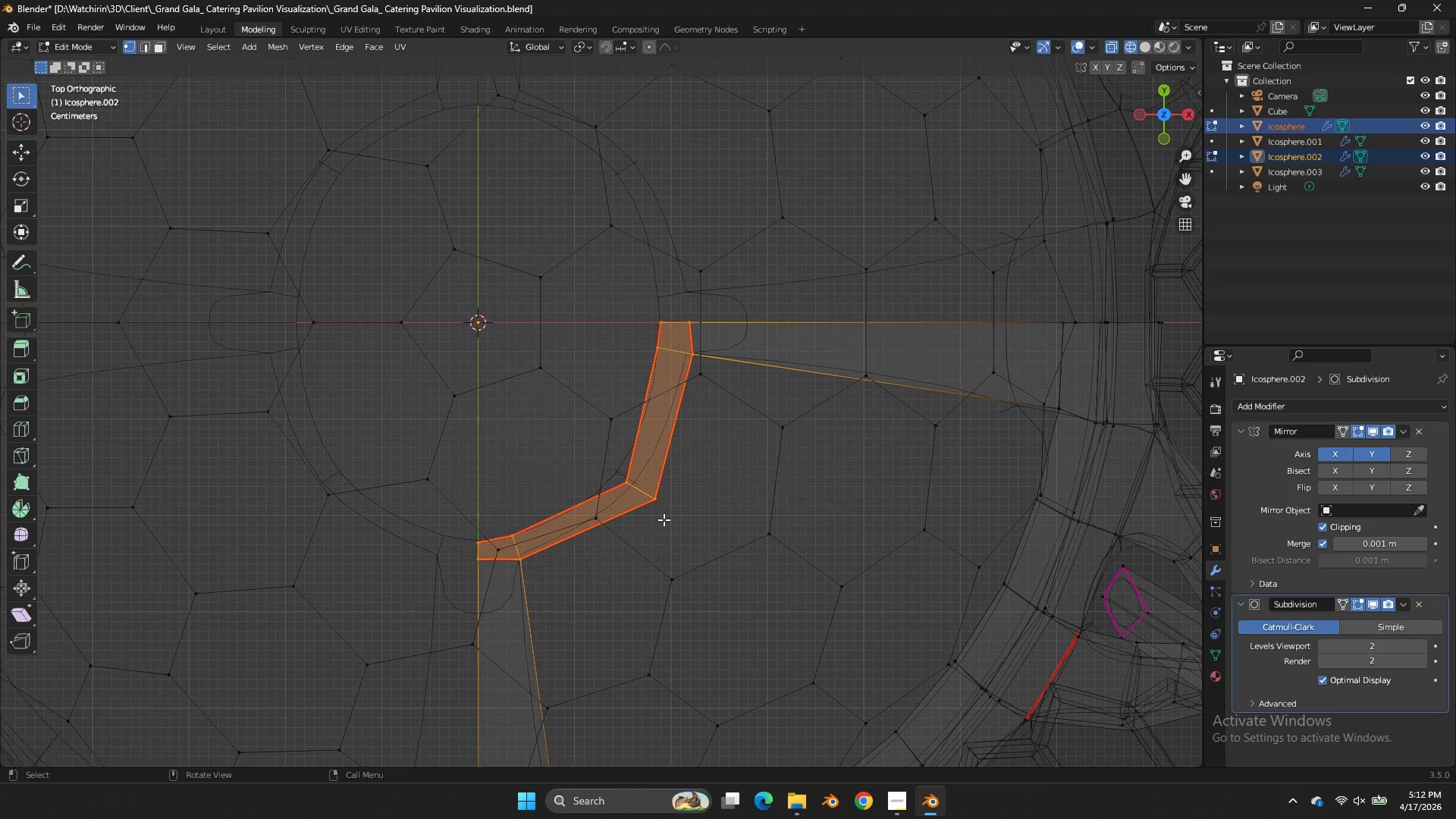 
key(G)
 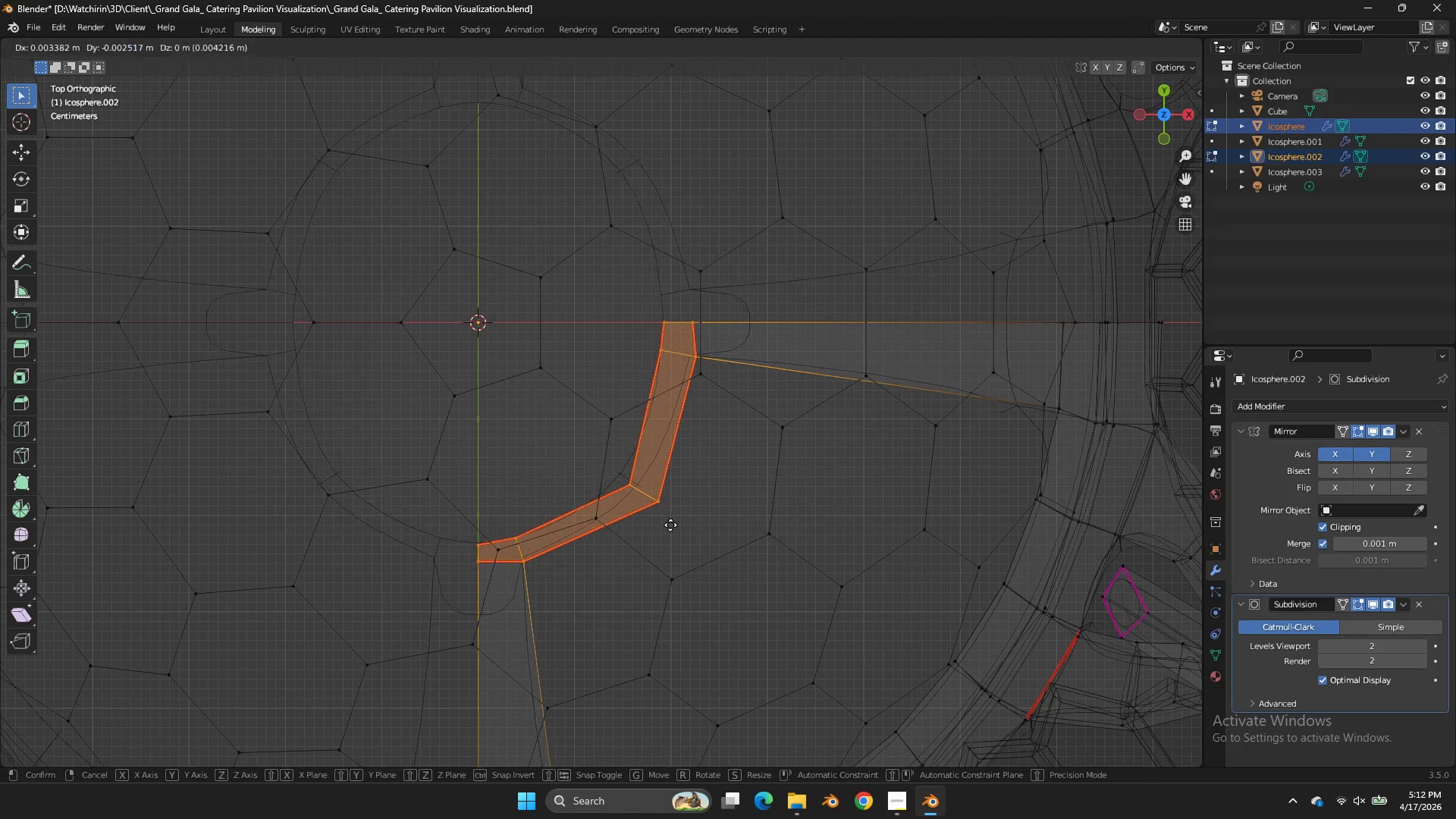 
hold_key(key=ShiftLeft, duration=3.61)
left_click([825, 675])
 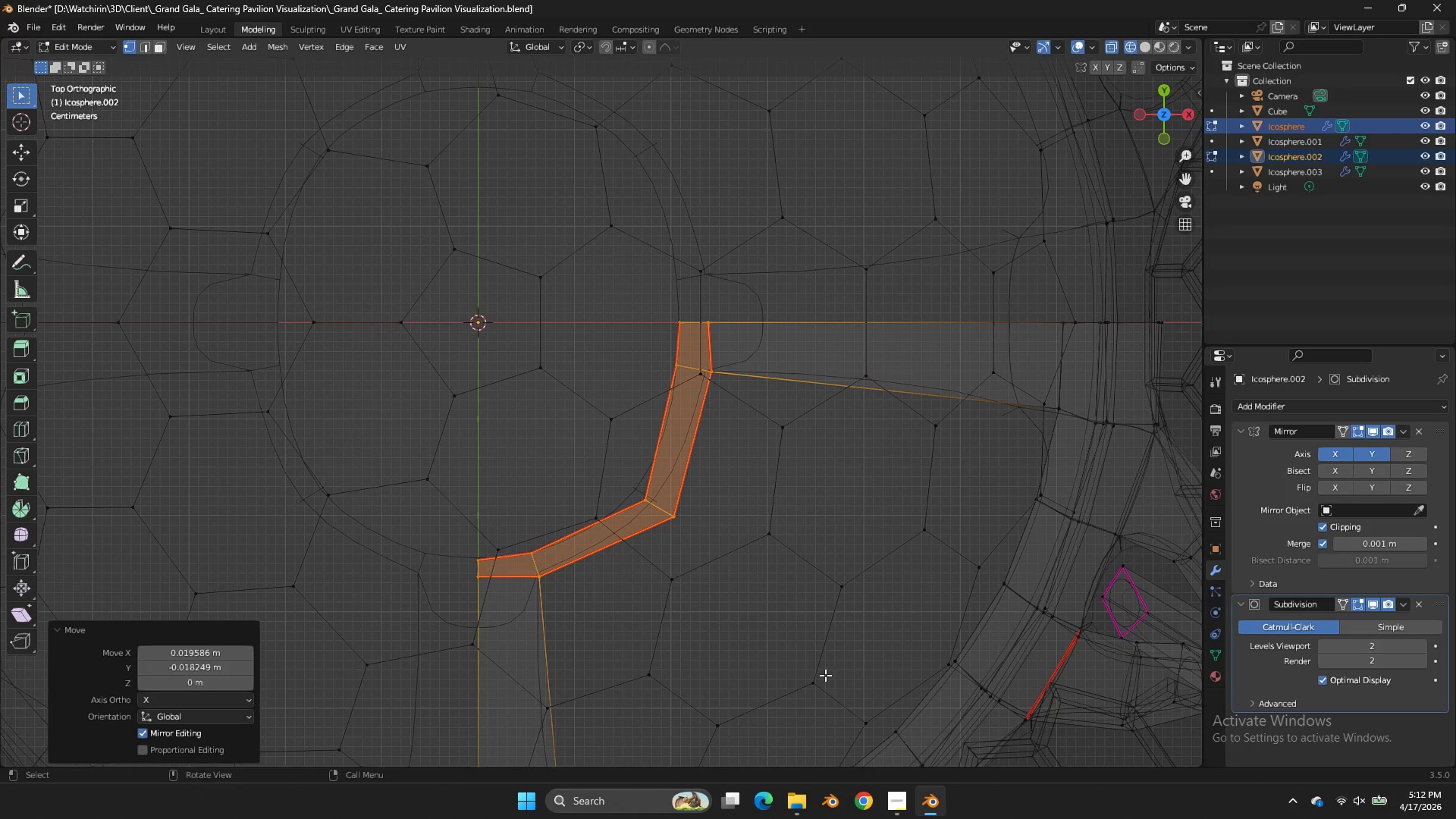 
key(Control+S)
 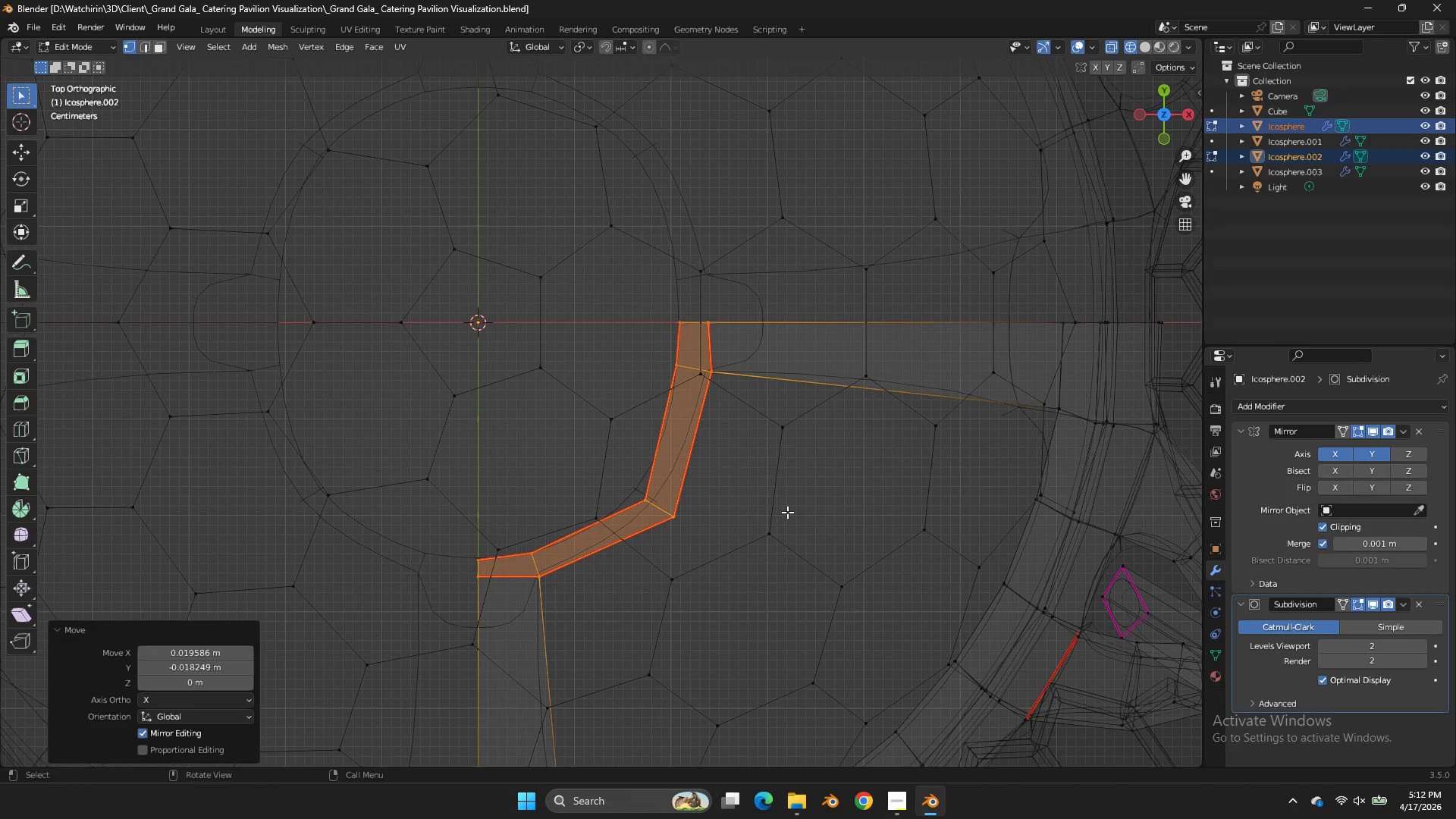 
wait(7.72)
 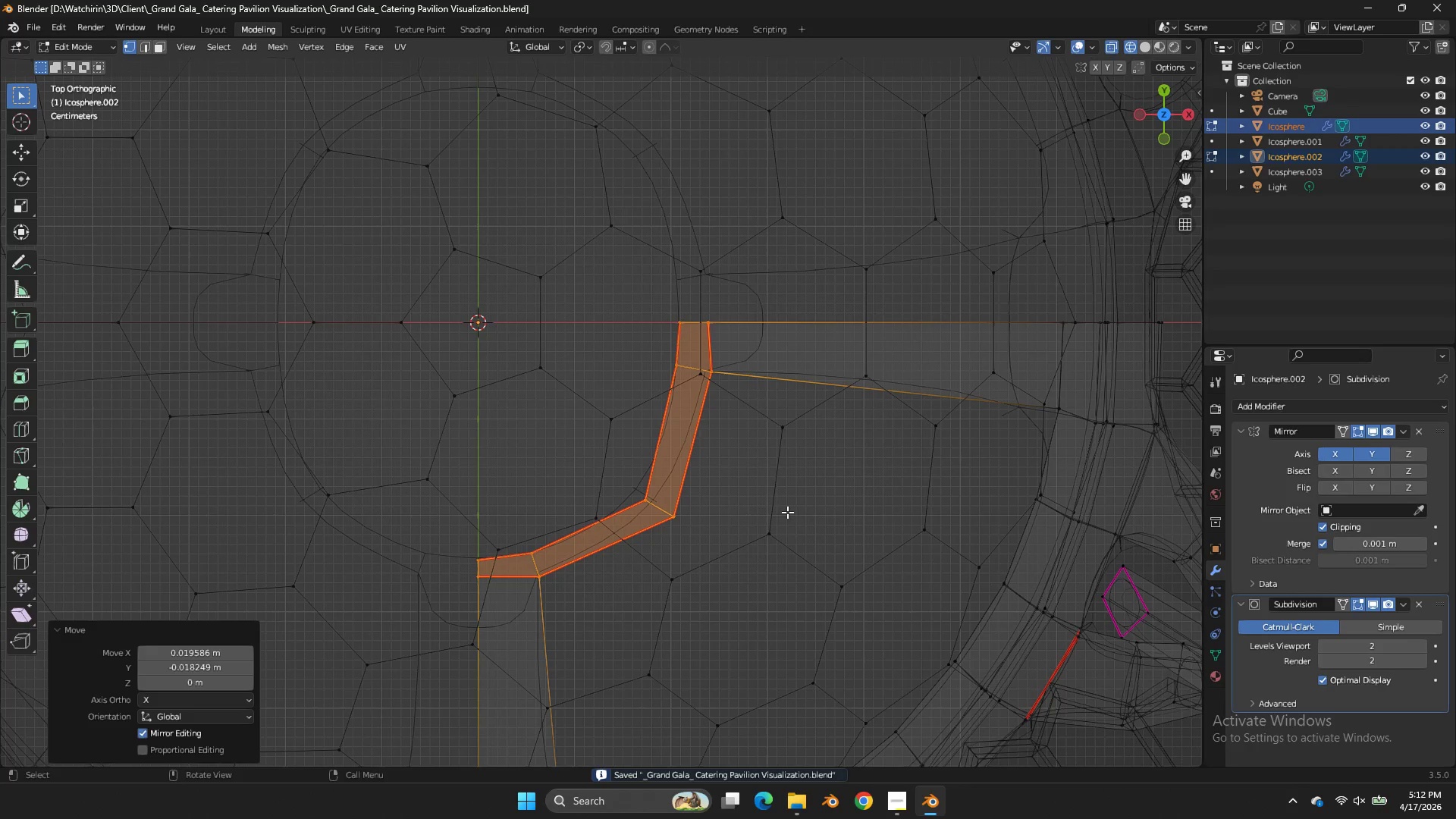 
hold_key(key=AltLeft, duration=0.33)
left_click([658, 507])
 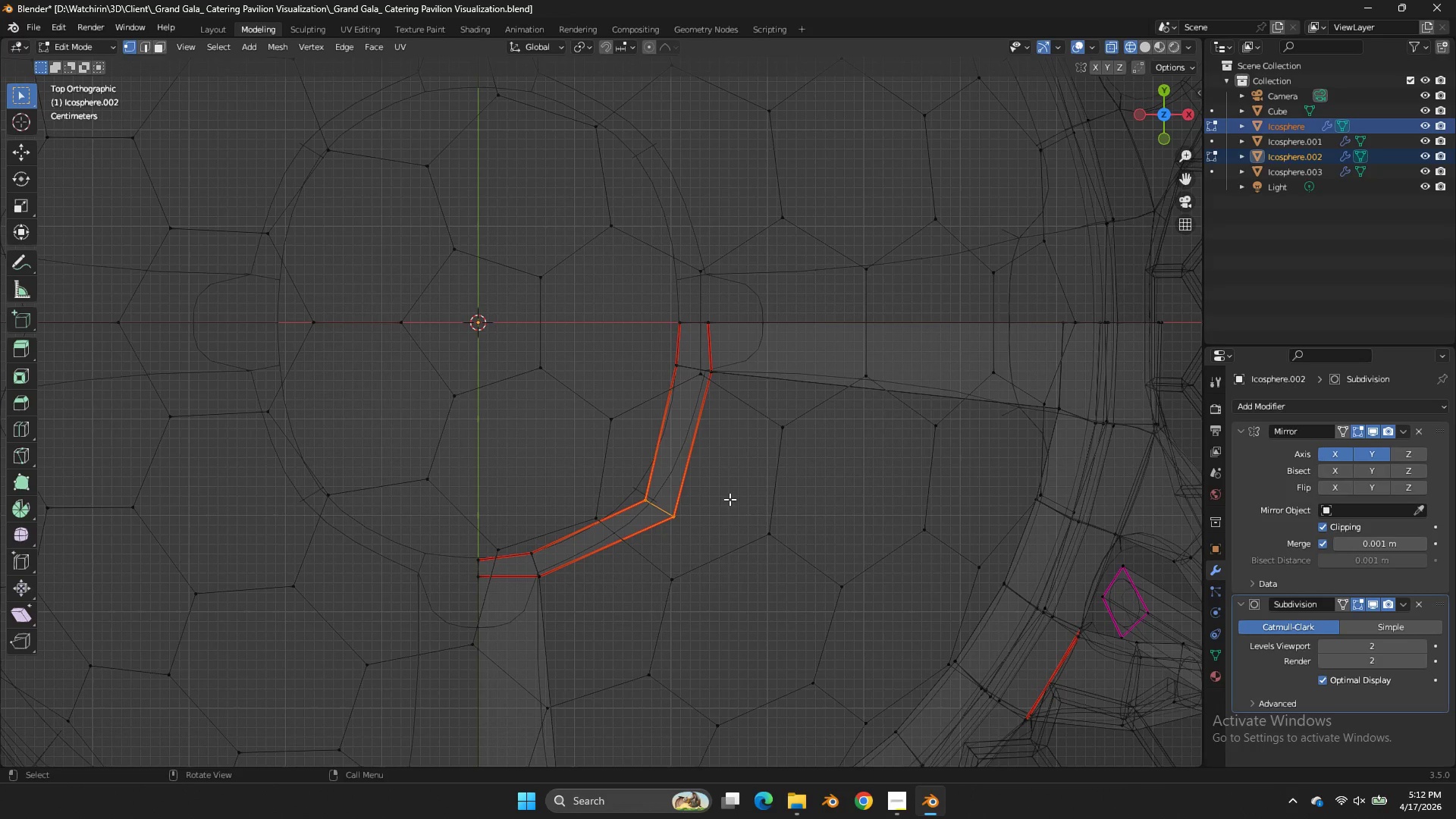 
key(R)
 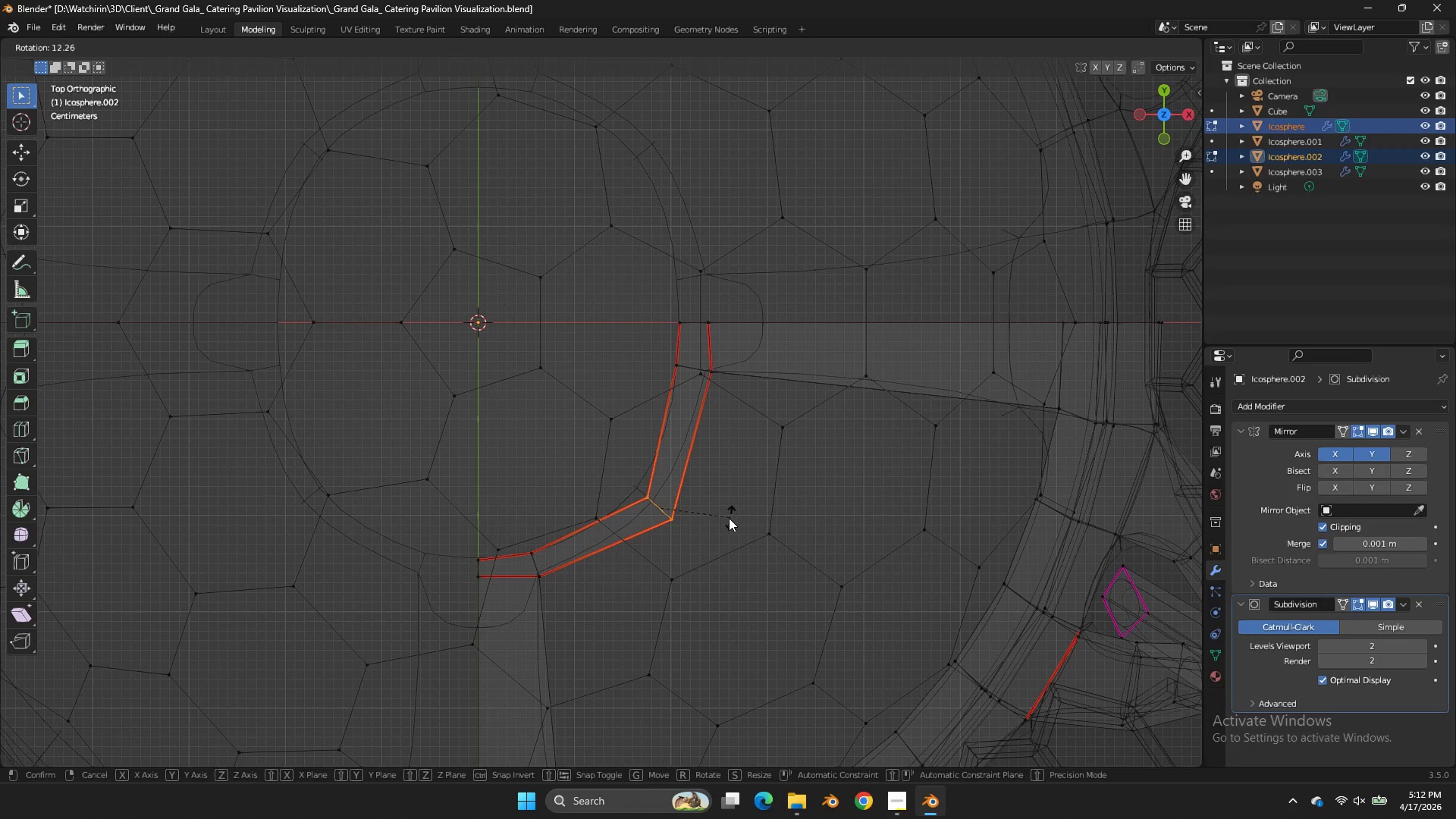 
left_click([729, 518])
 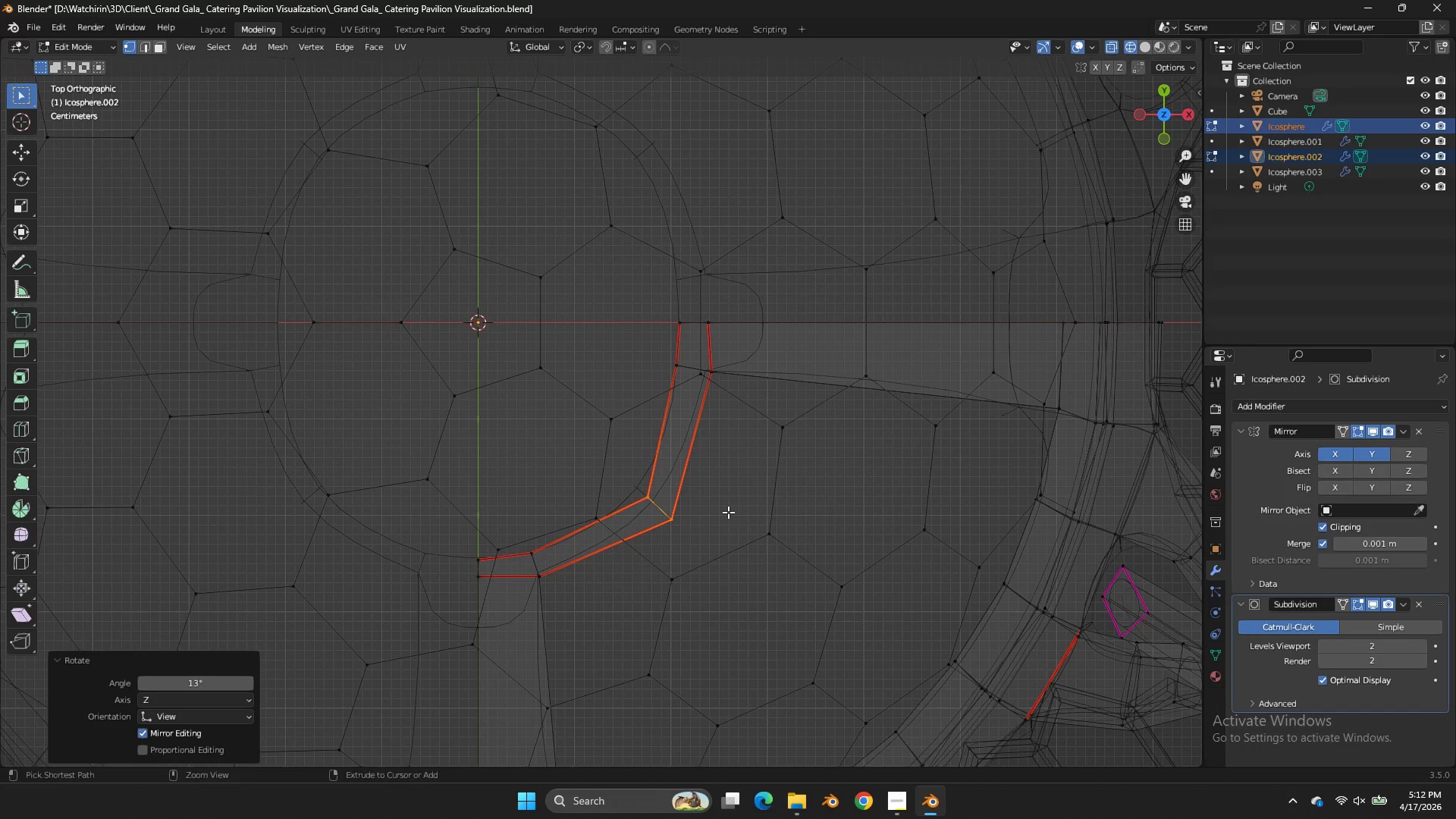 
key(Control+B)
 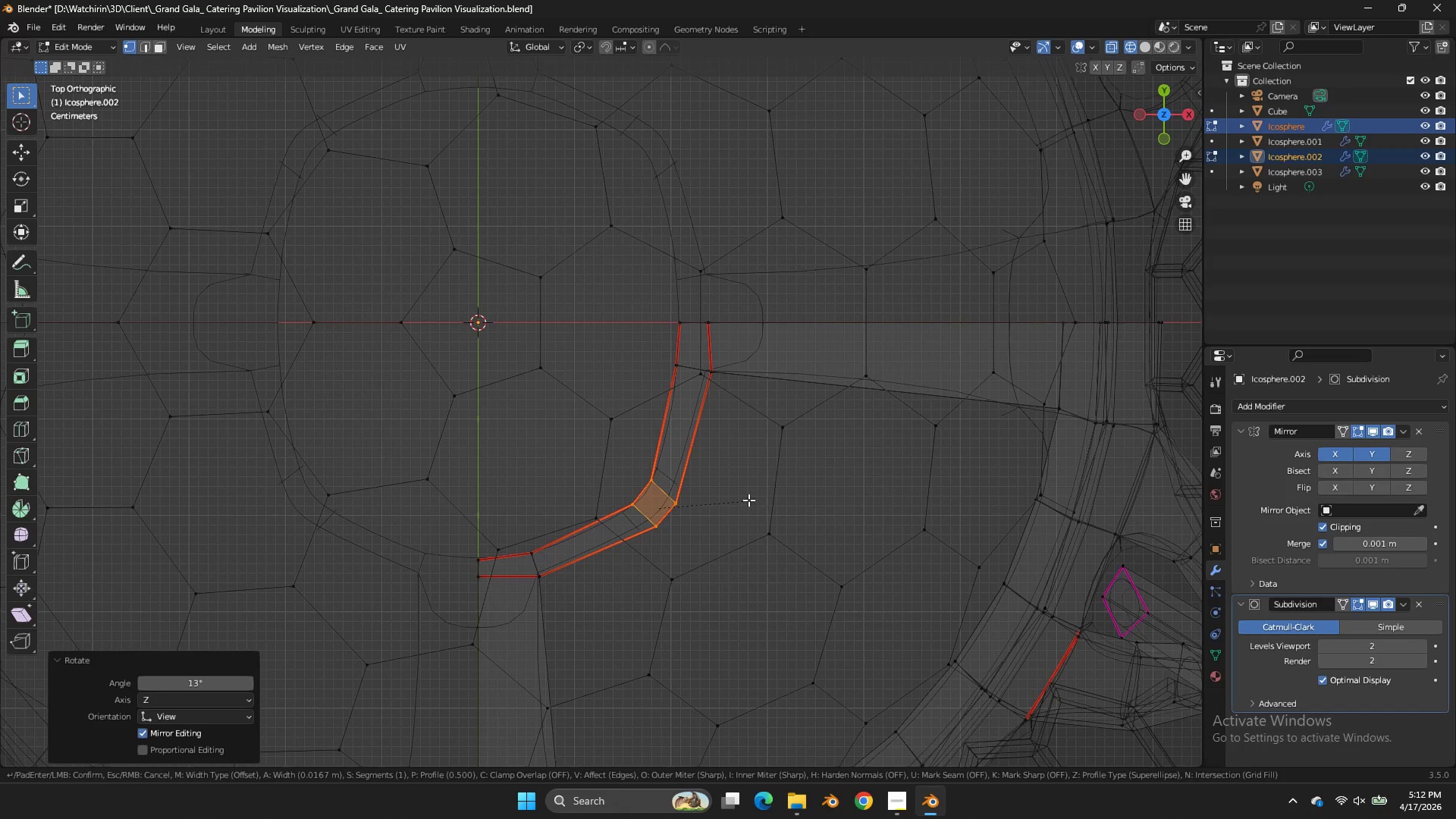 
left_click([748, 500])
 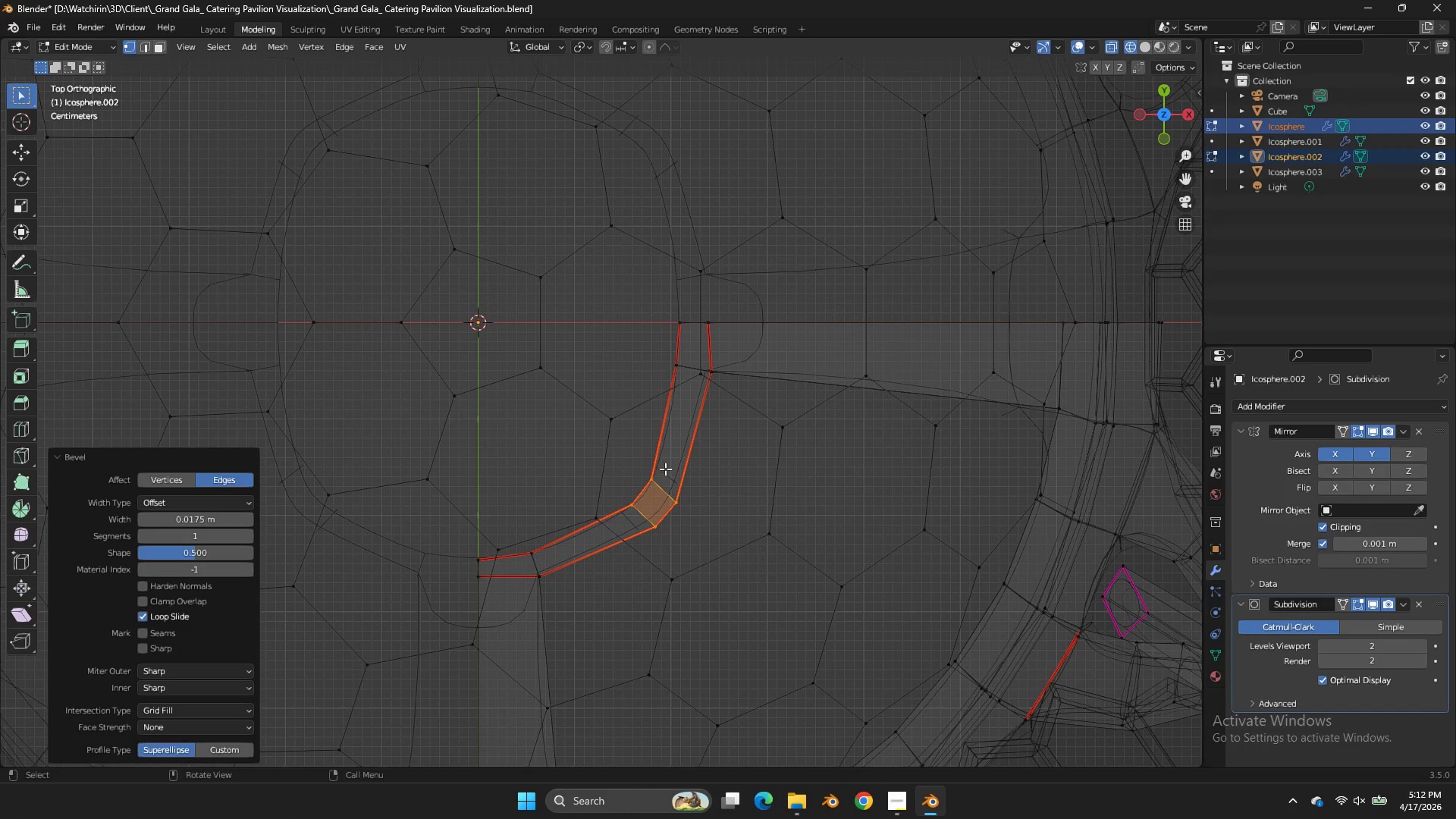 
left_click_drag(start_coordinate=[665, 468], to_coordinate=[625, 516])
 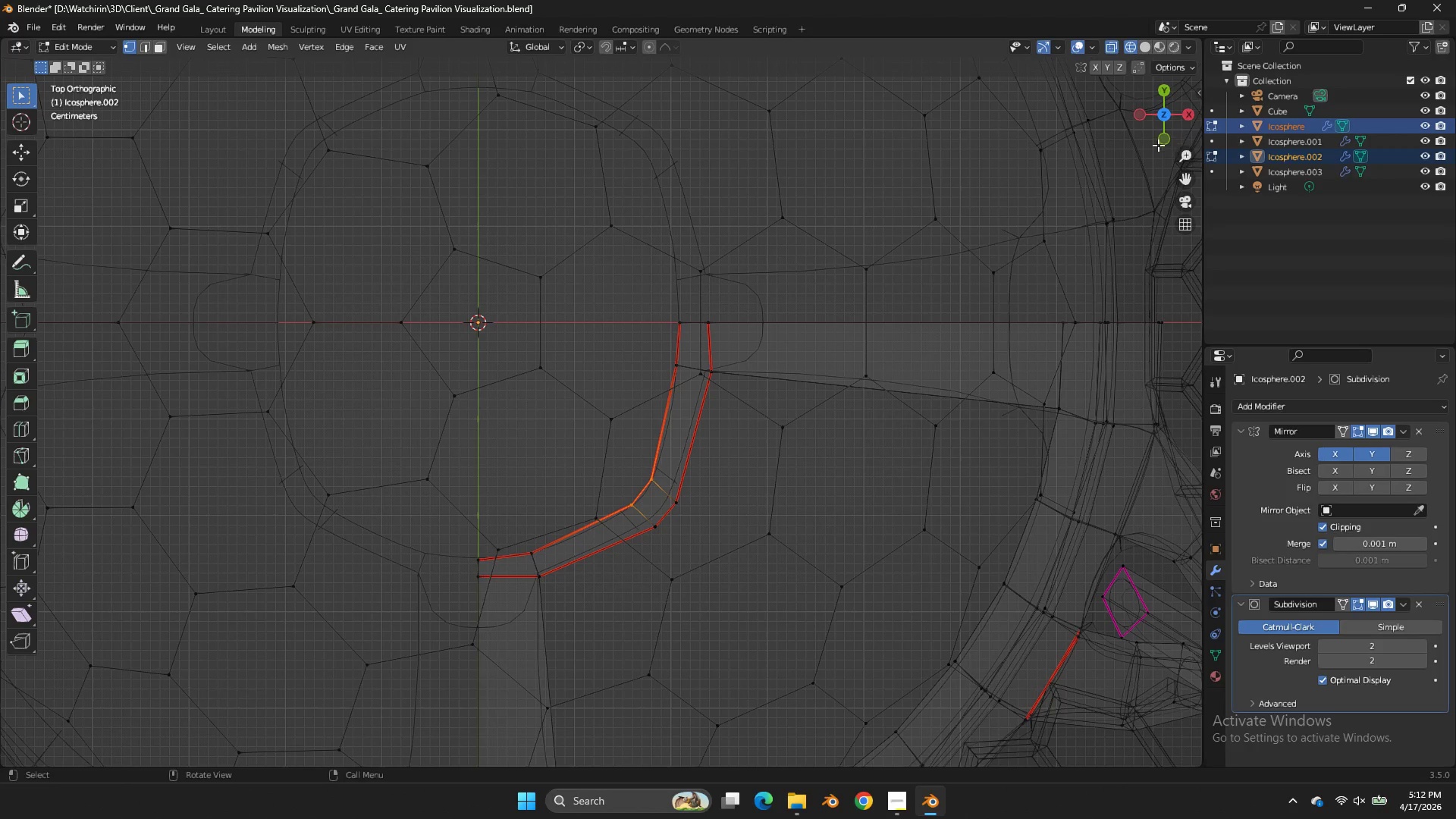 
left_click_drag(start_coordinate=[1153, 129], to_coordinate=[3, 745])
 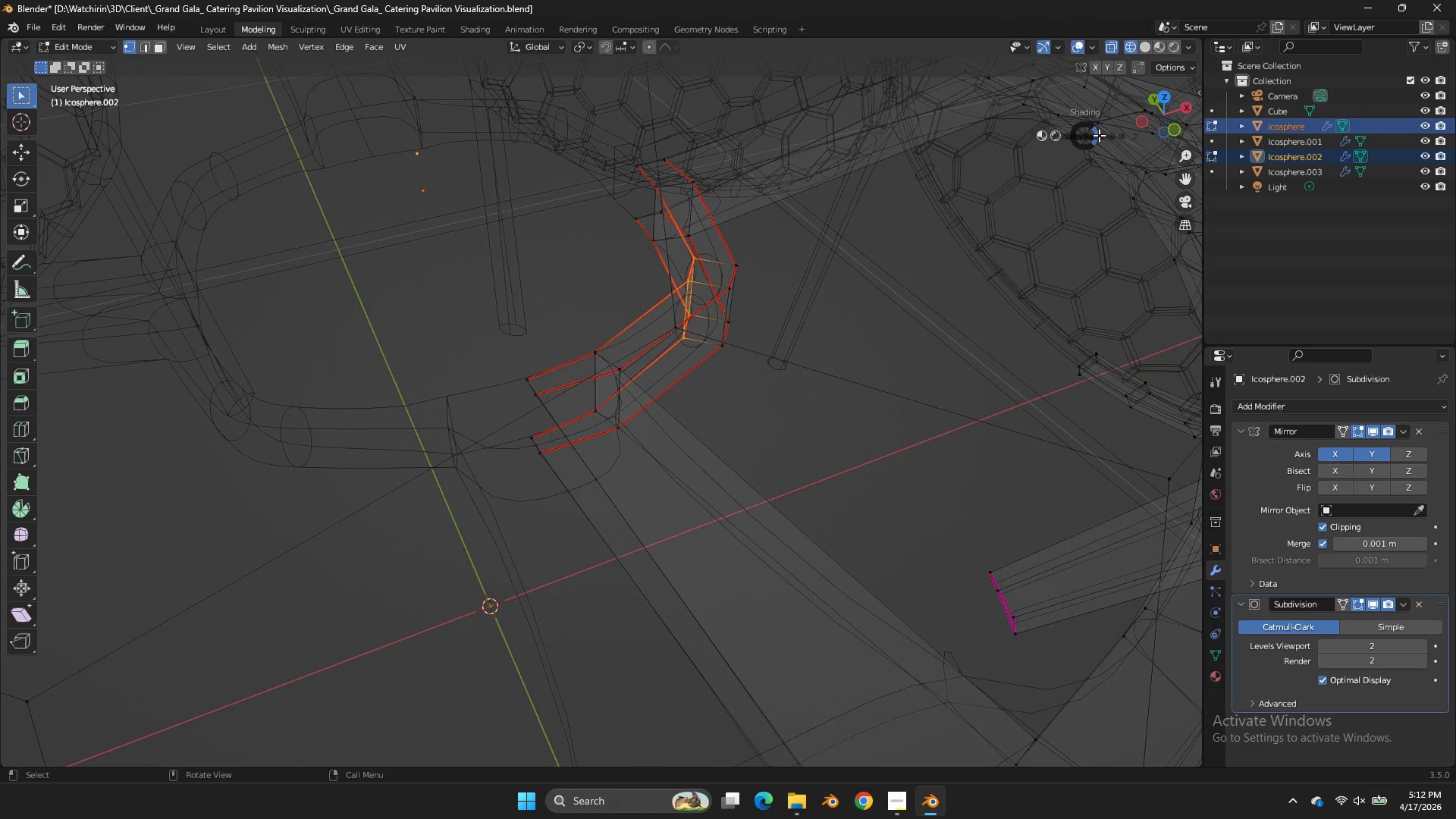 
key(Z)
 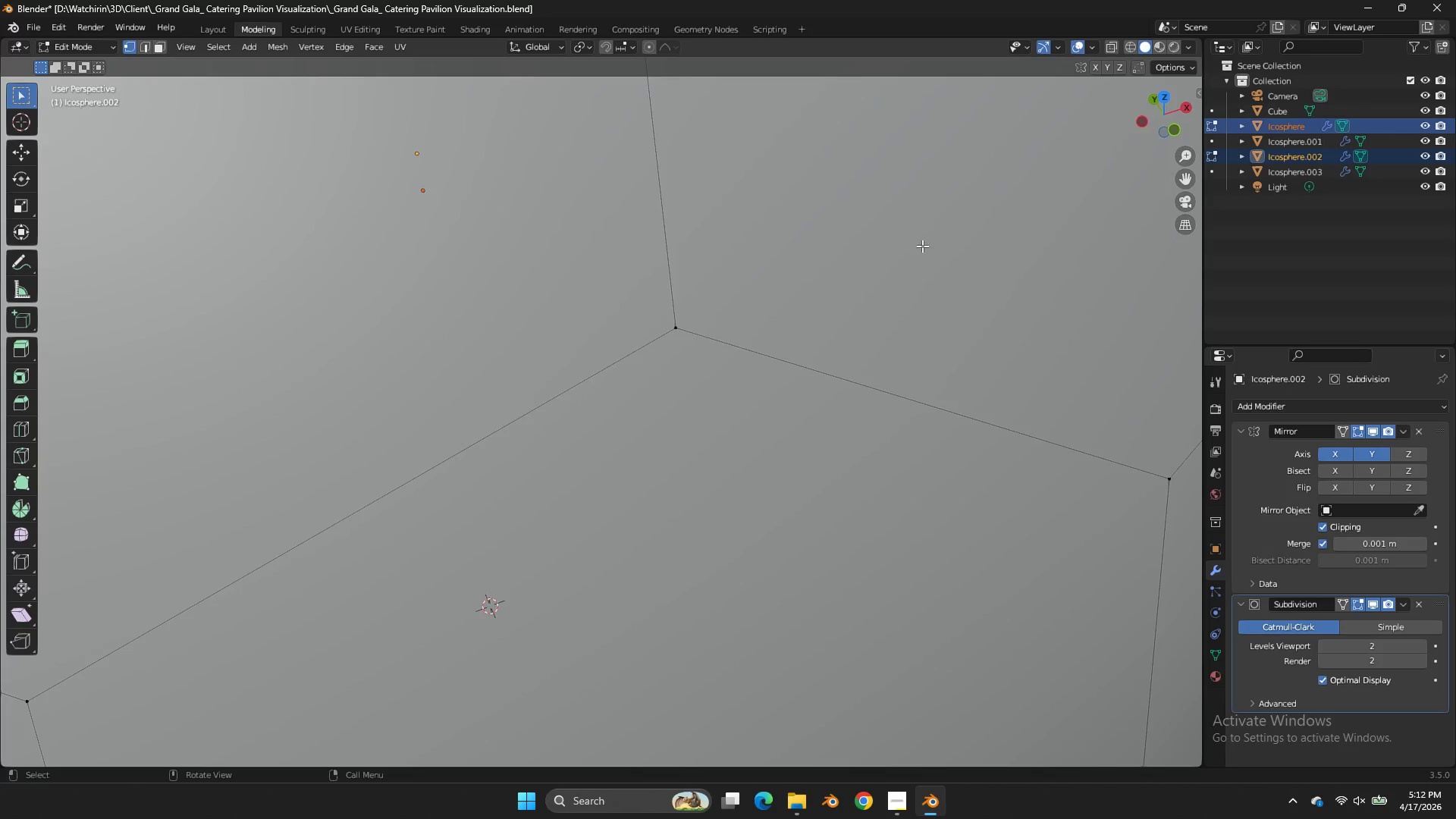 
key(Tab)
 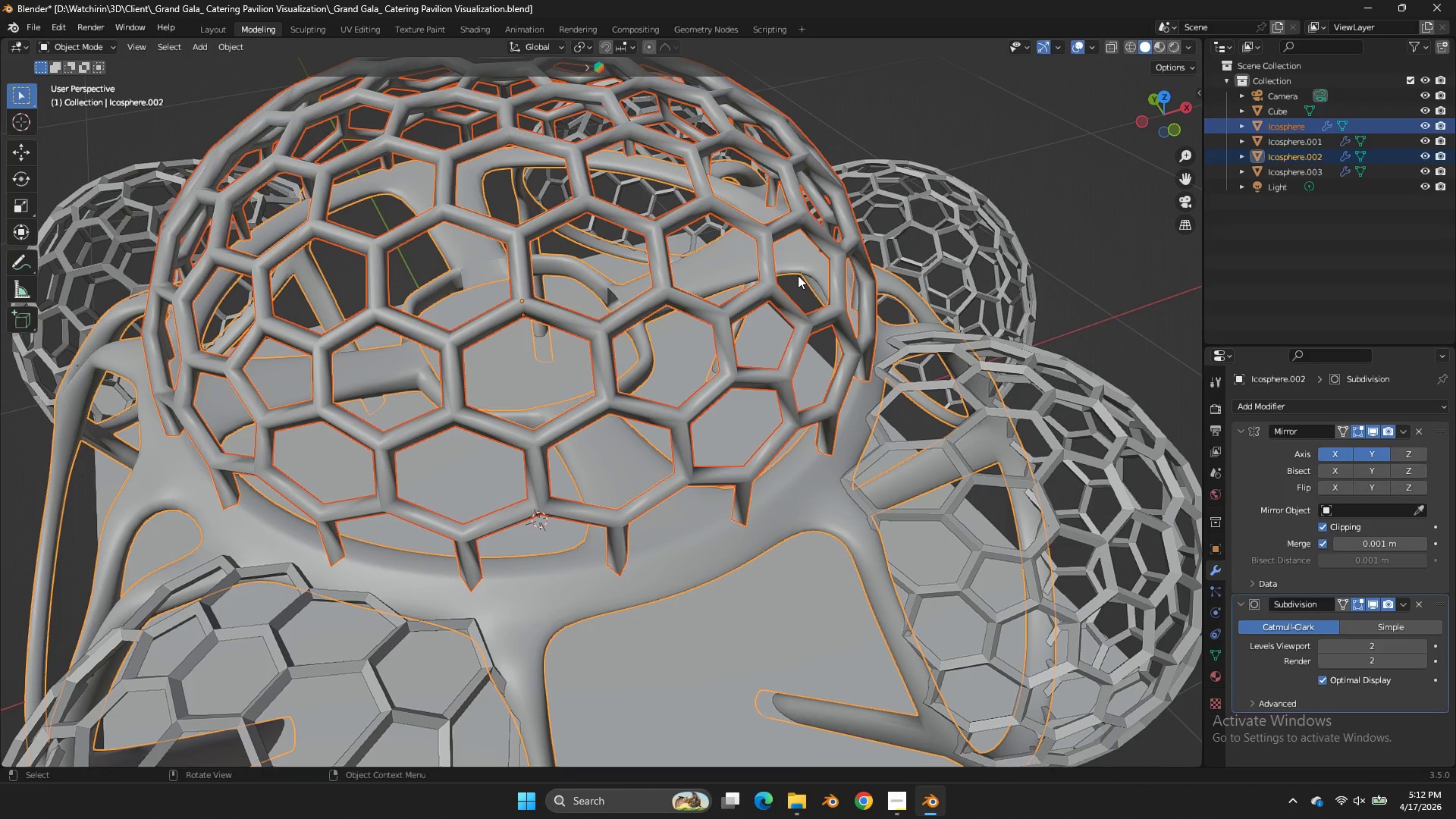 
scroll: coordinate [1094, 149], scroll_direction: down, amount: 4.0
 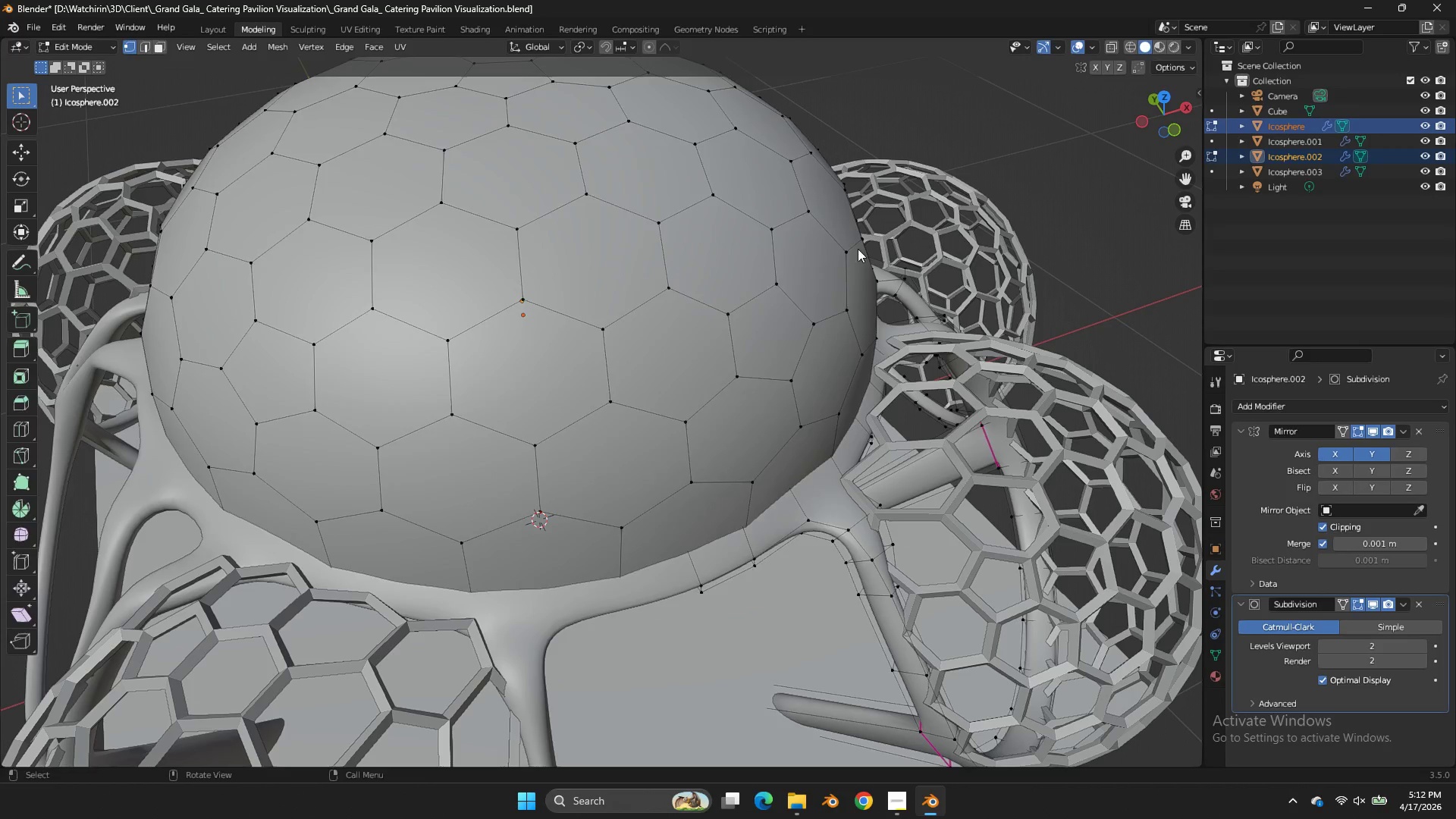 
key(H)
 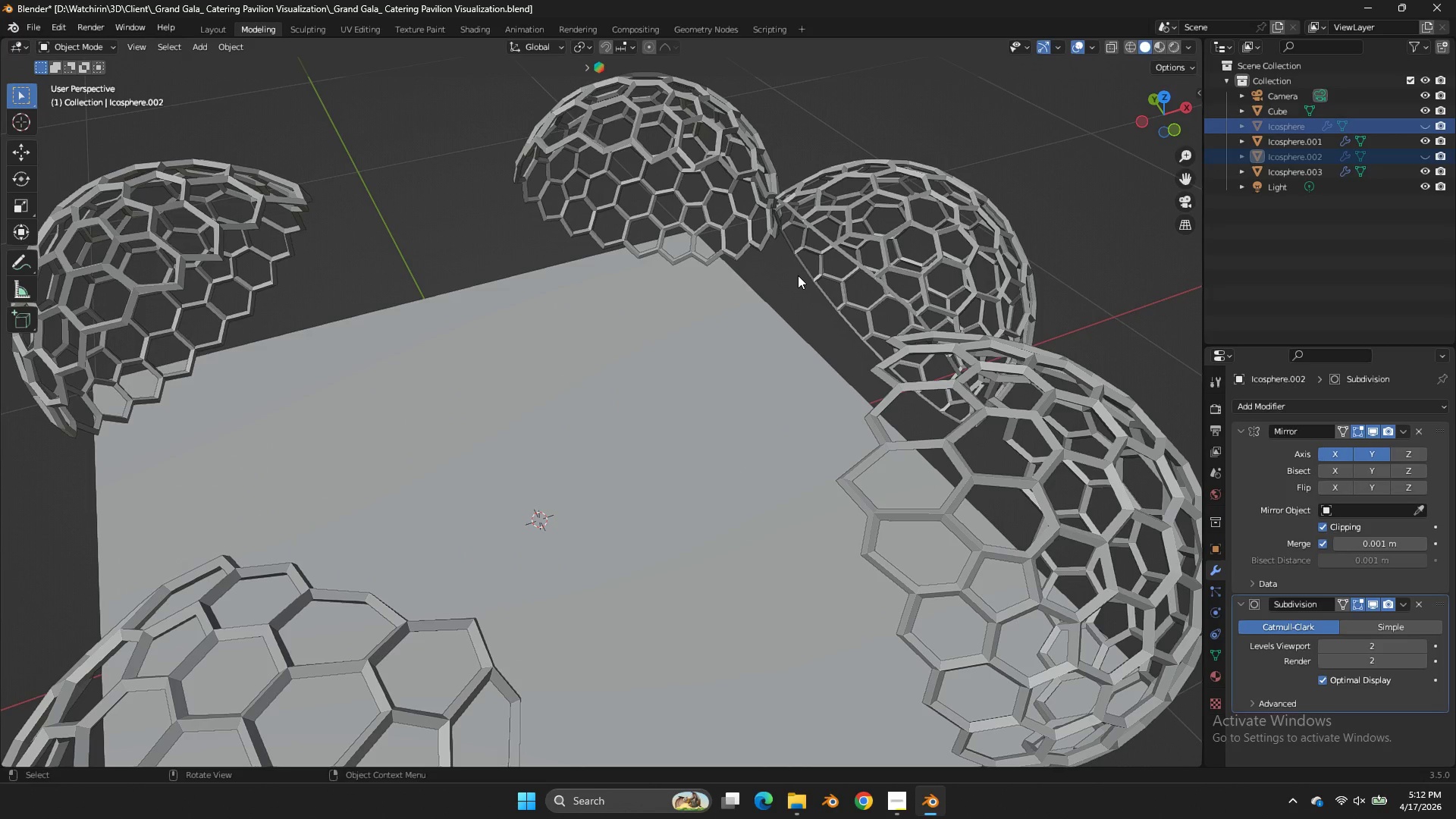 
key(Control+Z)
 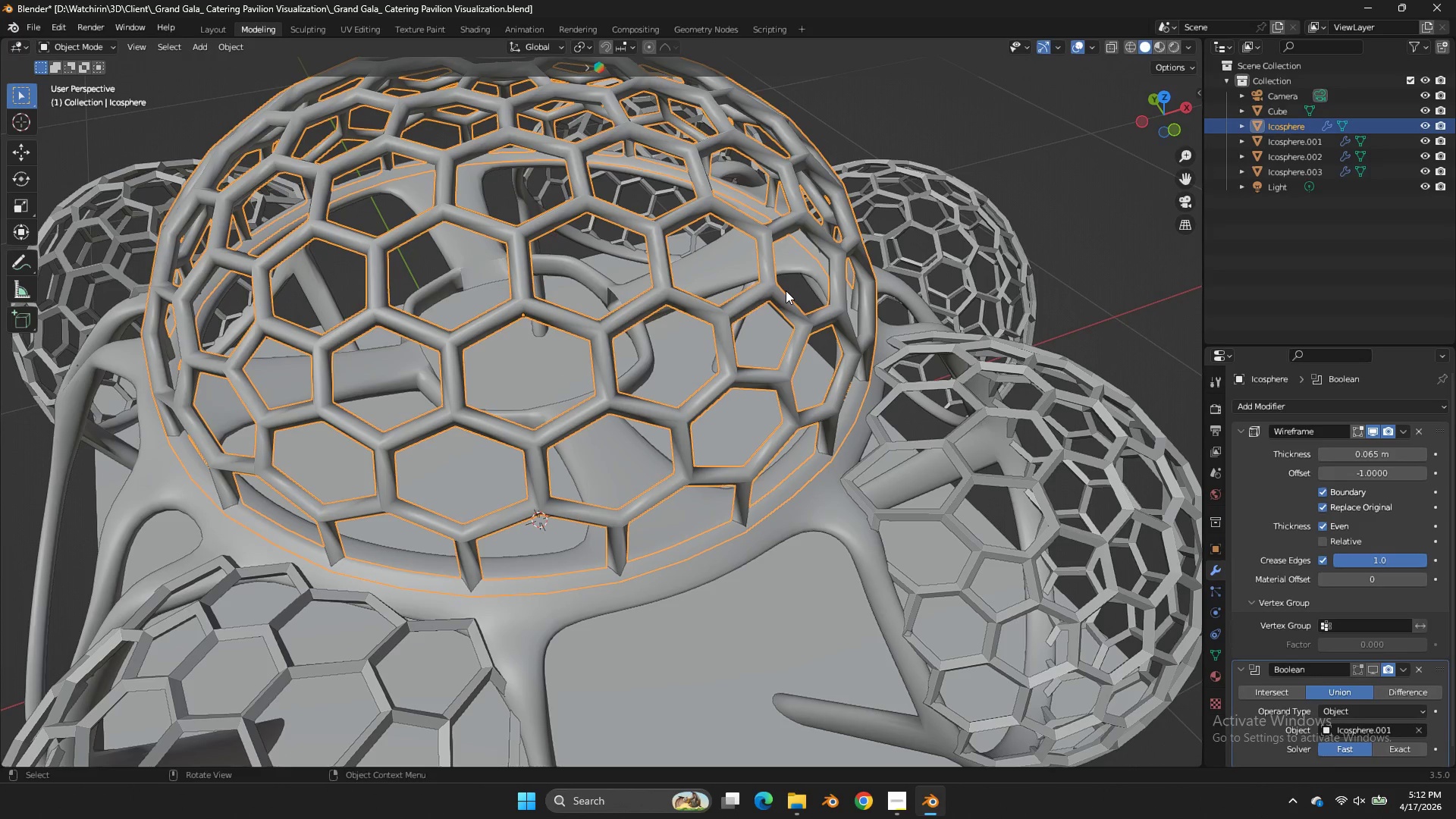 
type(hh)
 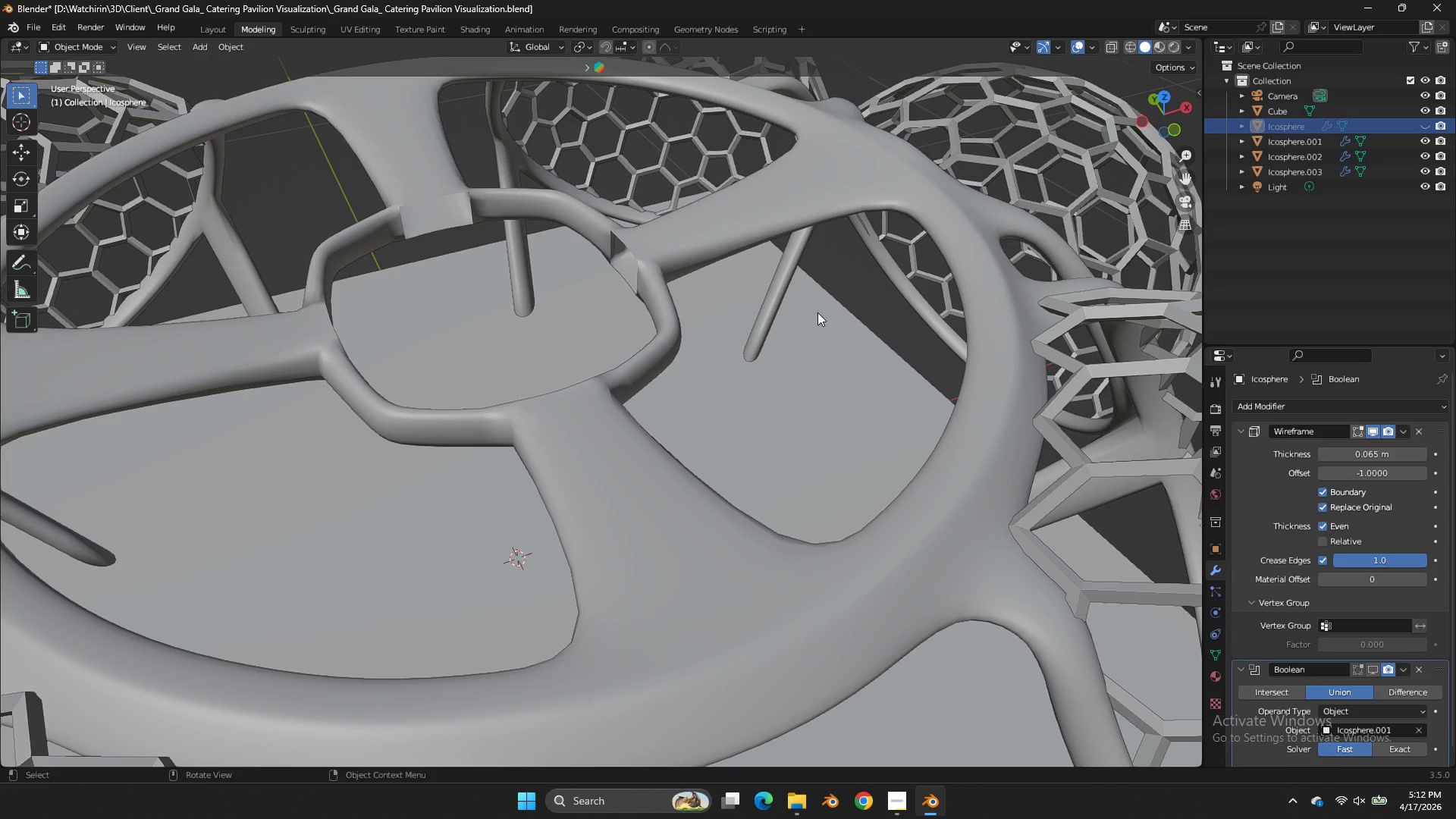 
scroll: coordinate [786, 290], scroll_direction: up, amount: 2.0
 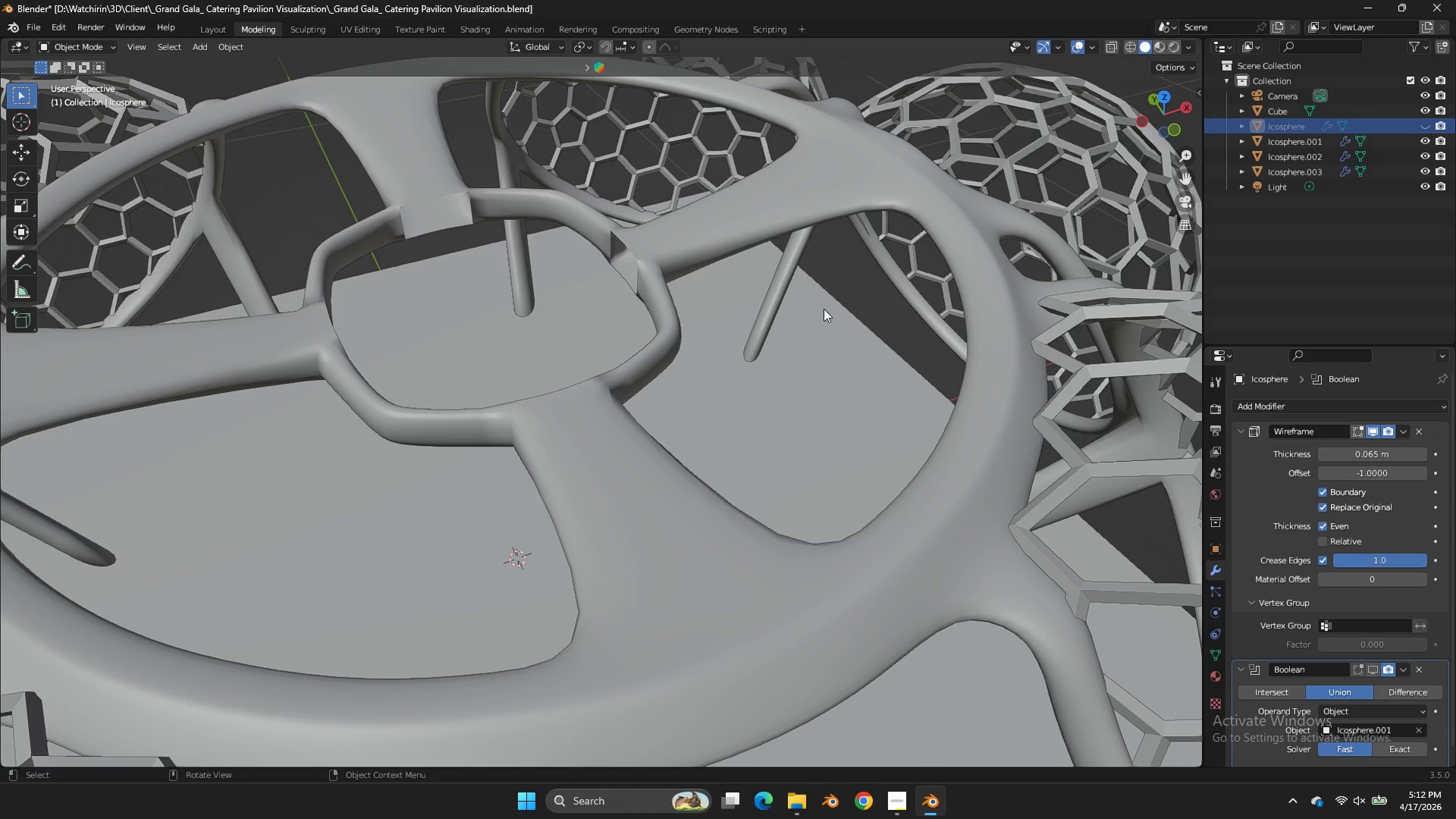 
key(Control+Z)
 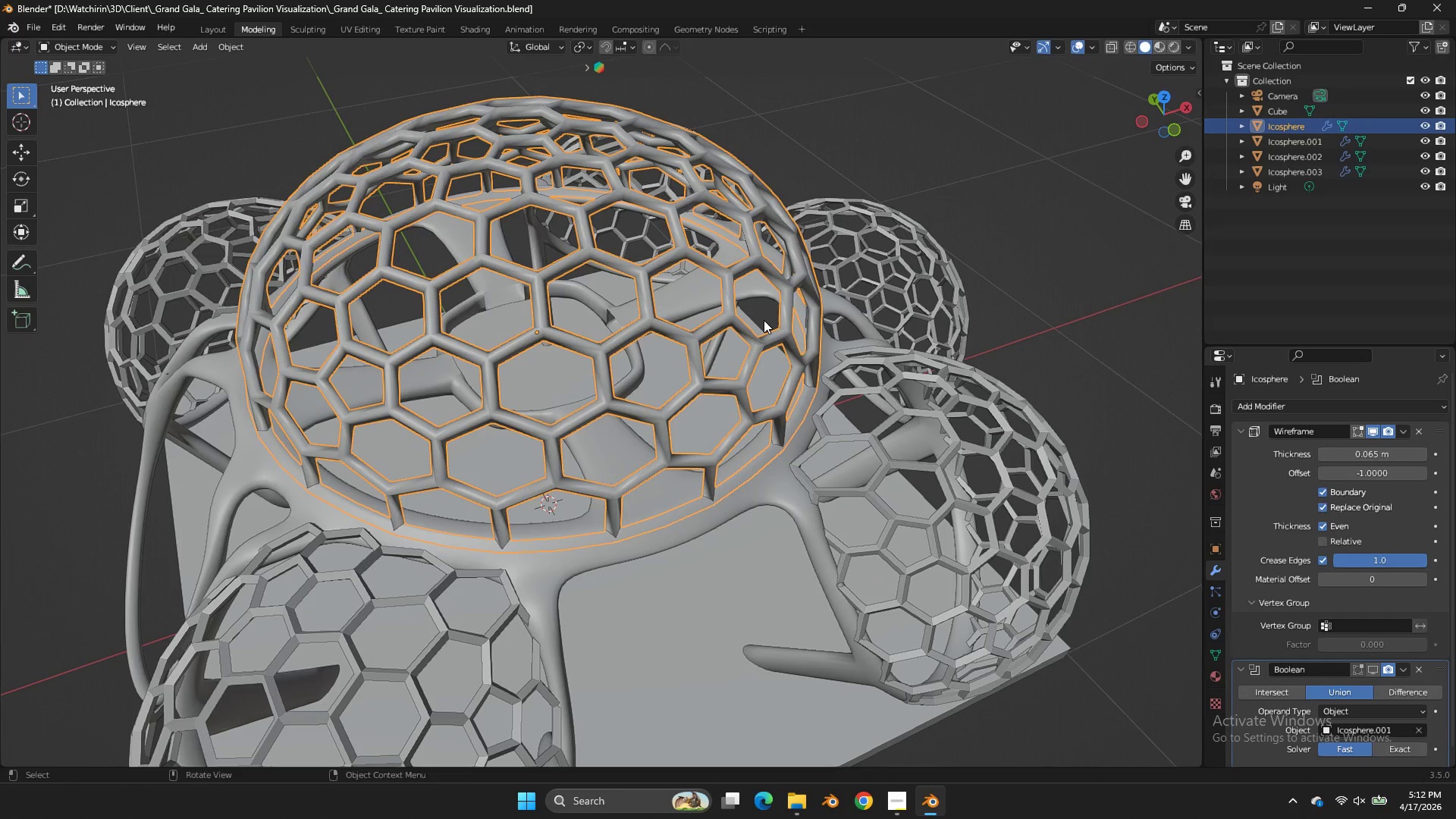 
scroll: coordinate [852, 300], scroll_direction: down, amount: 3.0
 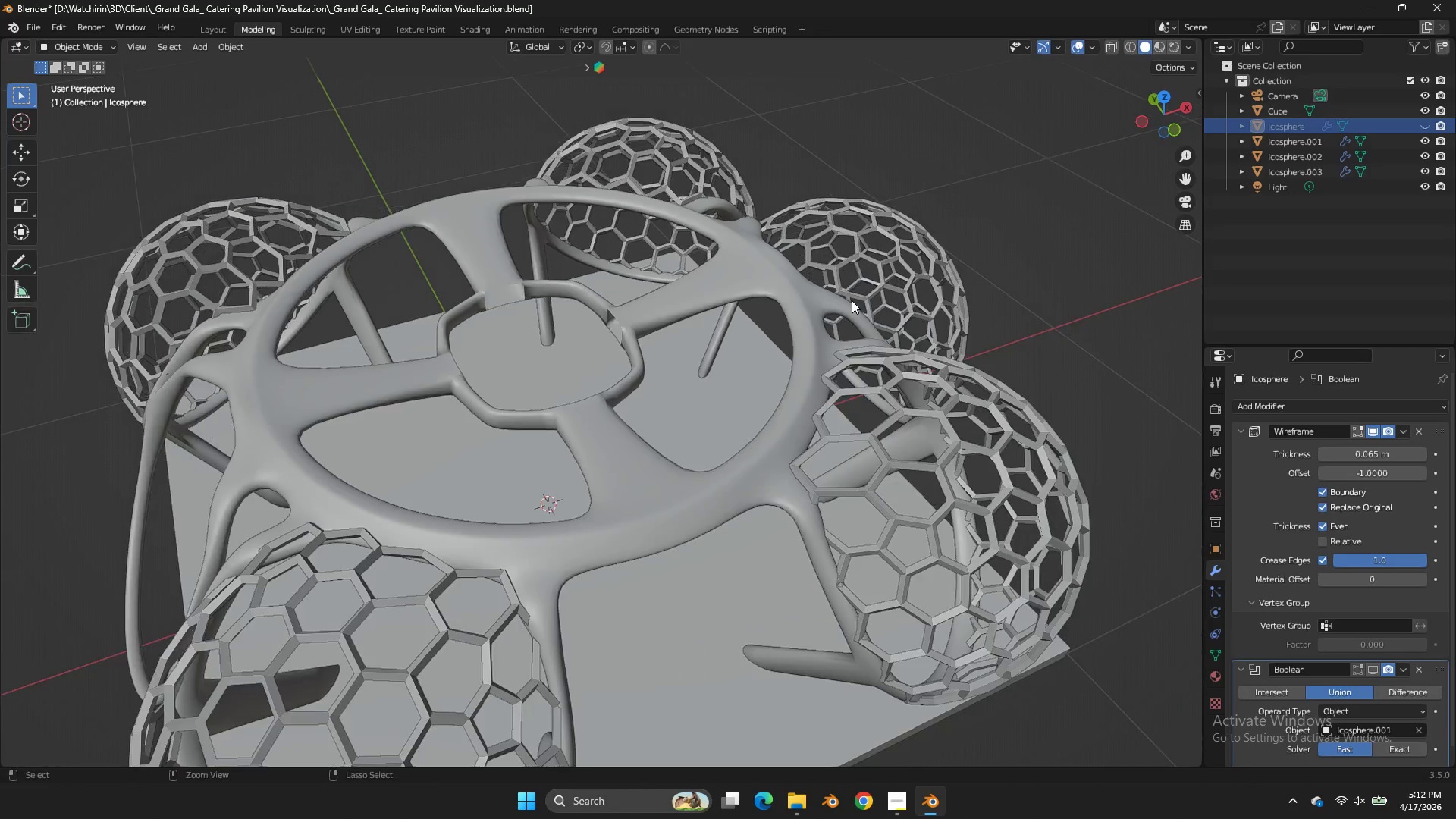 
right_click([764, 320])
 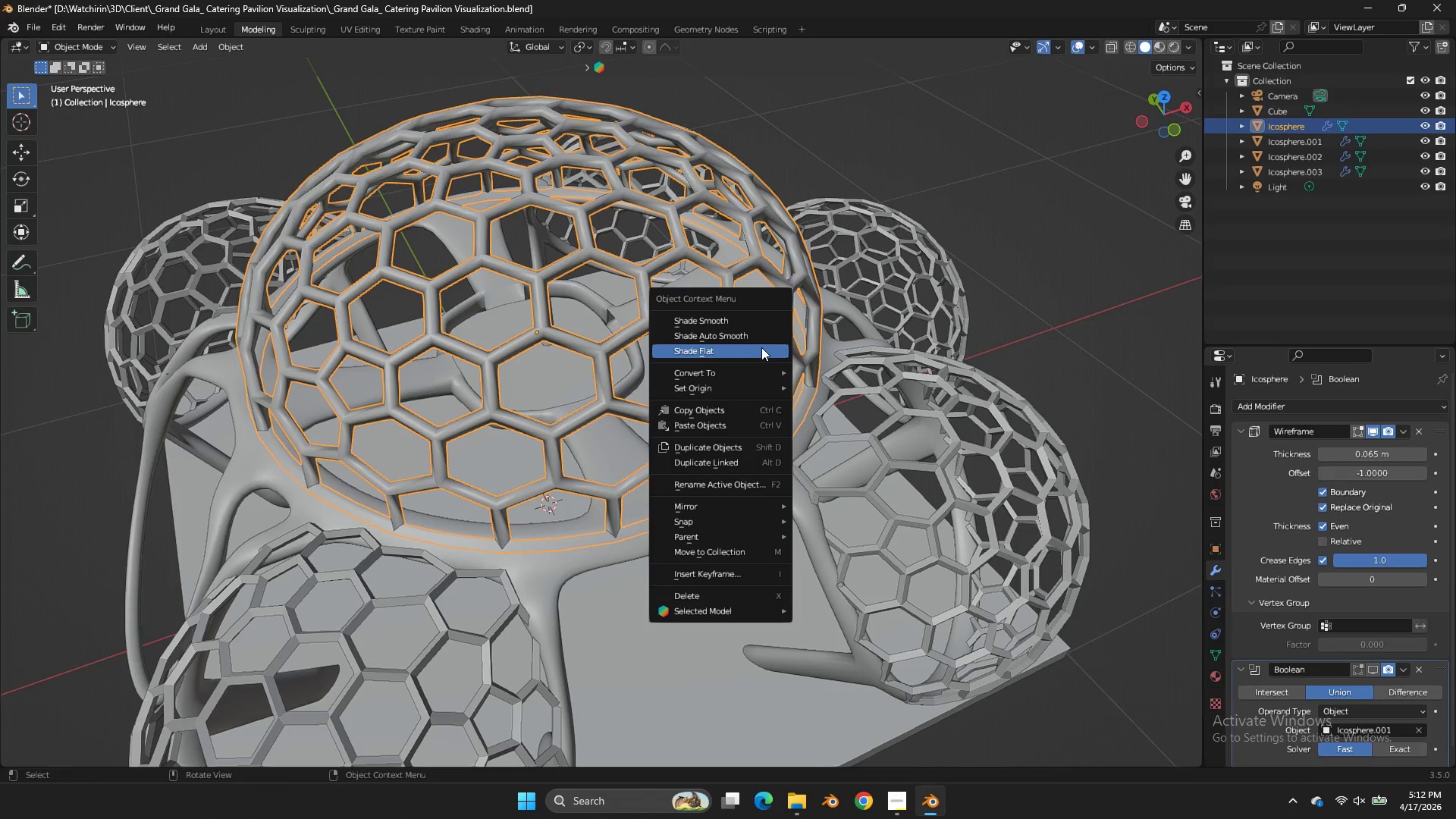 
left_click([761, 347])
 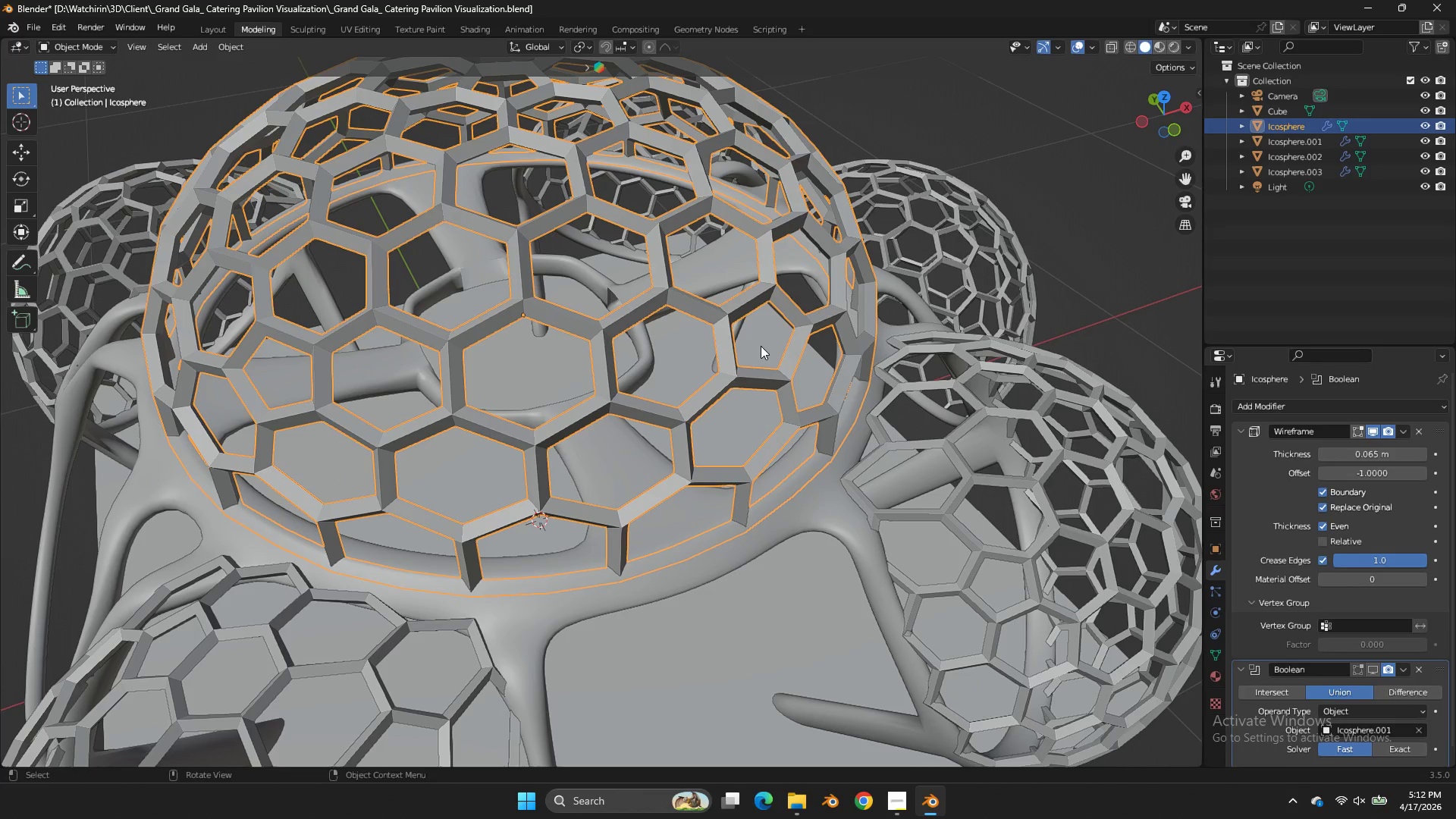 
scroll: coordinate [761, 347], scroll_direction: up, amount: 1.0
 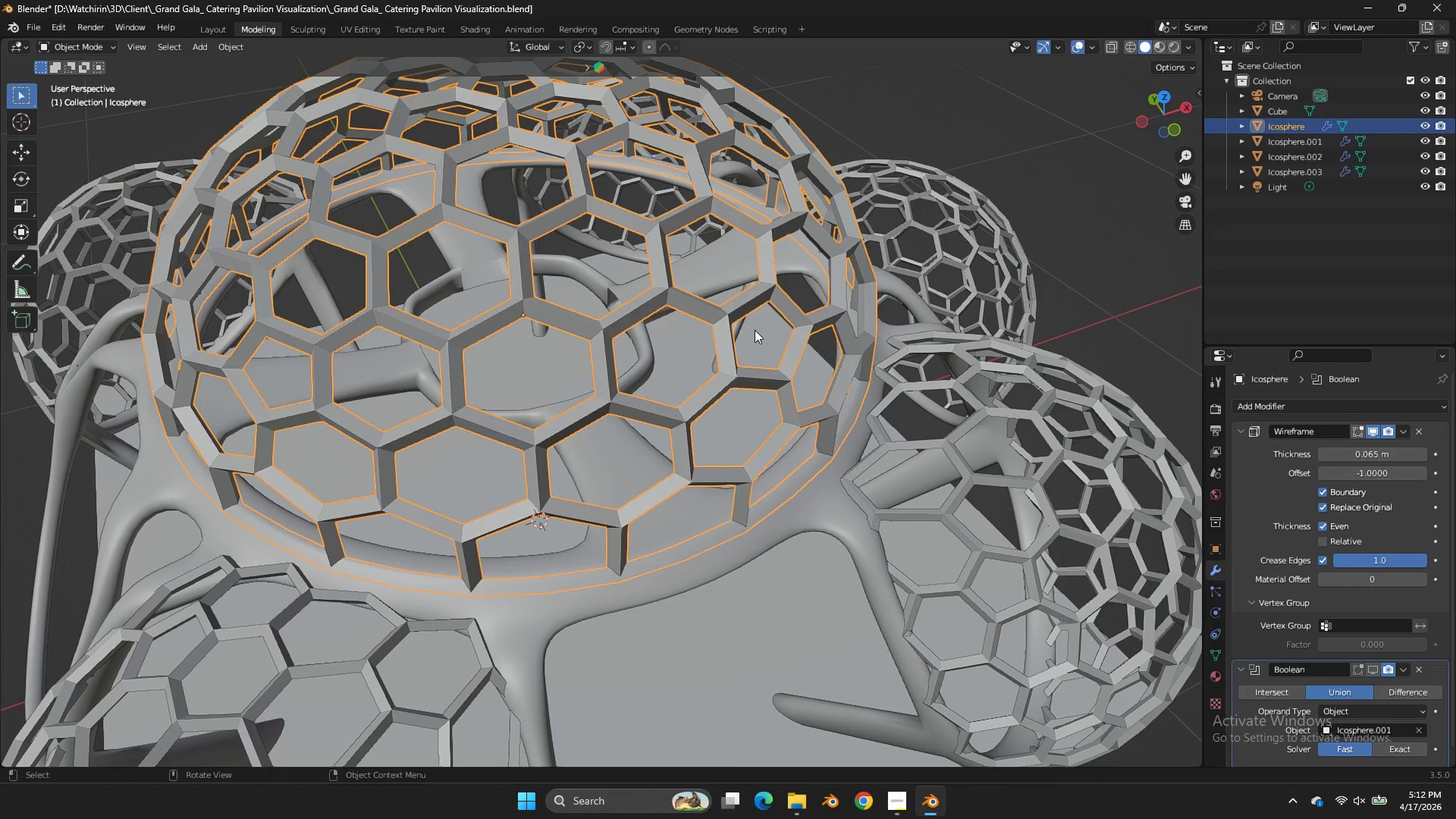 
key(H)
 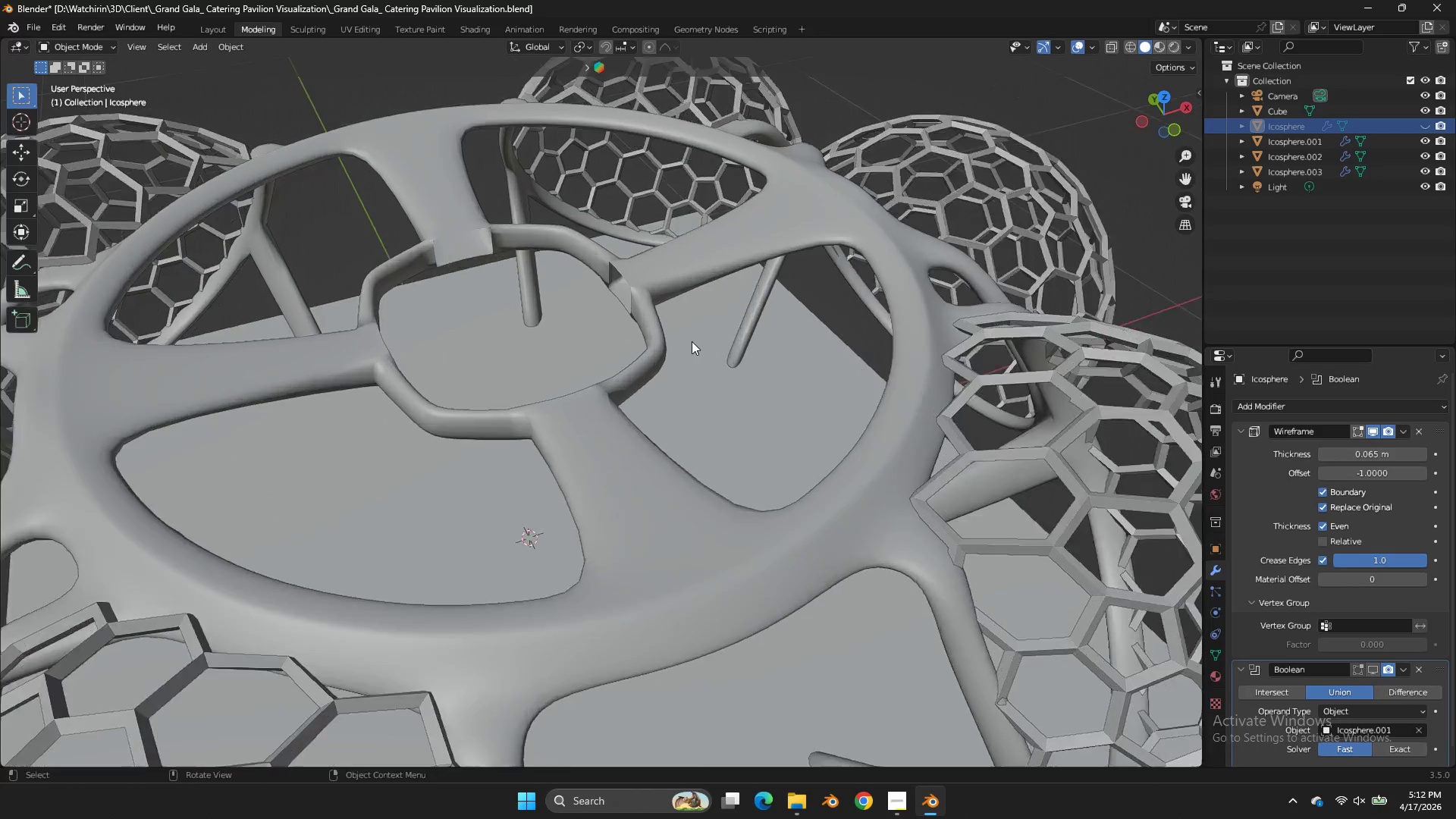 
scroll: coordinate [692, 341], scroll_direction: up, amount: 2.0
 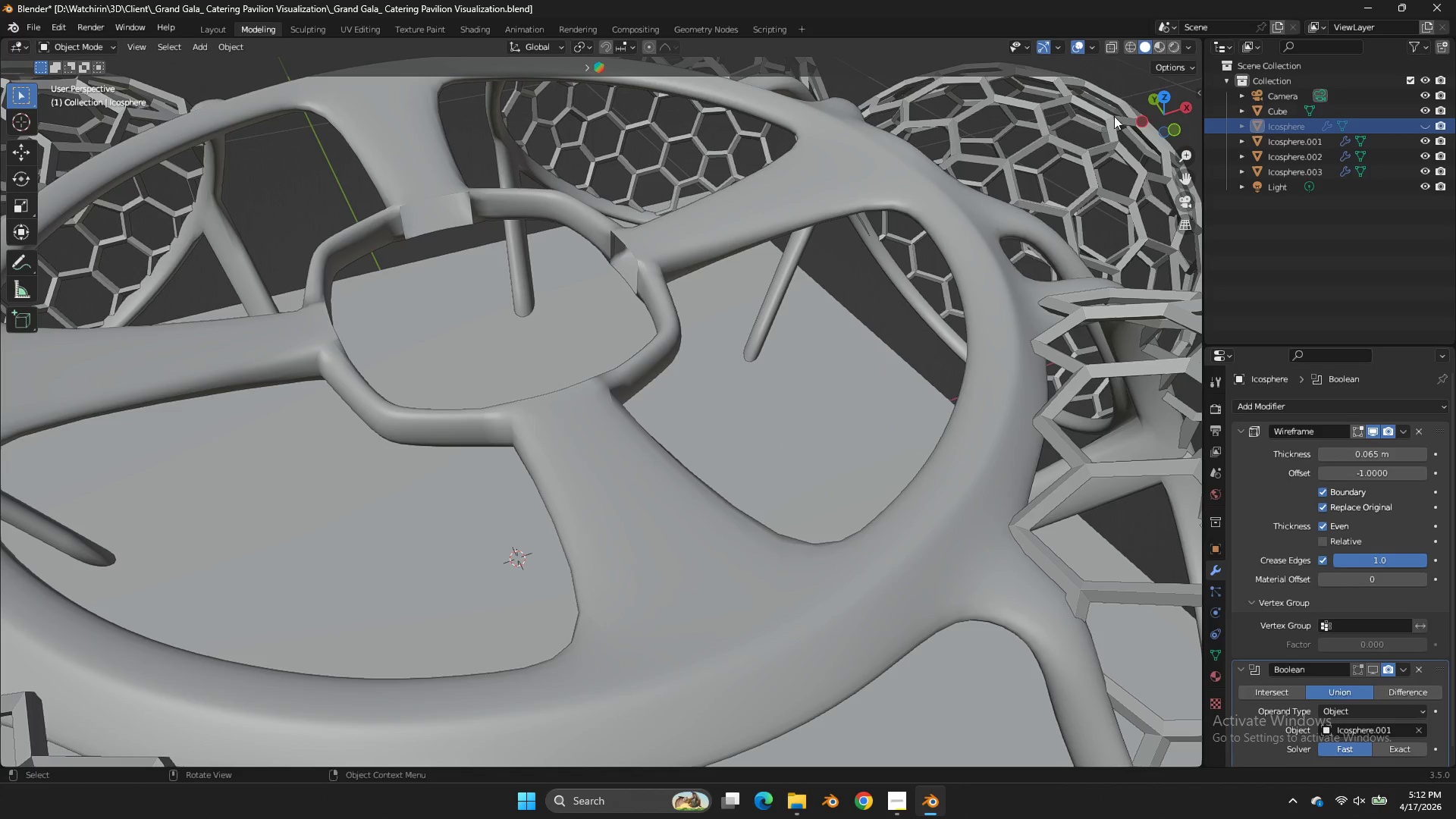 
left_click_drag(start_coordinate=[1159, 105], to_coordinate=[1177, 105])
 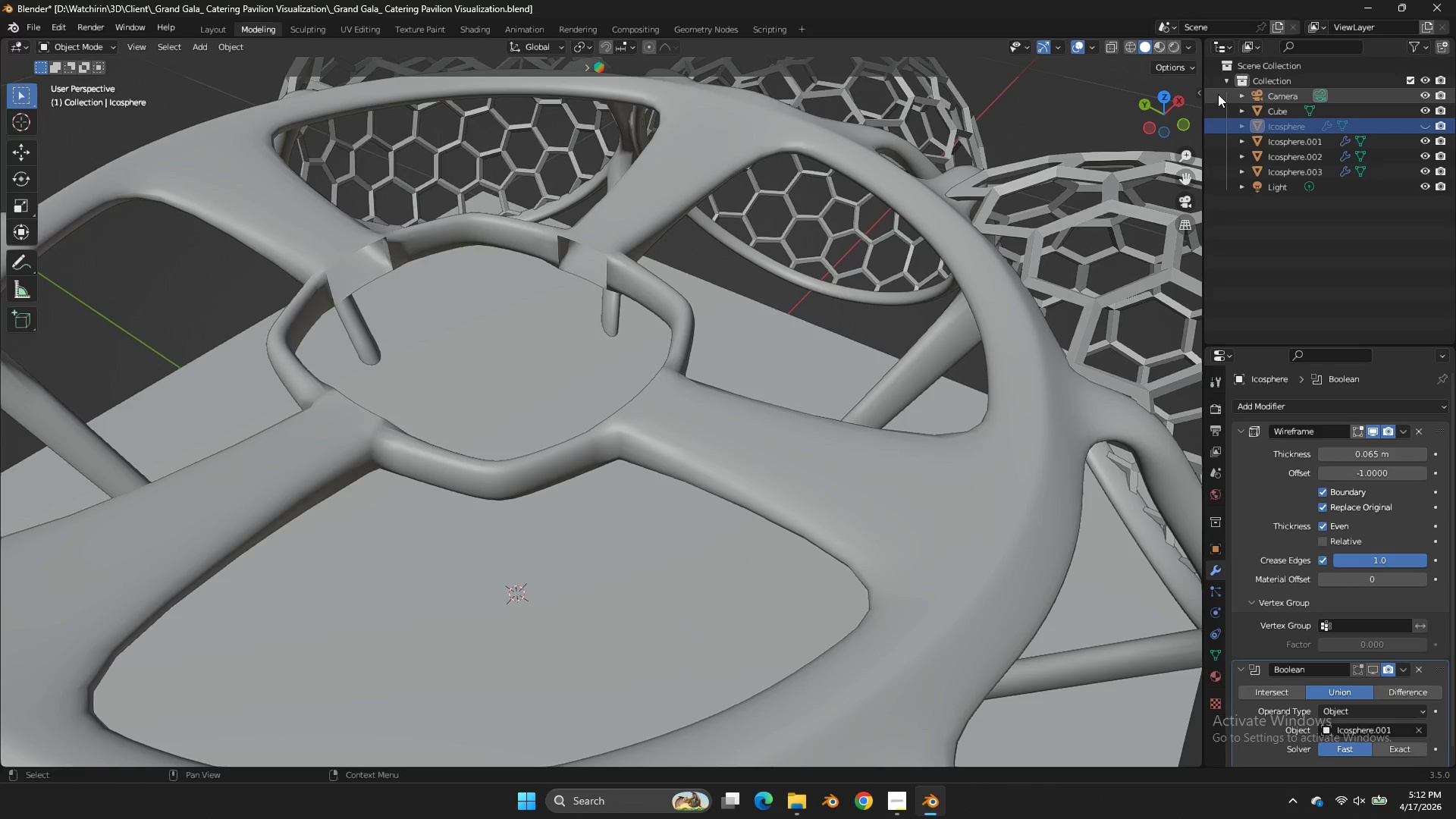 
left_click_drag(start_coordinate=[1219, 93], to_coordinate=[1226, 93])
 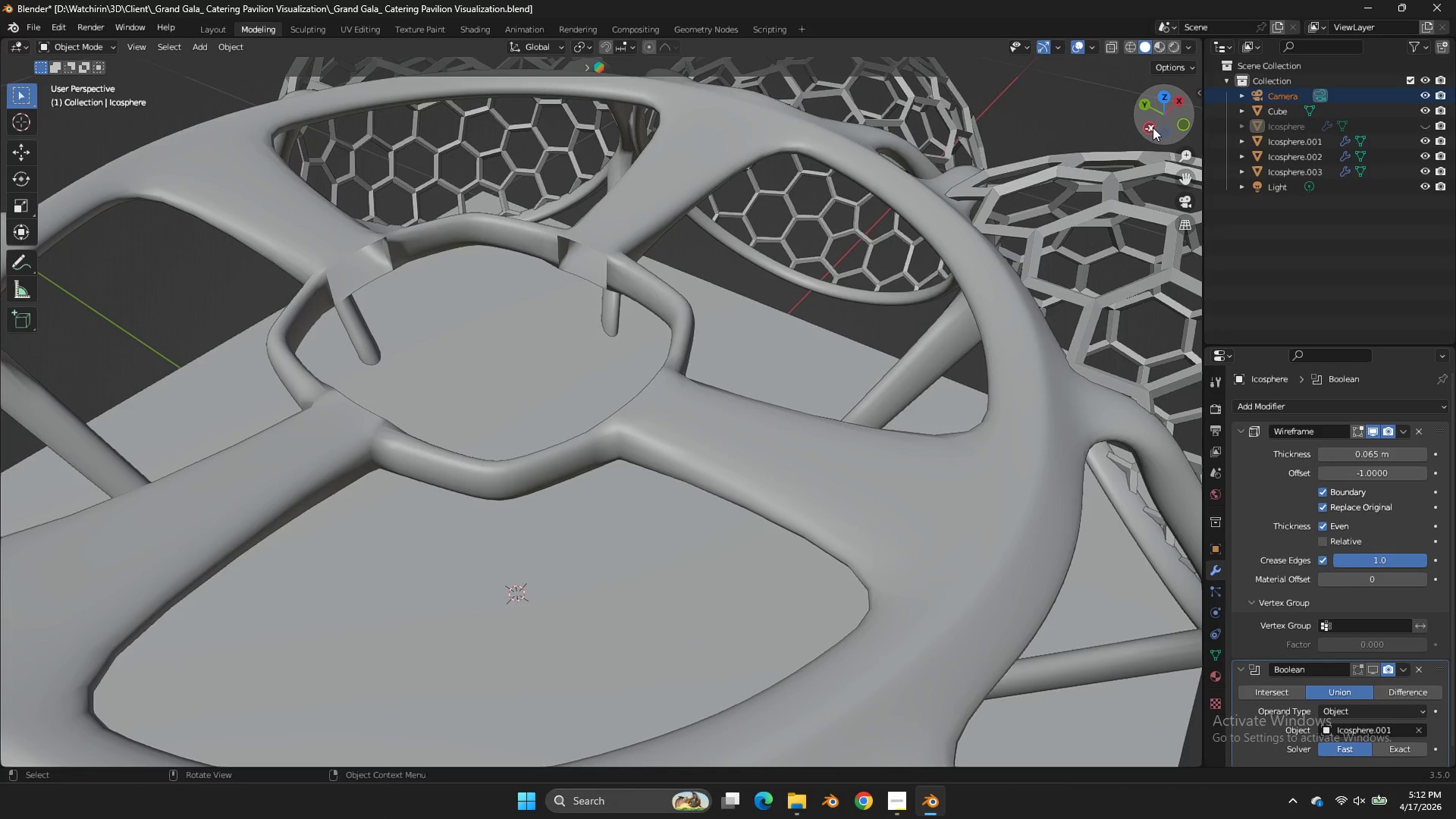 
left_click_drag(start_coordinate=[1153, 127], to_coordinate=[64, 133])
 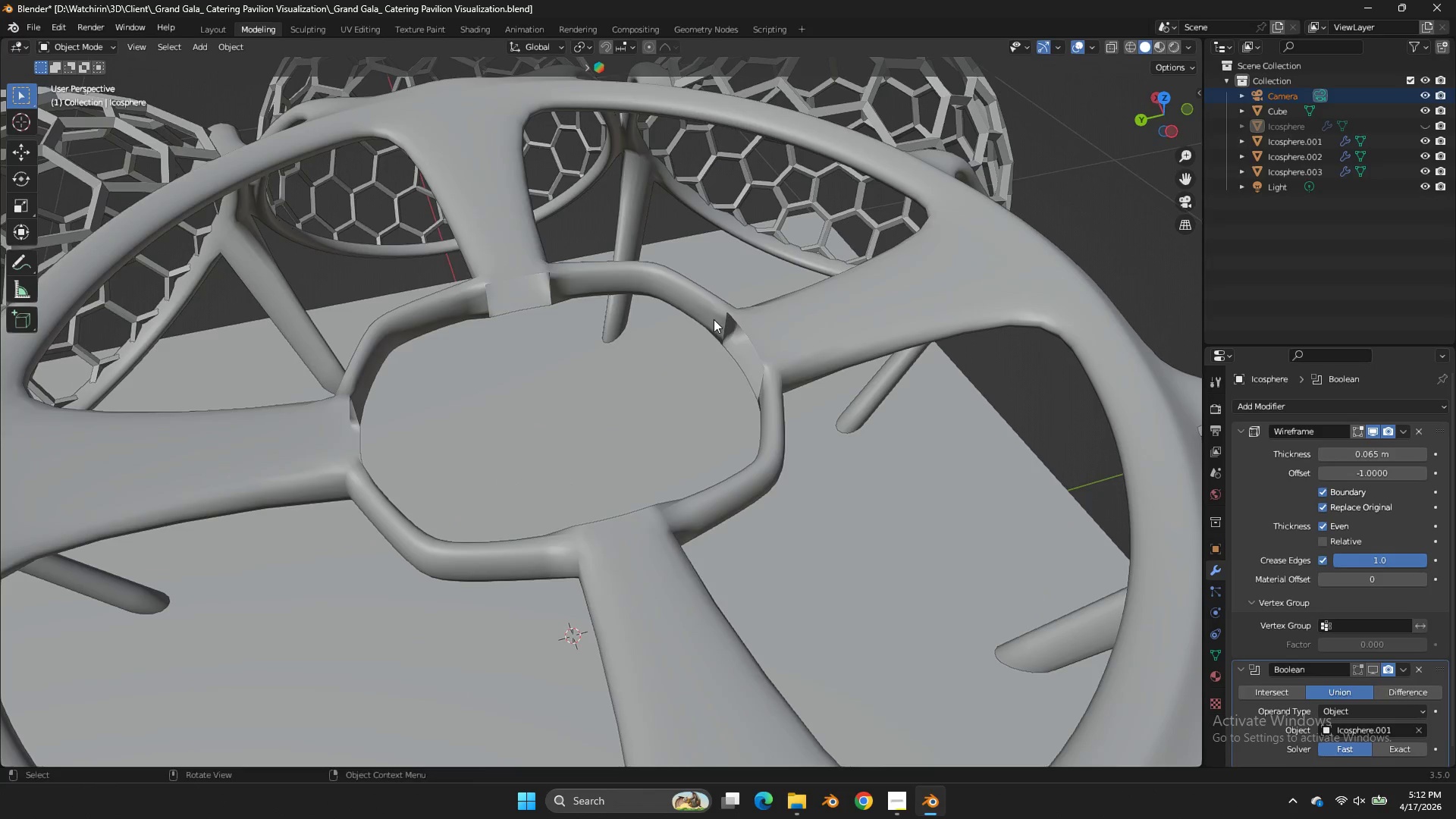 
key(Tab)
 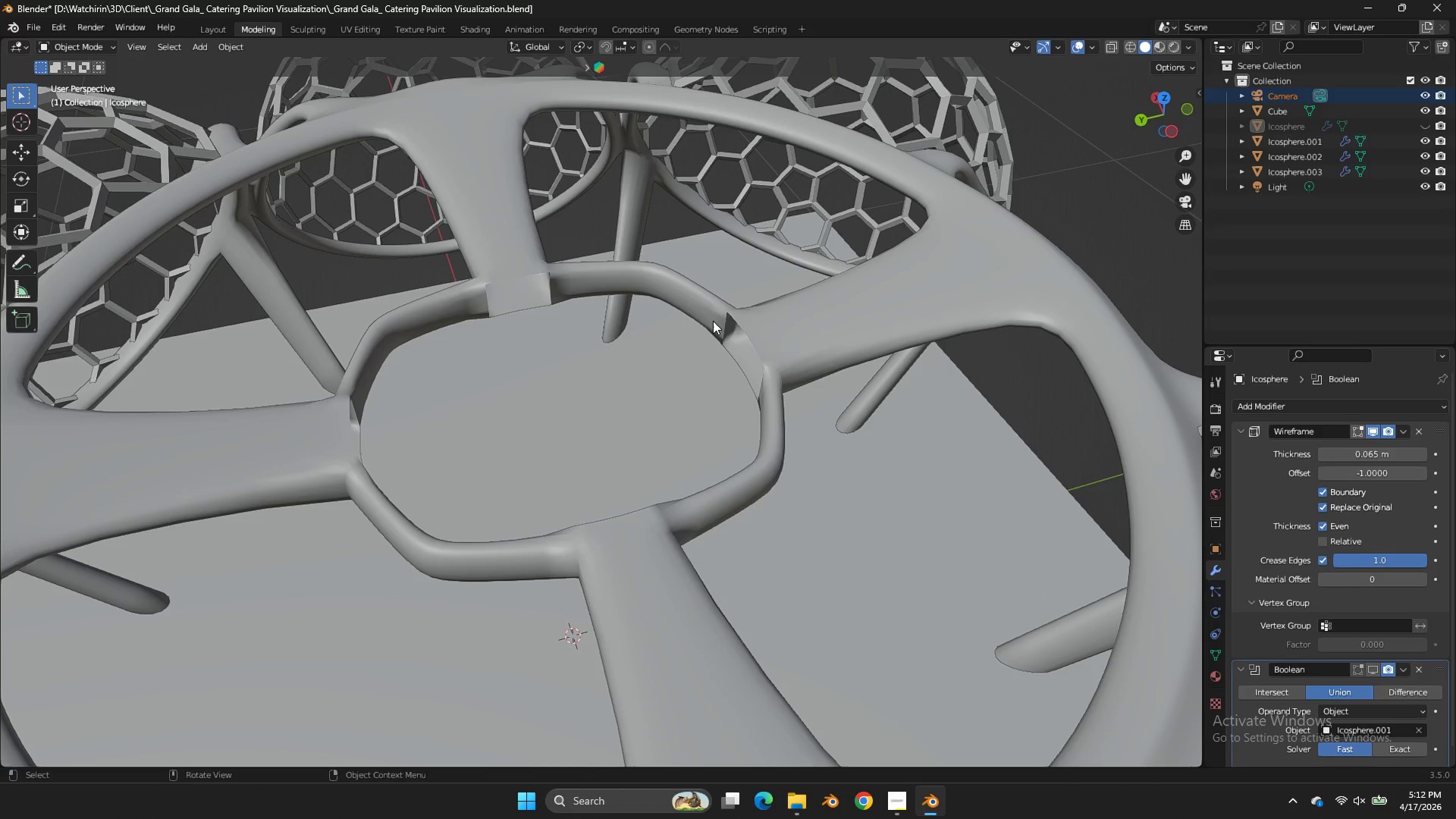 
key(Tab)
 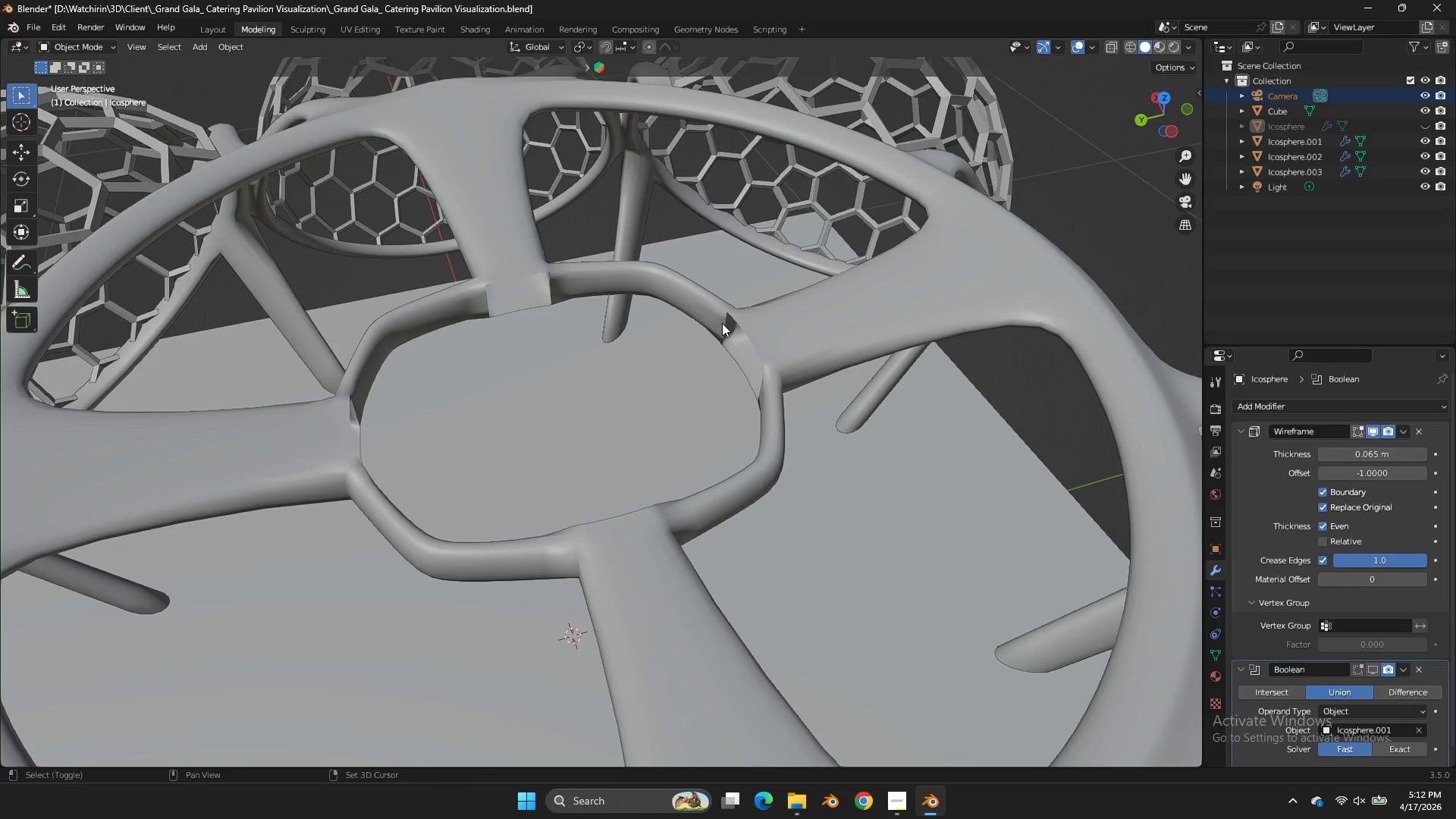 
key(Shift+ShiftLeft)
 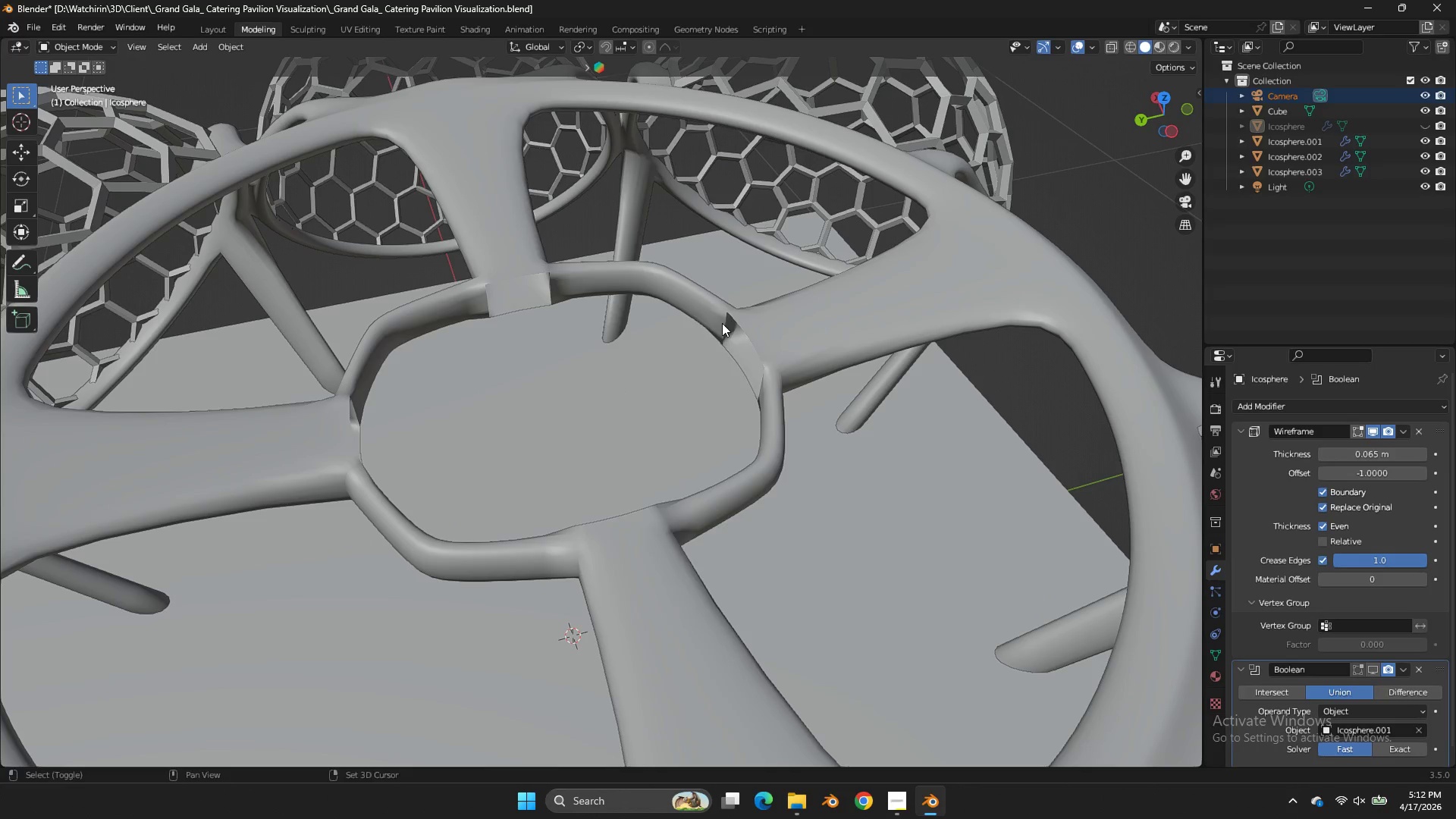 
key(Shift+A)
 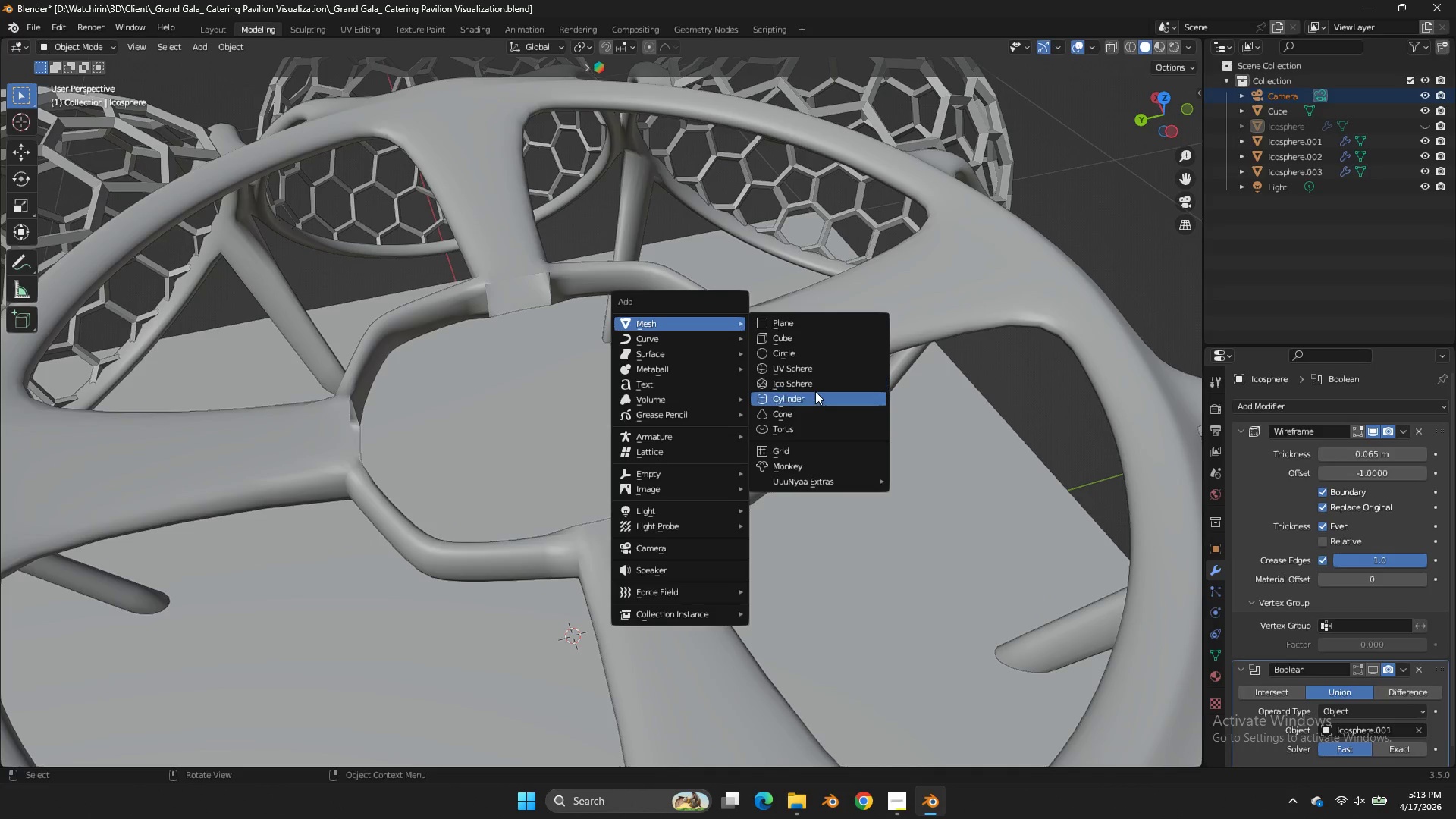 
left_click([817, 394])
 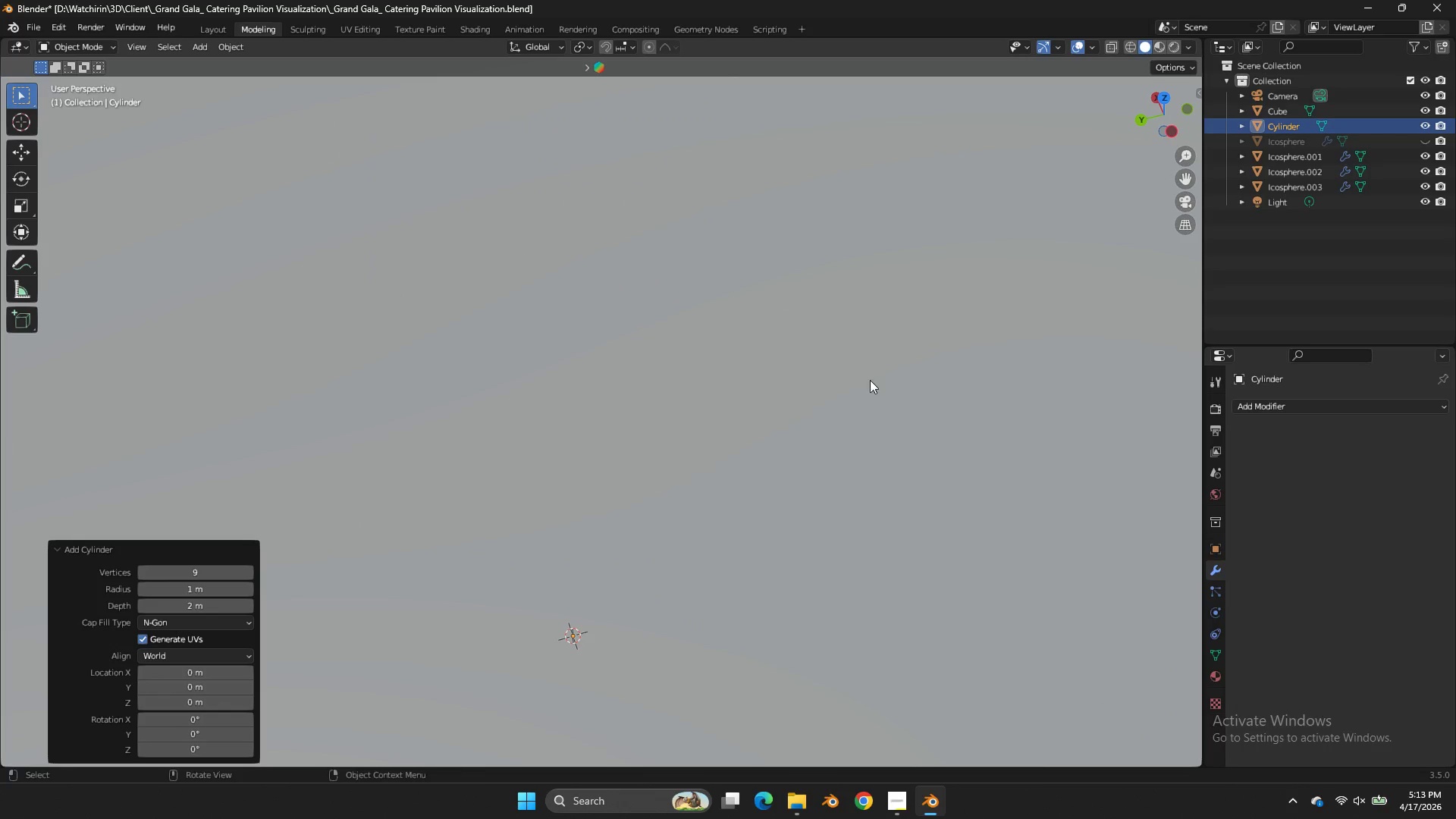 
key(S)
 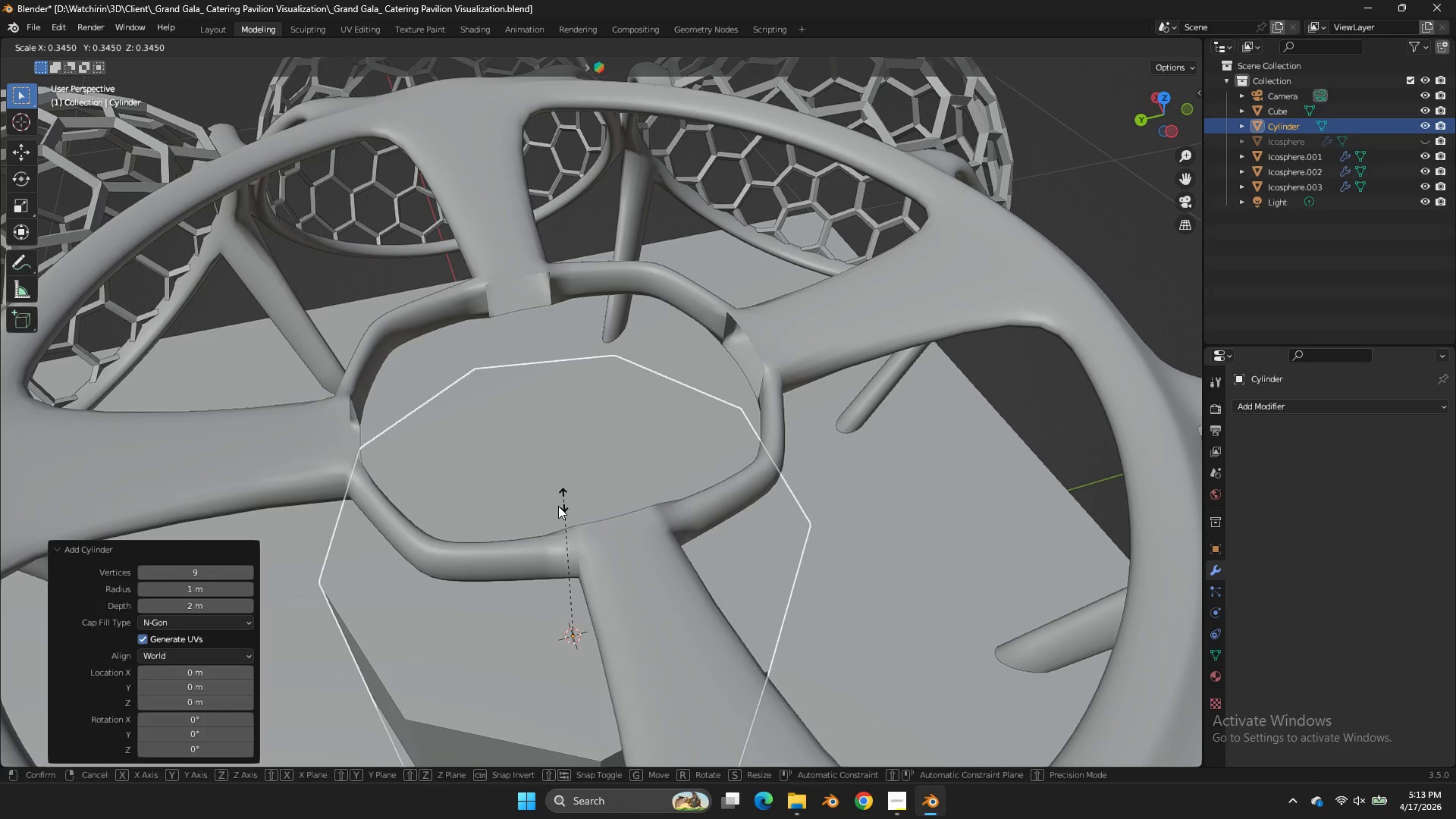 
left_click([535, 542])
 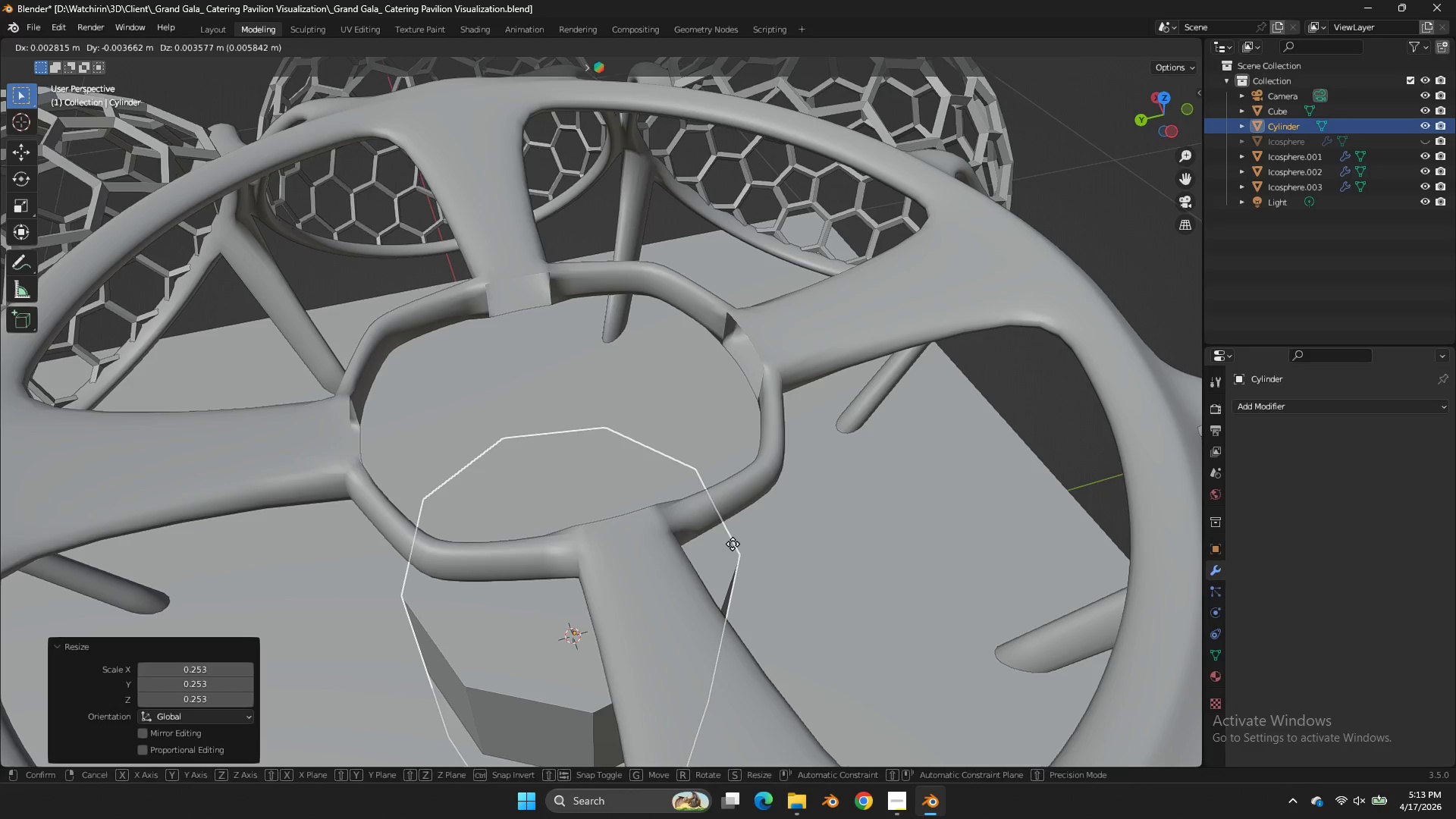 
type(gz)
 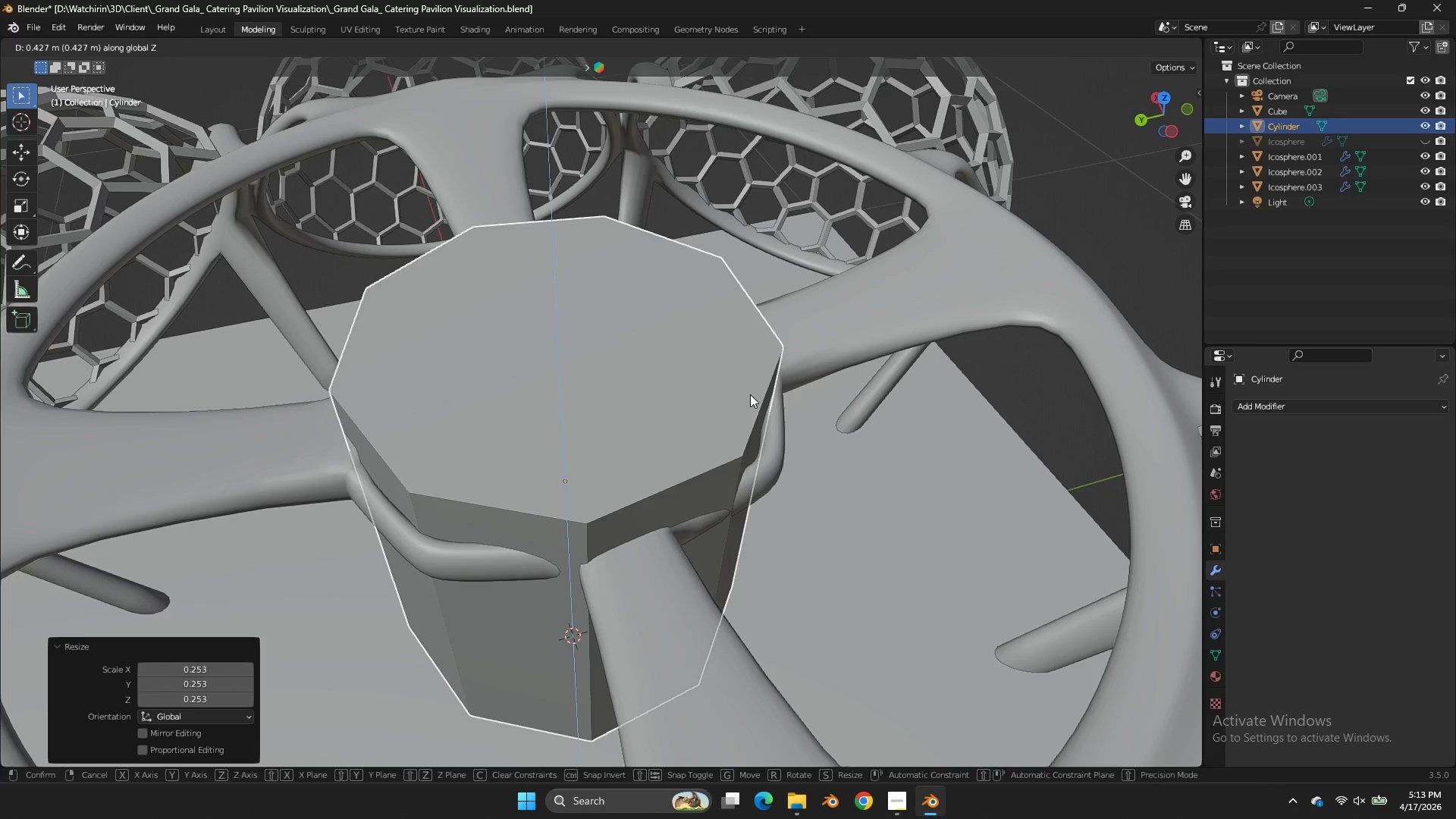 
left_click([750, 394])
 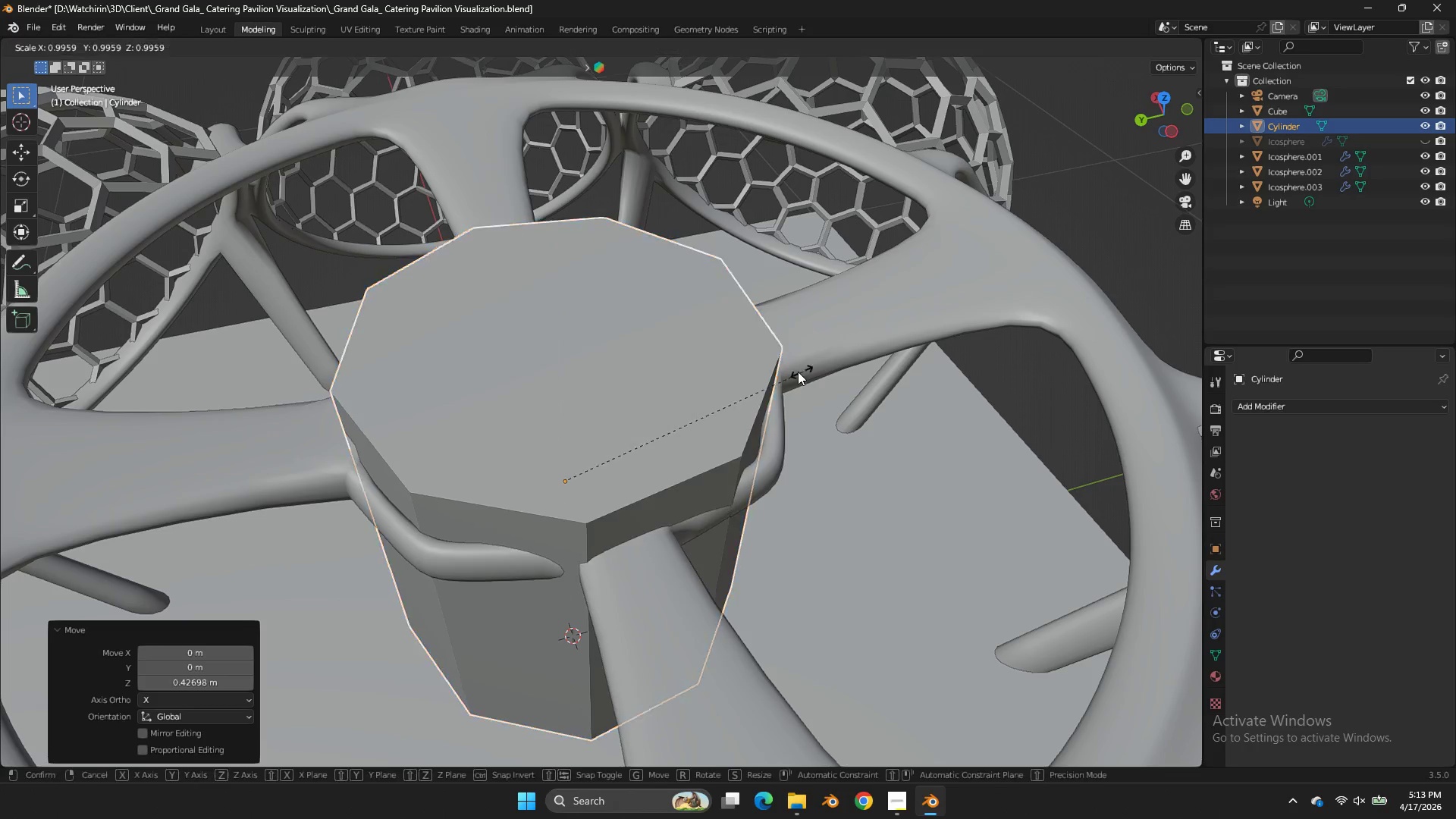 
key(S)
 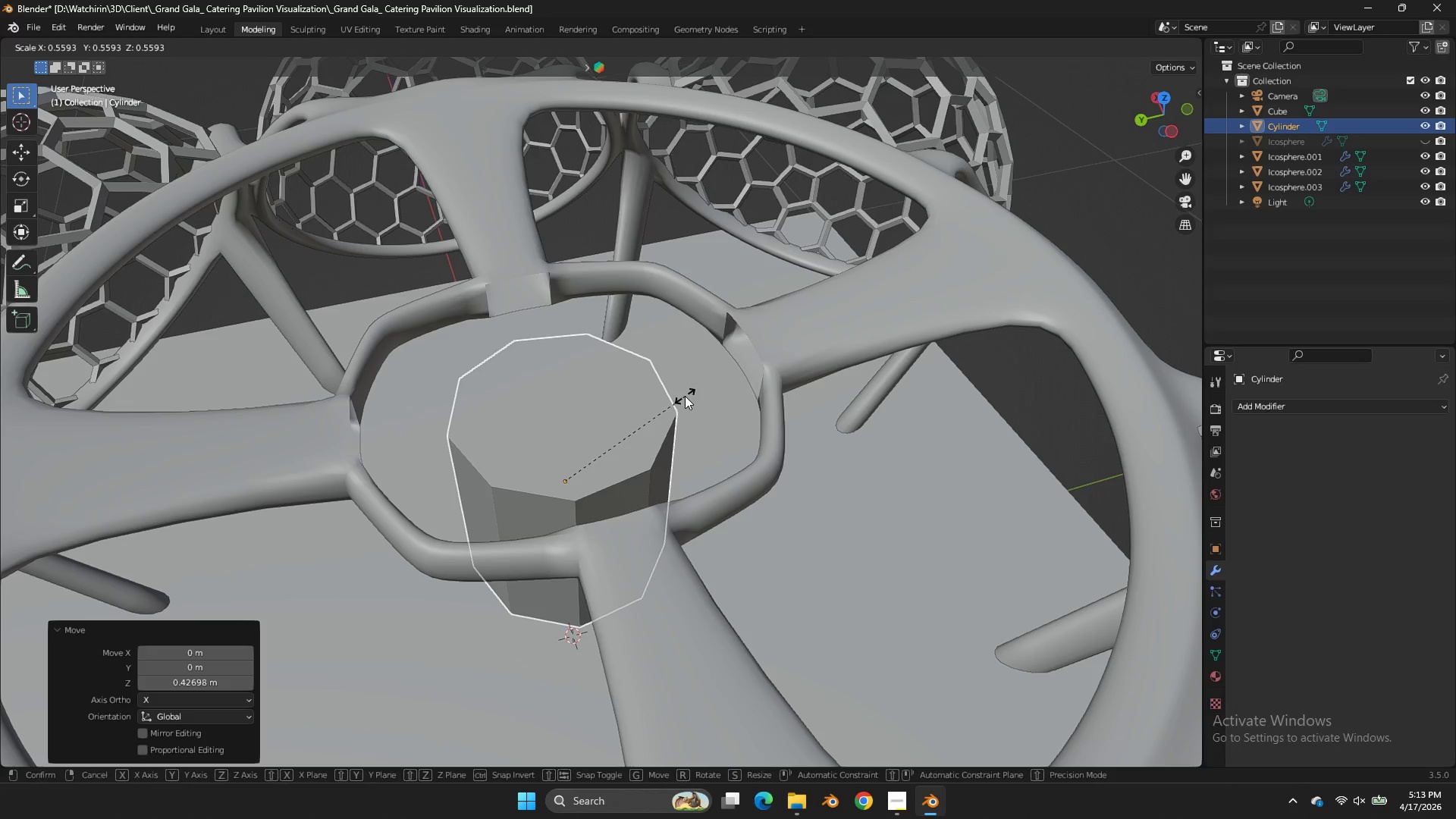 
left_click([685, 396])
 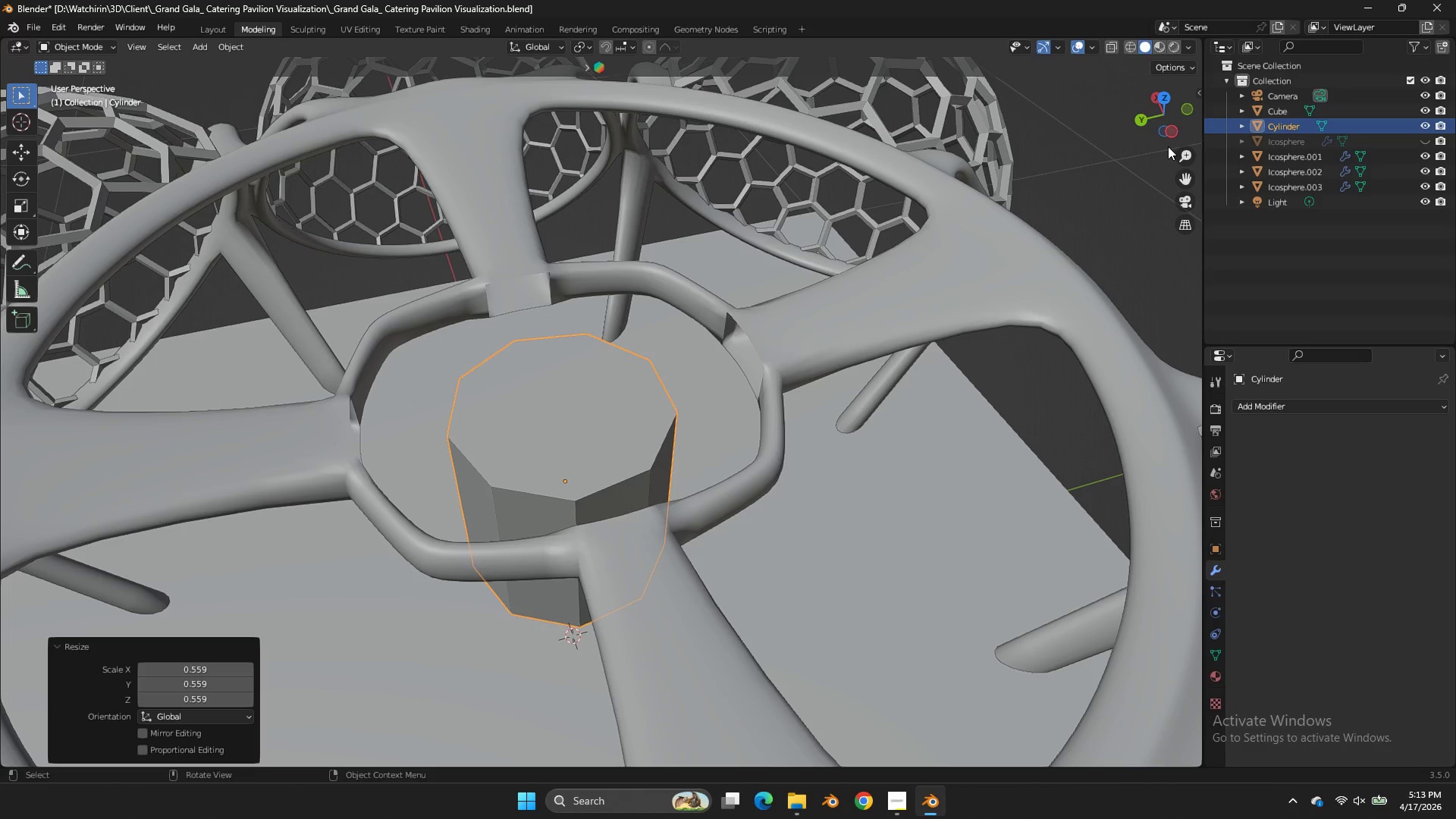 
left_click([1174, 128])
 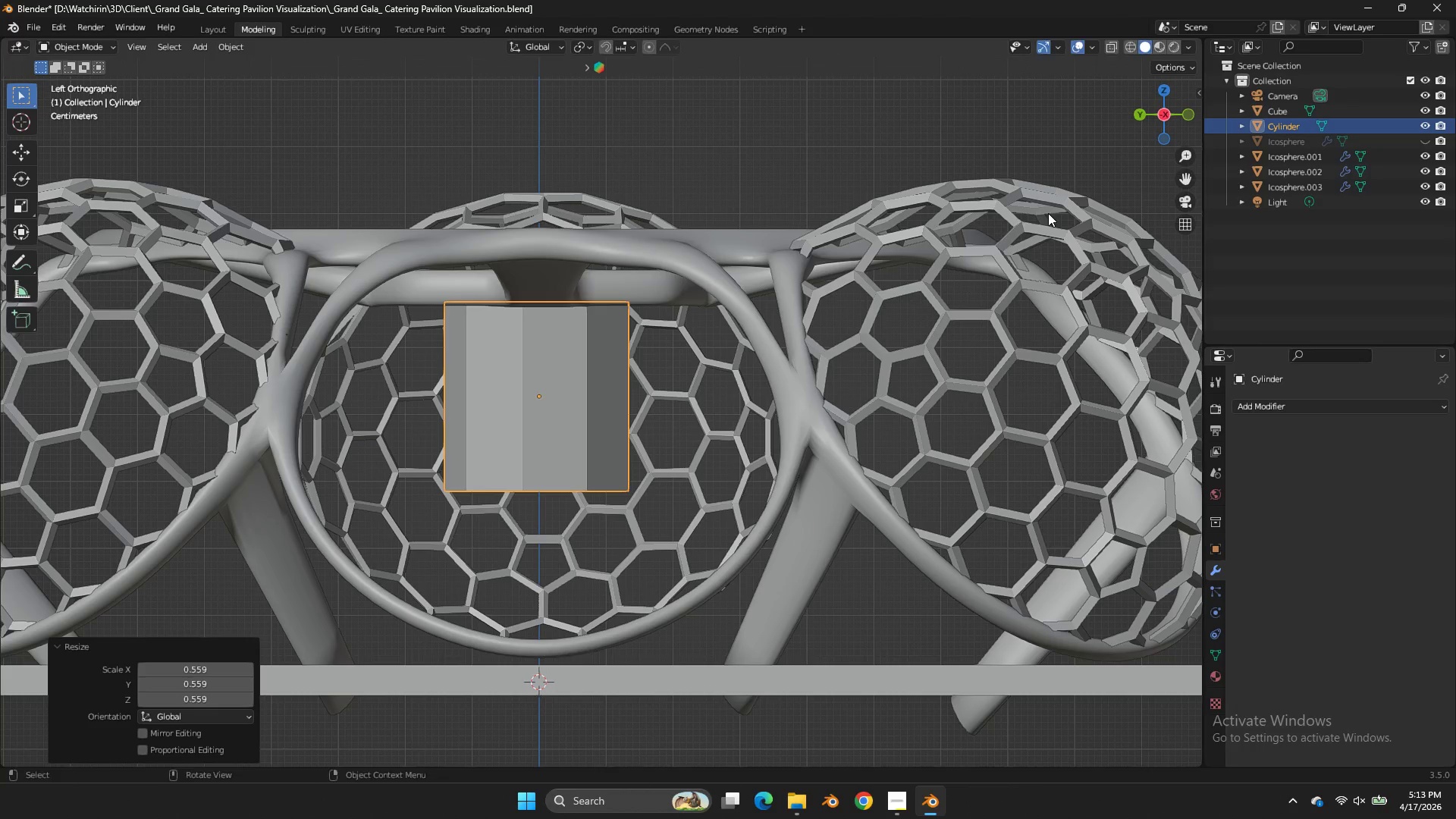 
type(sz)
 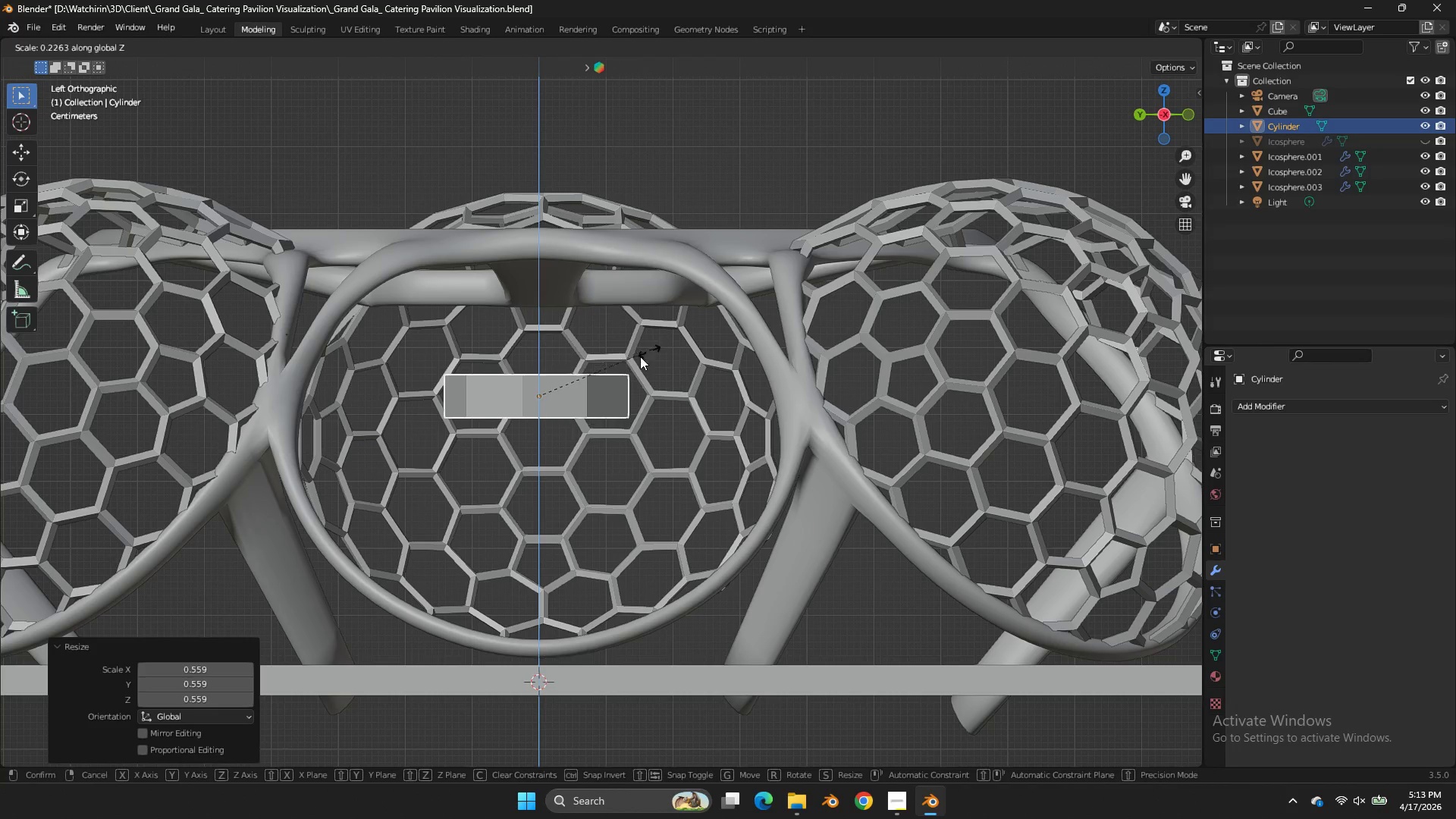 
left_click([630, 360])
 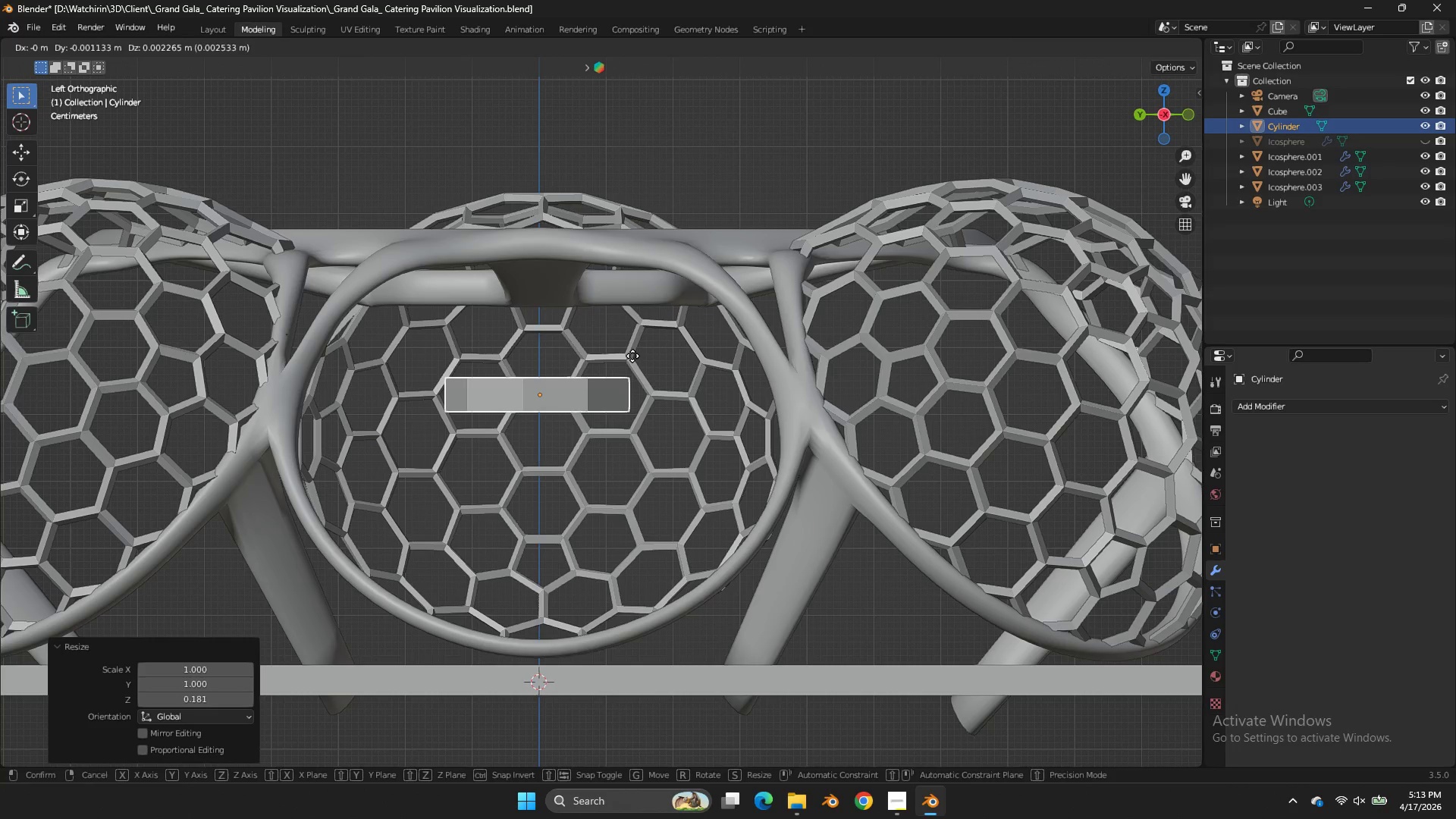 
type(gz)
 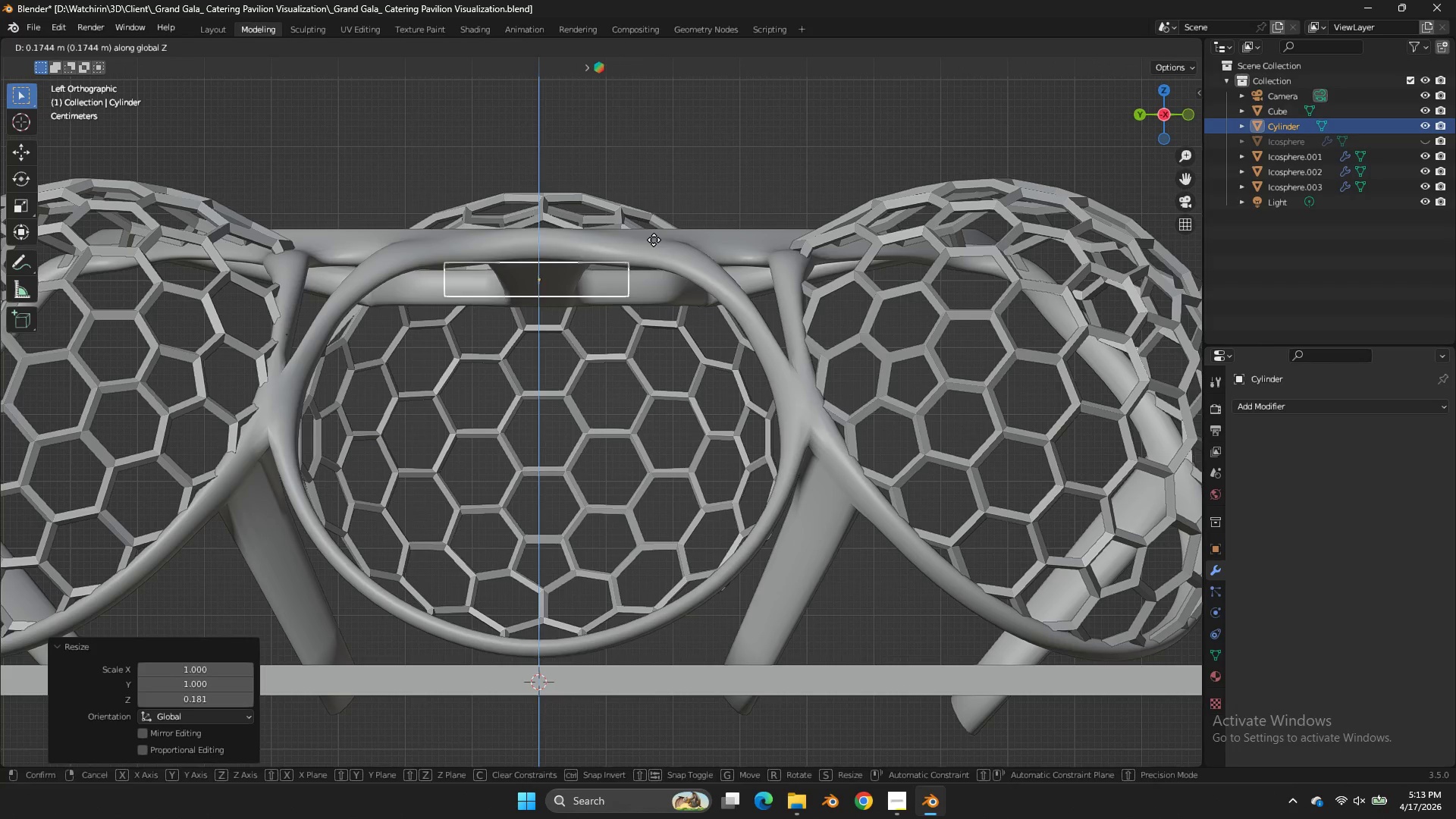 
left_click([654, 240])
 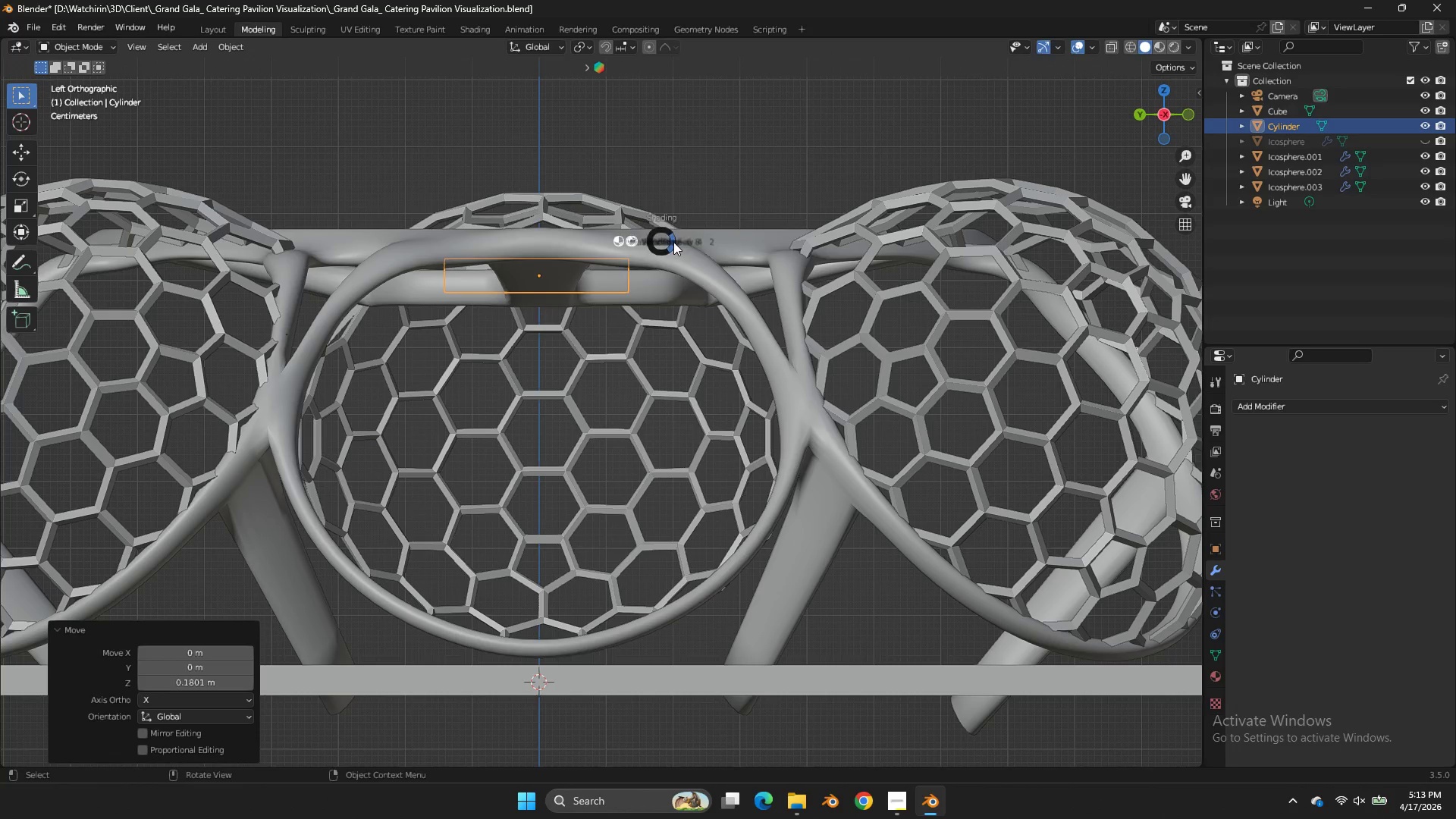 
double_click([654, 240])
 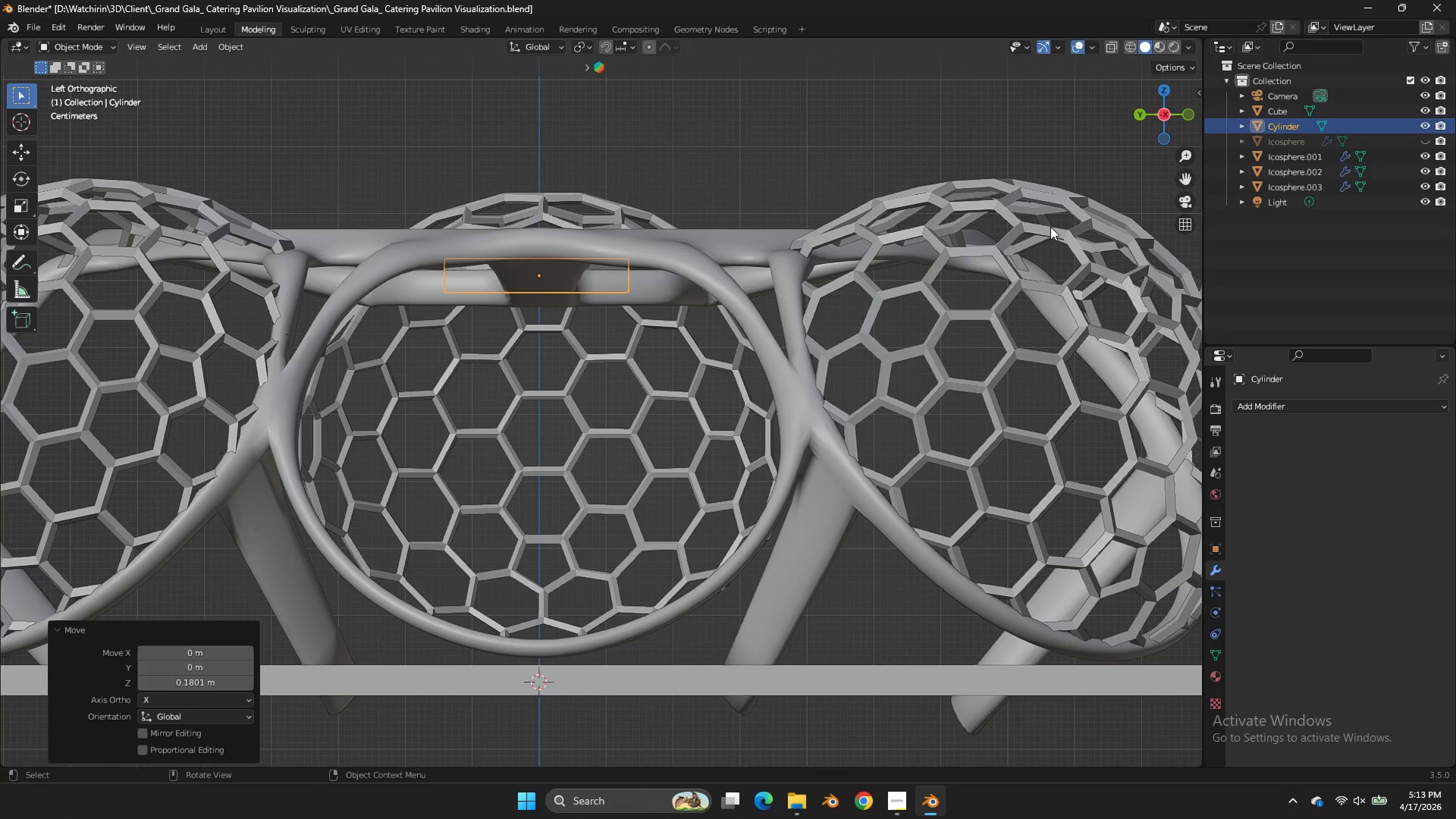 
type(zsz)
 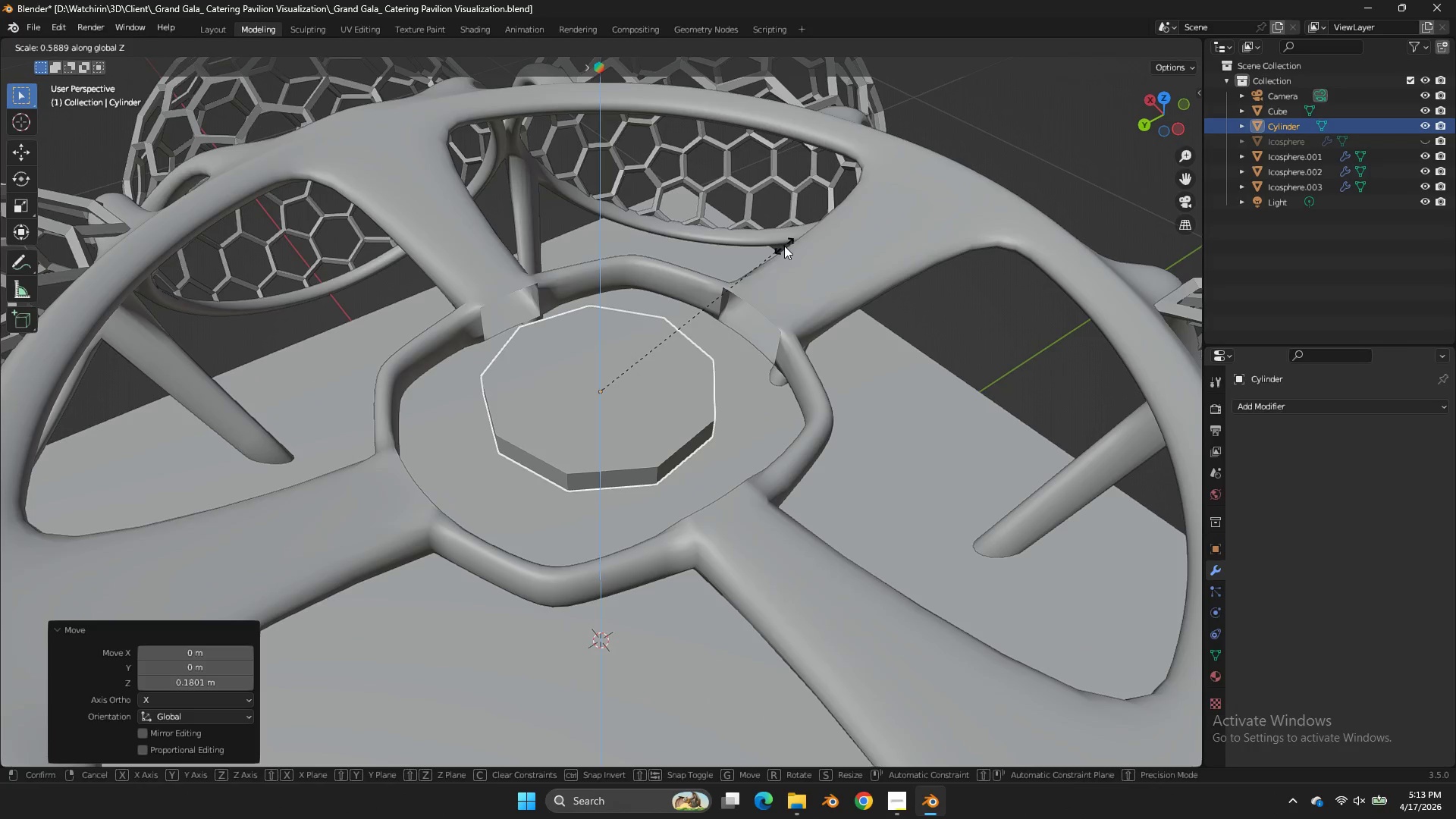 
left_click_drag(start_coordinate=[1154, 119], to_coordinate=[29, 217])
 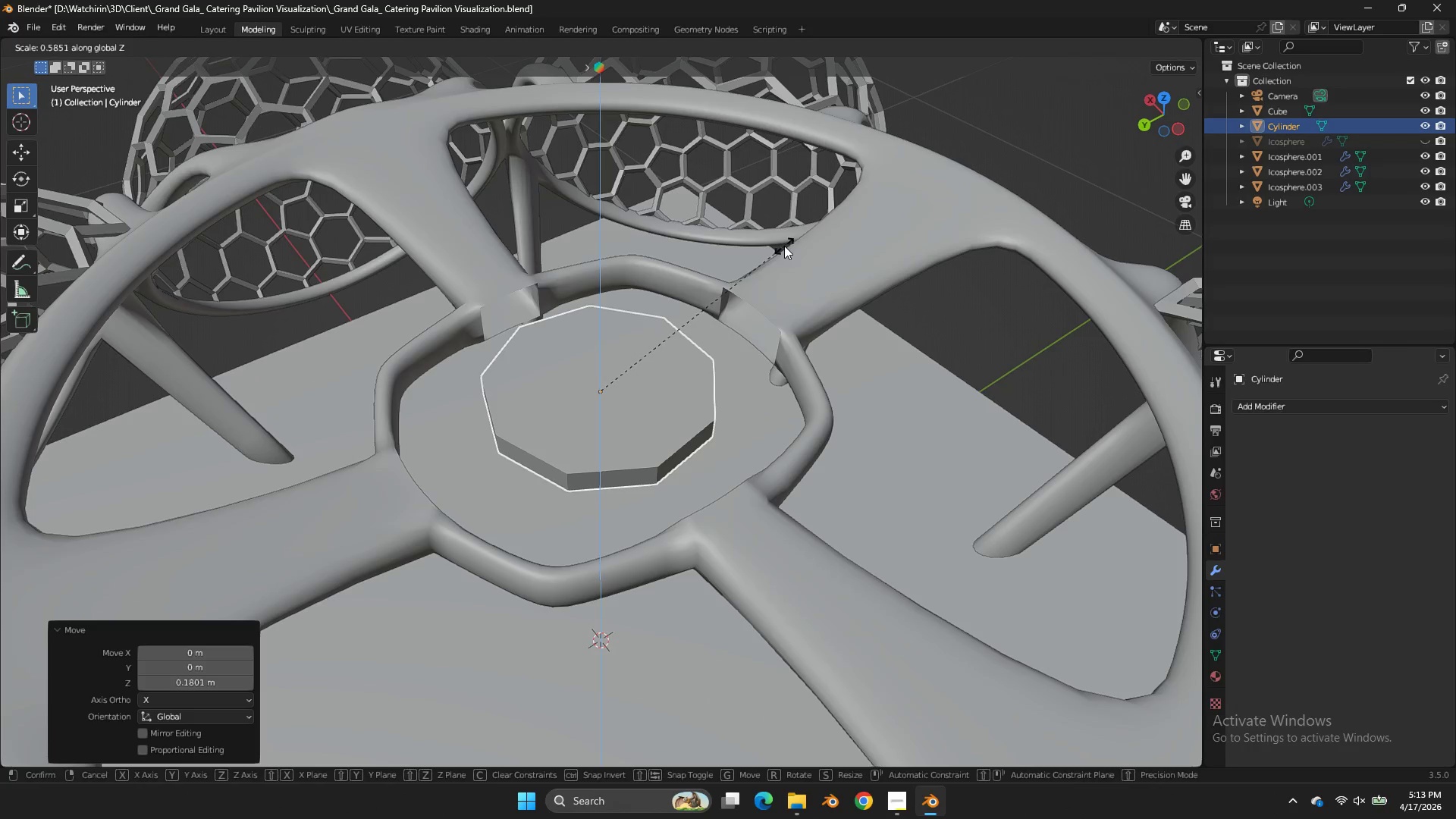 
left_click([784, 246])
 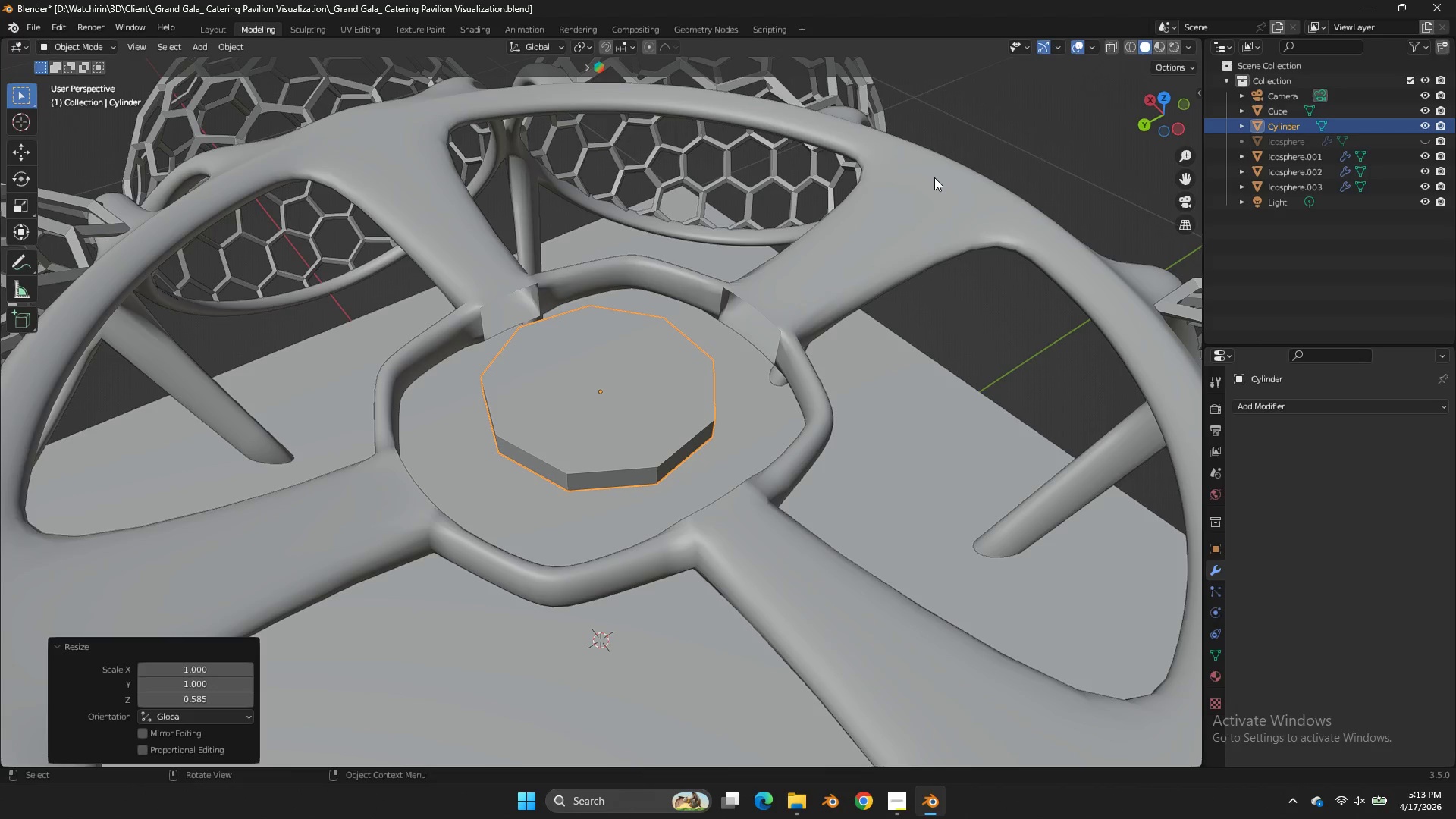 
wait(16.86)
 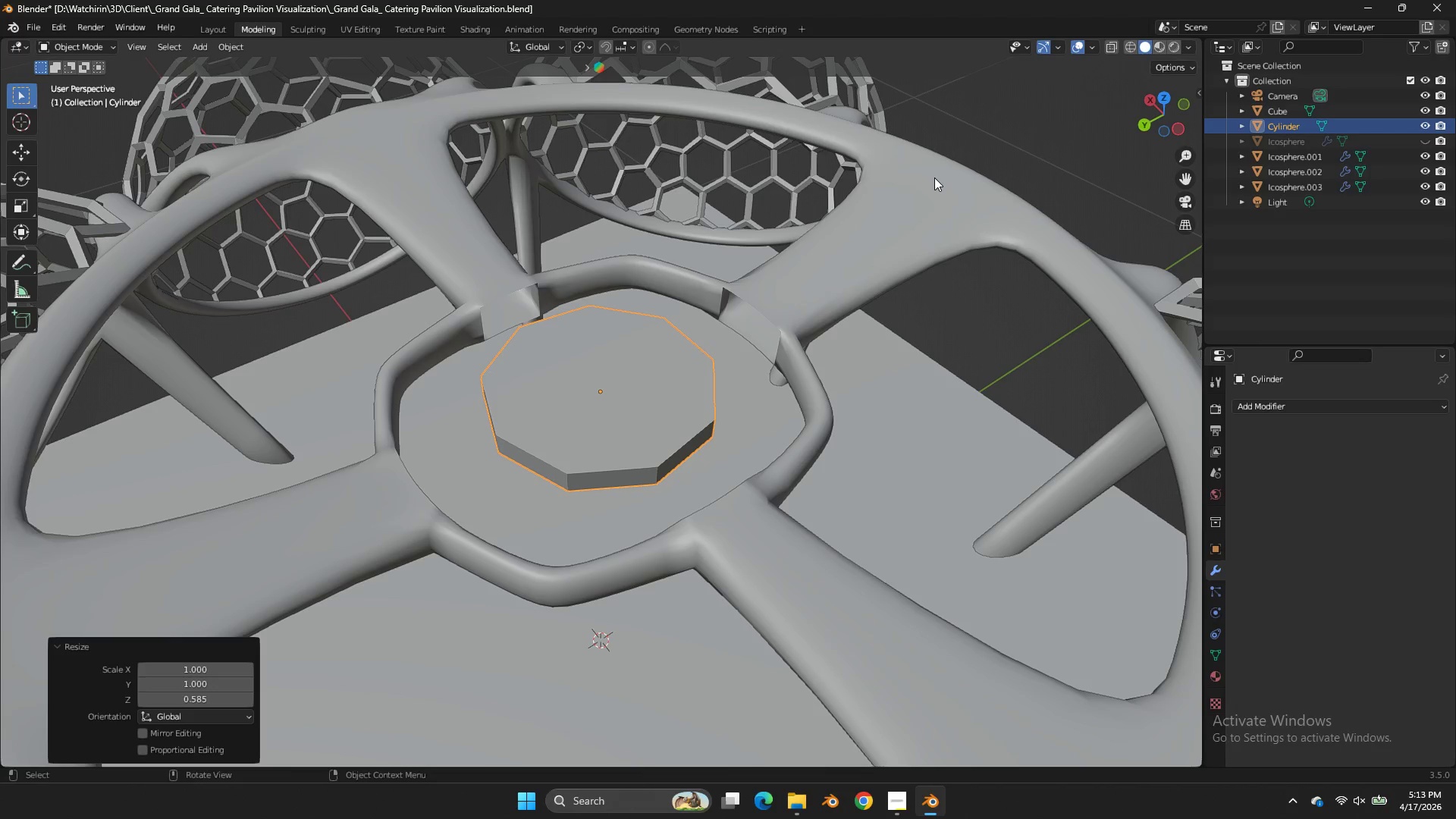 
key(Tab)
 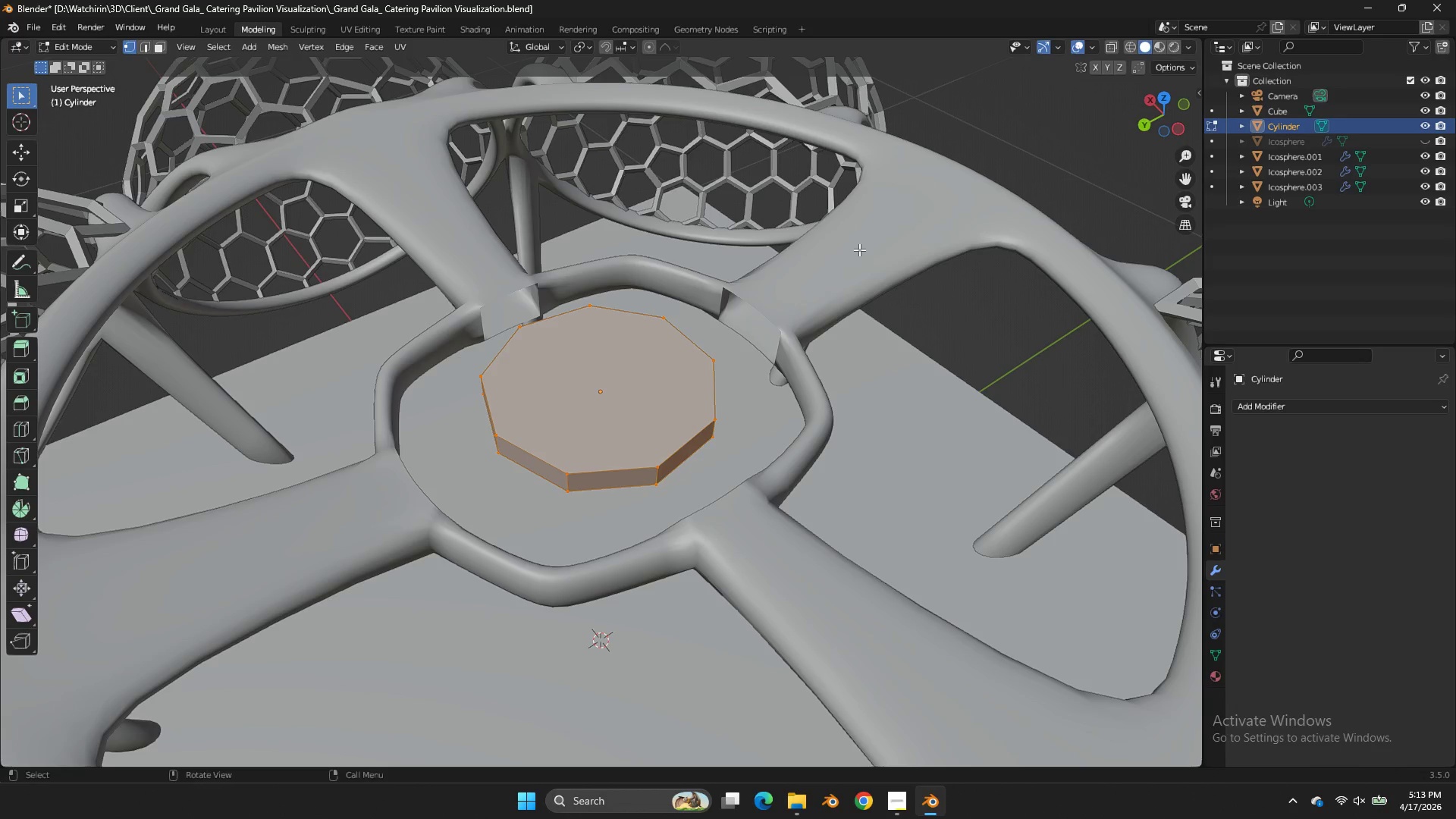 
left_click([859, 249])
 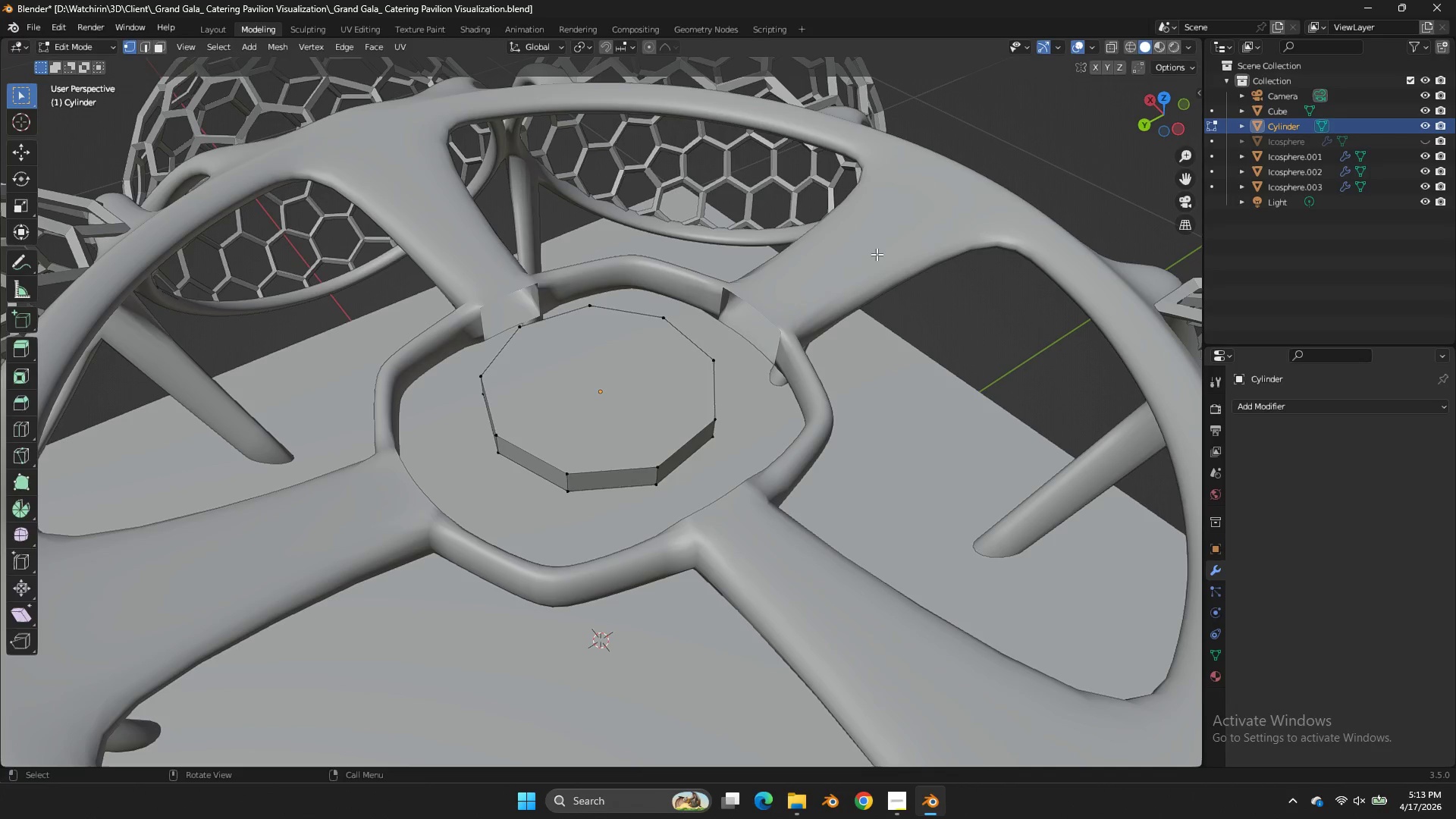 
key(Tab)
 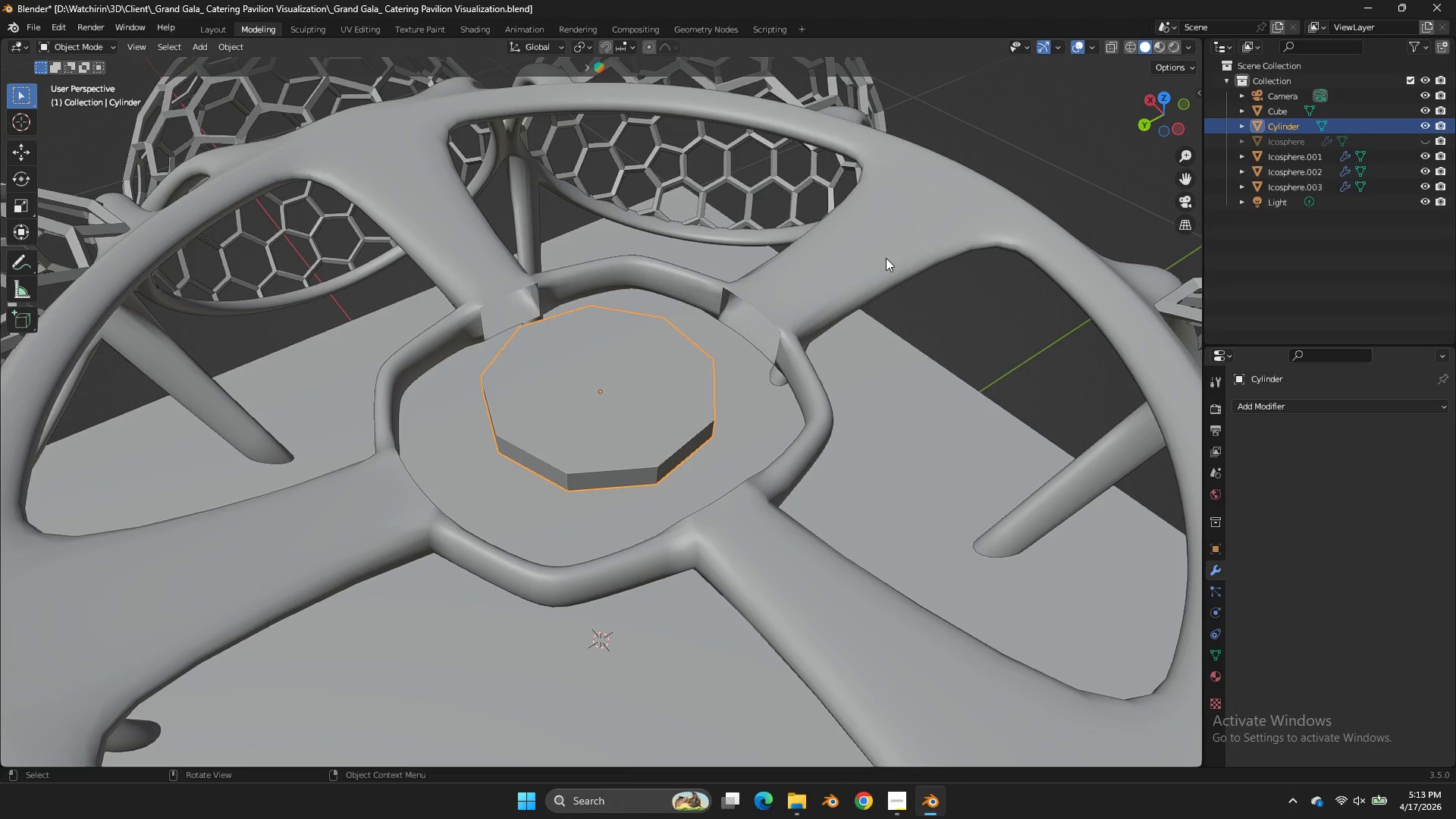 
left_click([886, 258])
 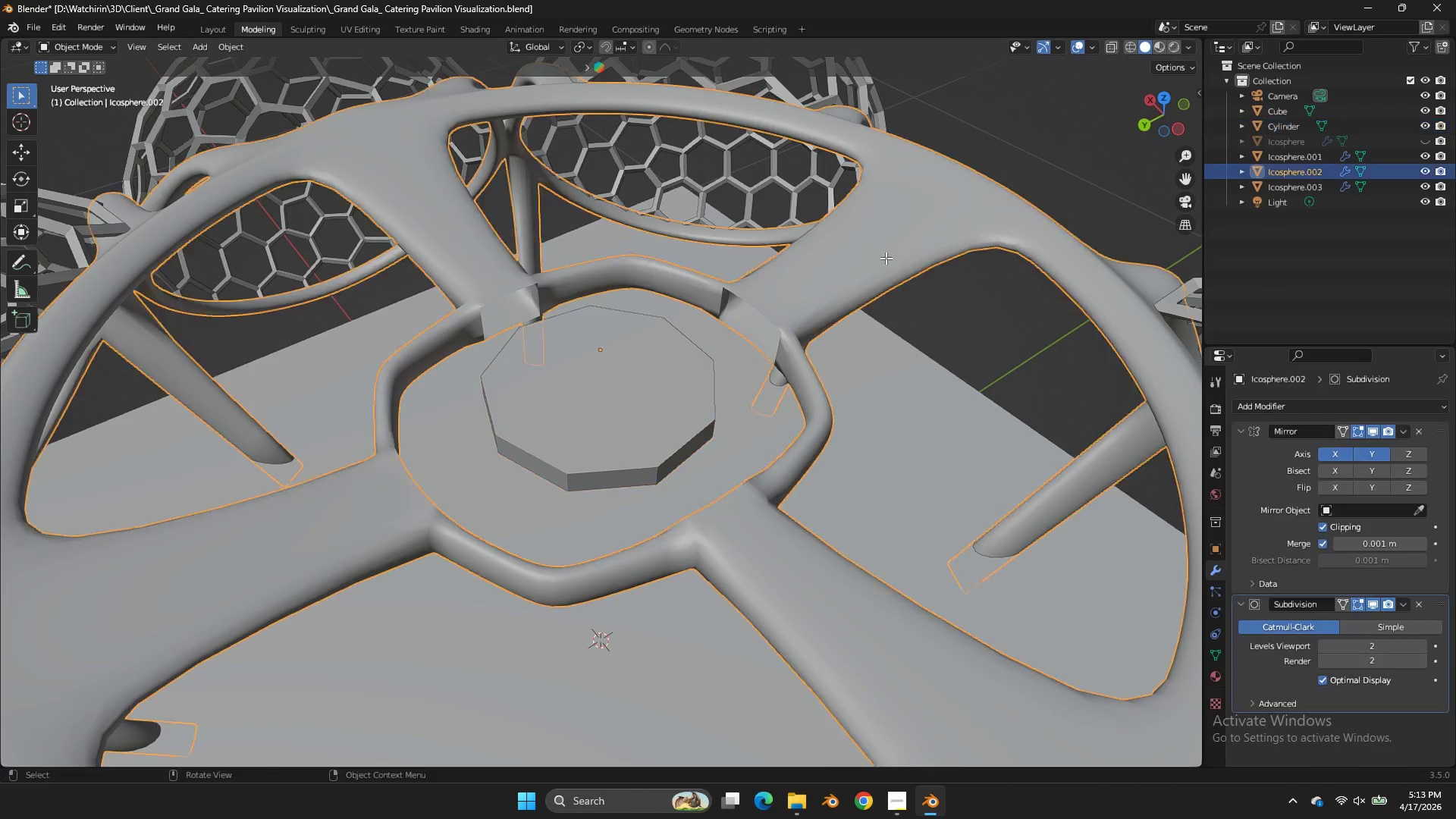 
key(Tab)
 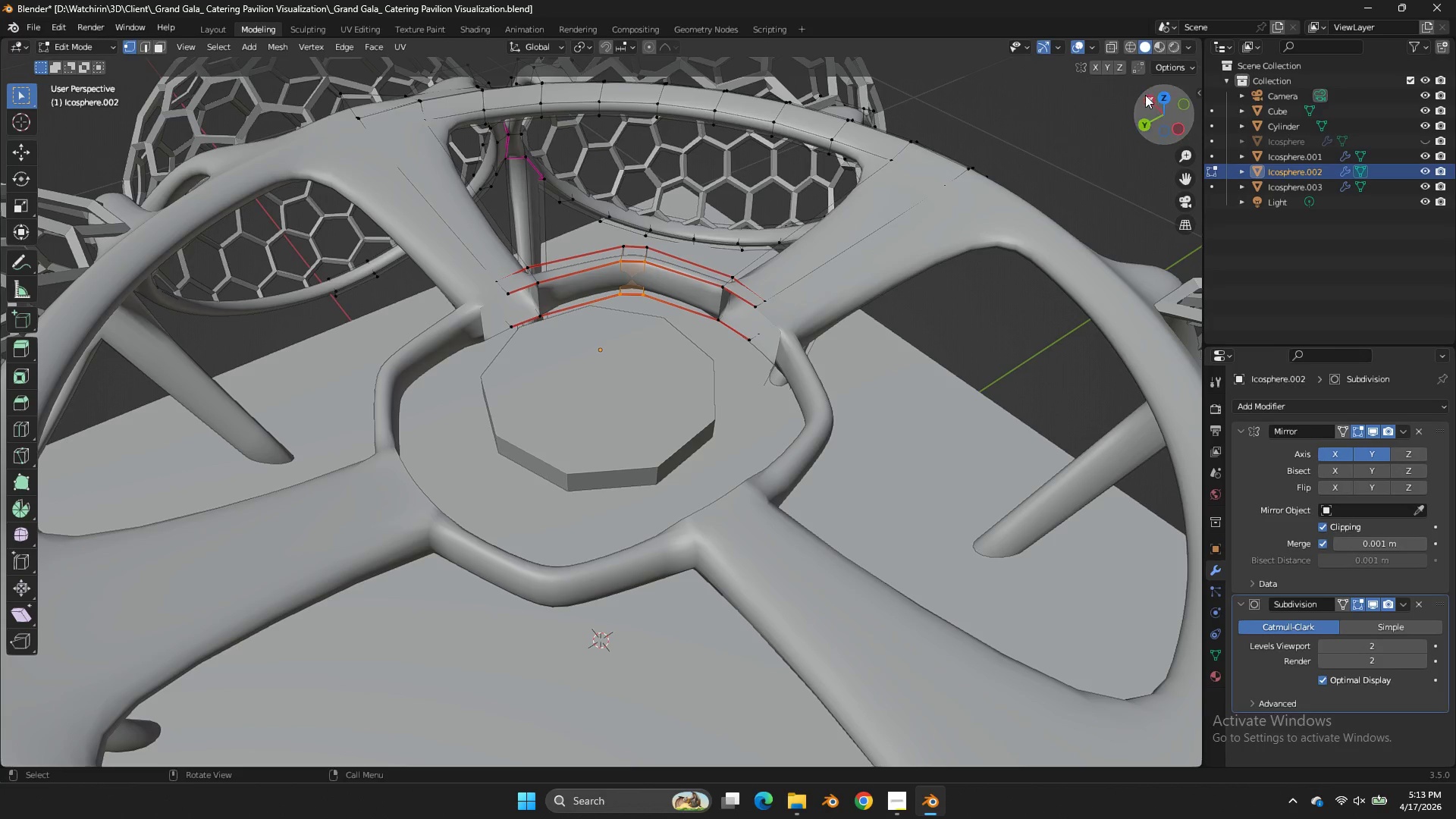 
left_click_drag(start_coordinate=[1147, 118], to_coordinate=[1152, 122])
 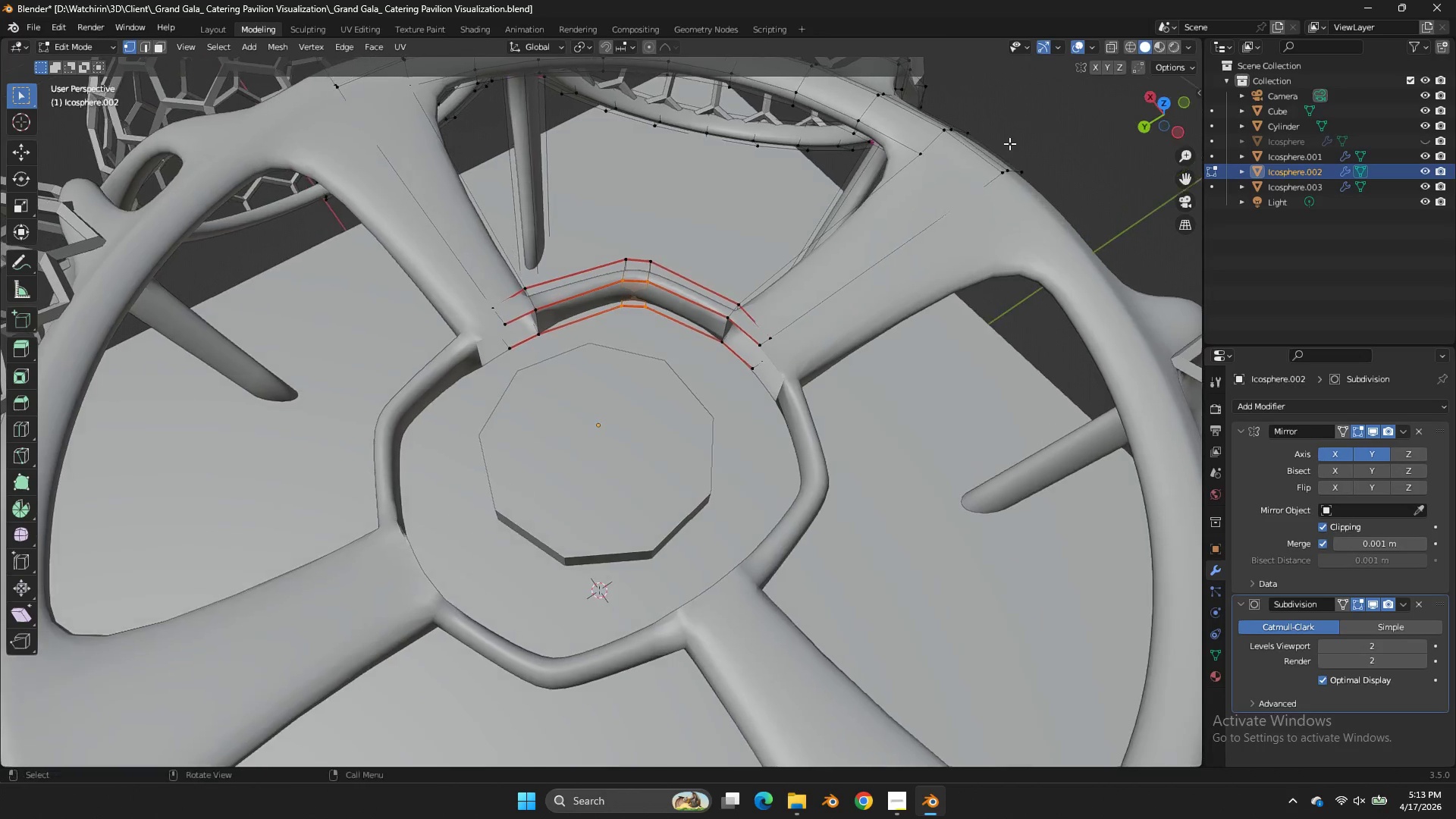 
key(Control+R)
 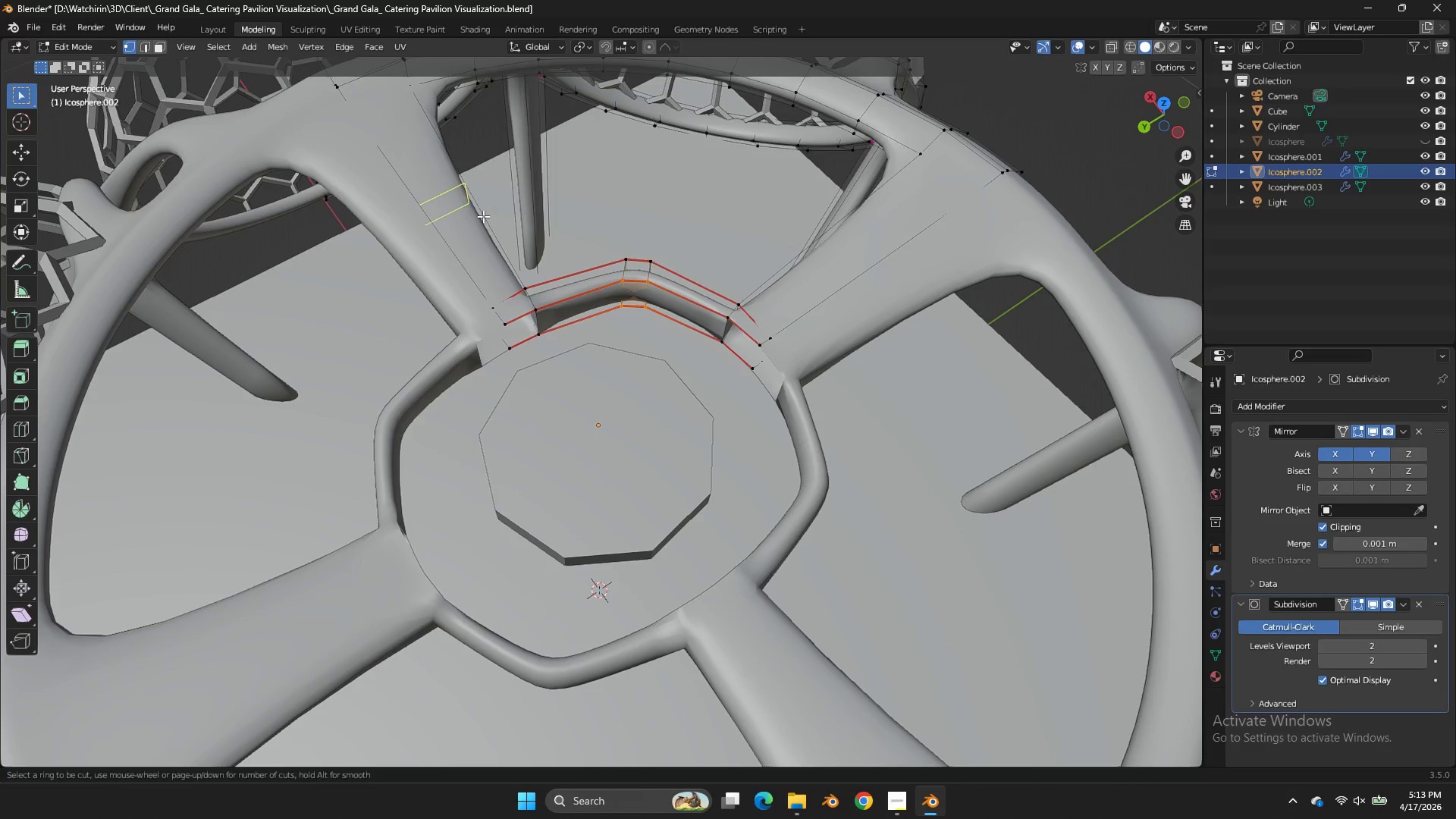 
left_click([483, 216])
 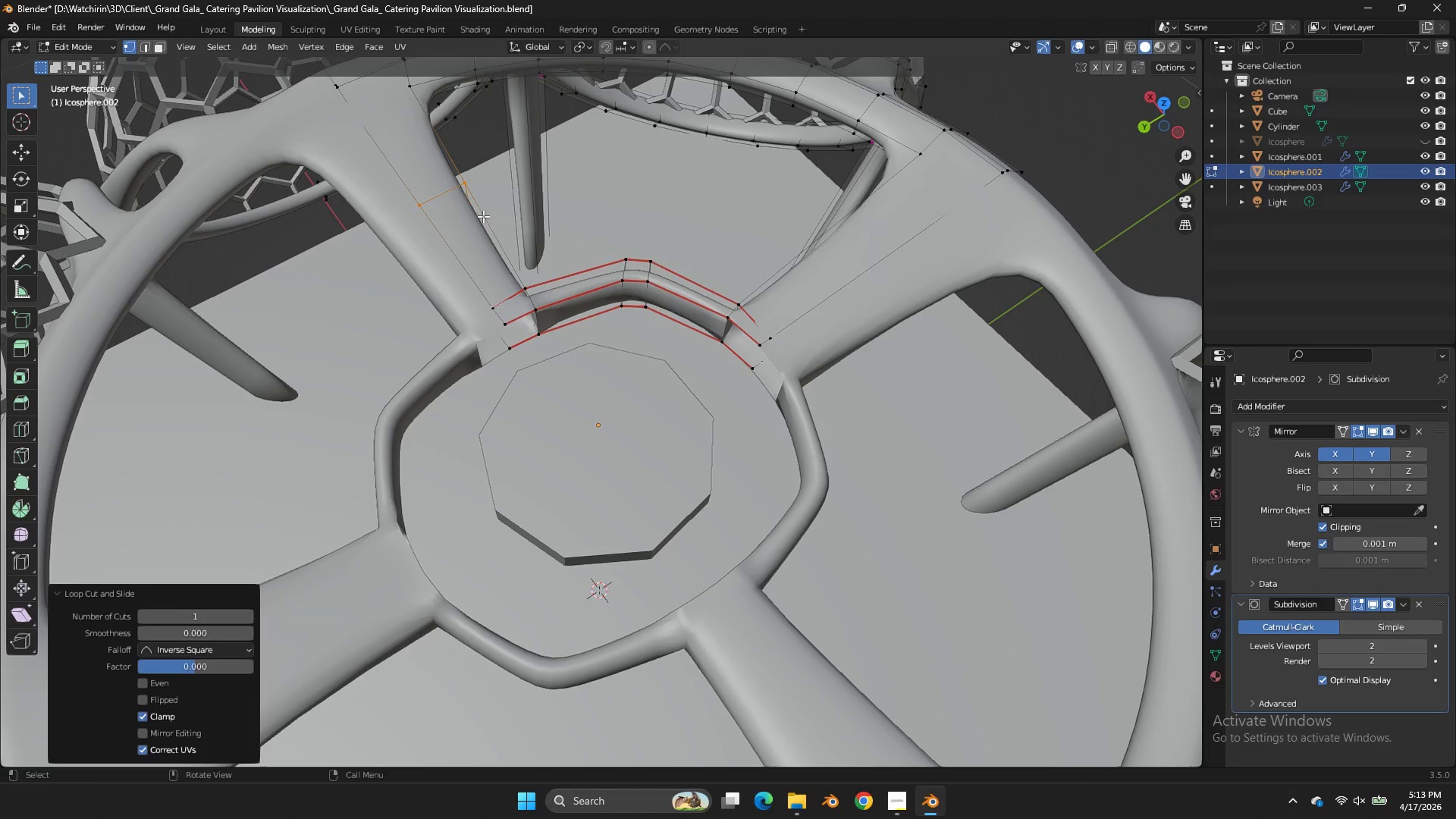 
scroll: coordinate [483, 216], scroll_direction: none, amount: 0.0
 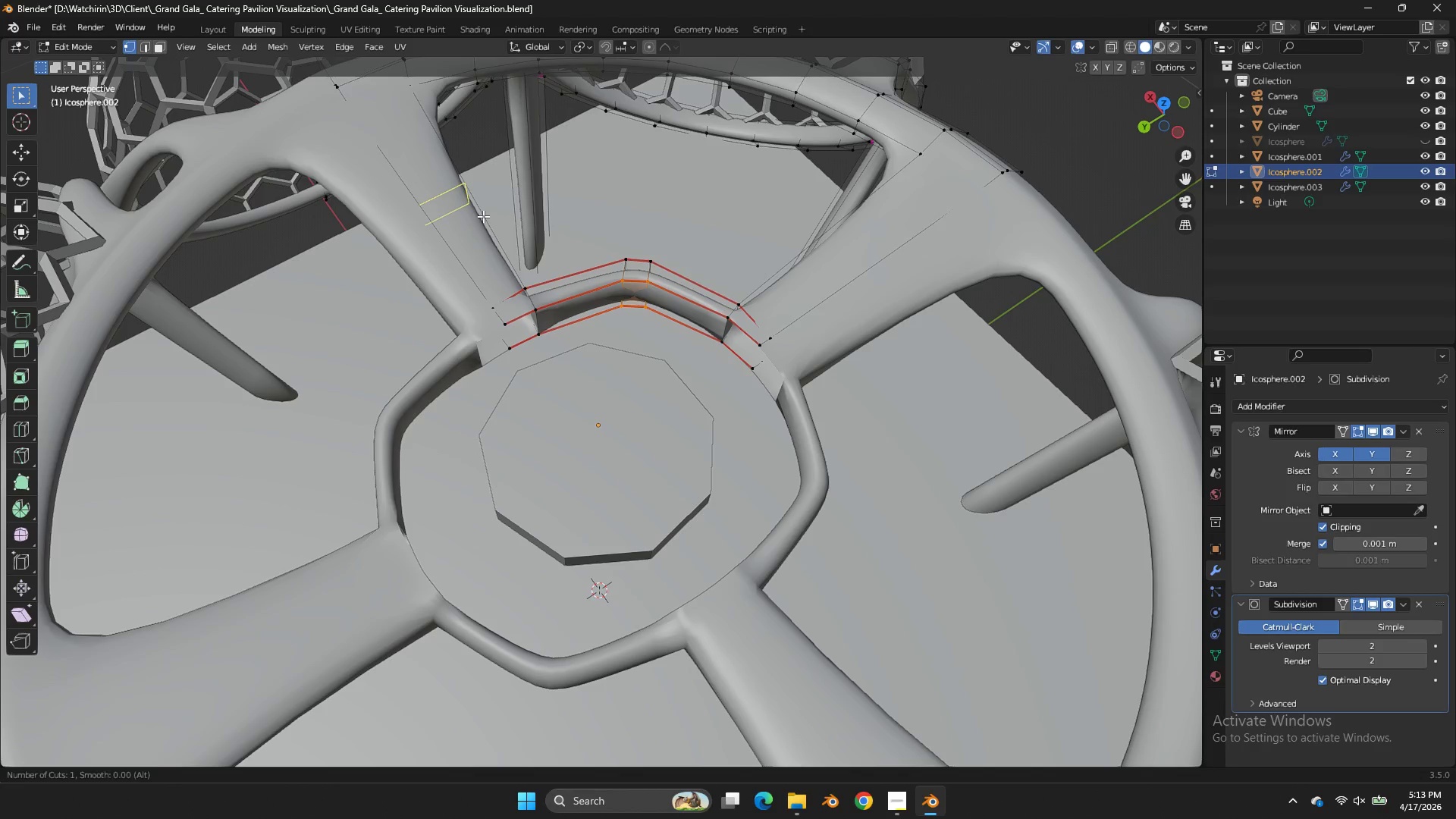 
right_click([483, 216])
 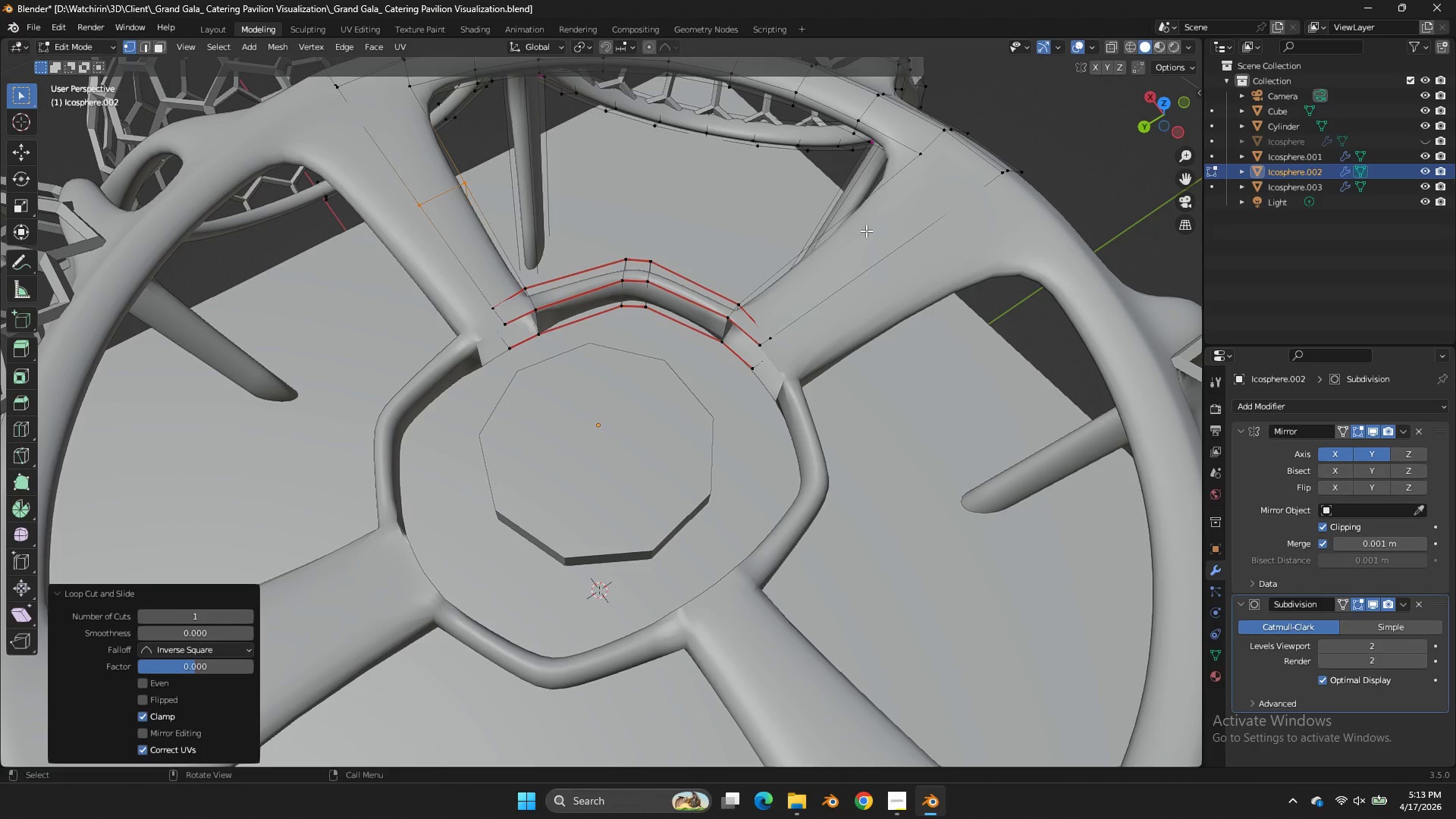 
key(Control+R)
 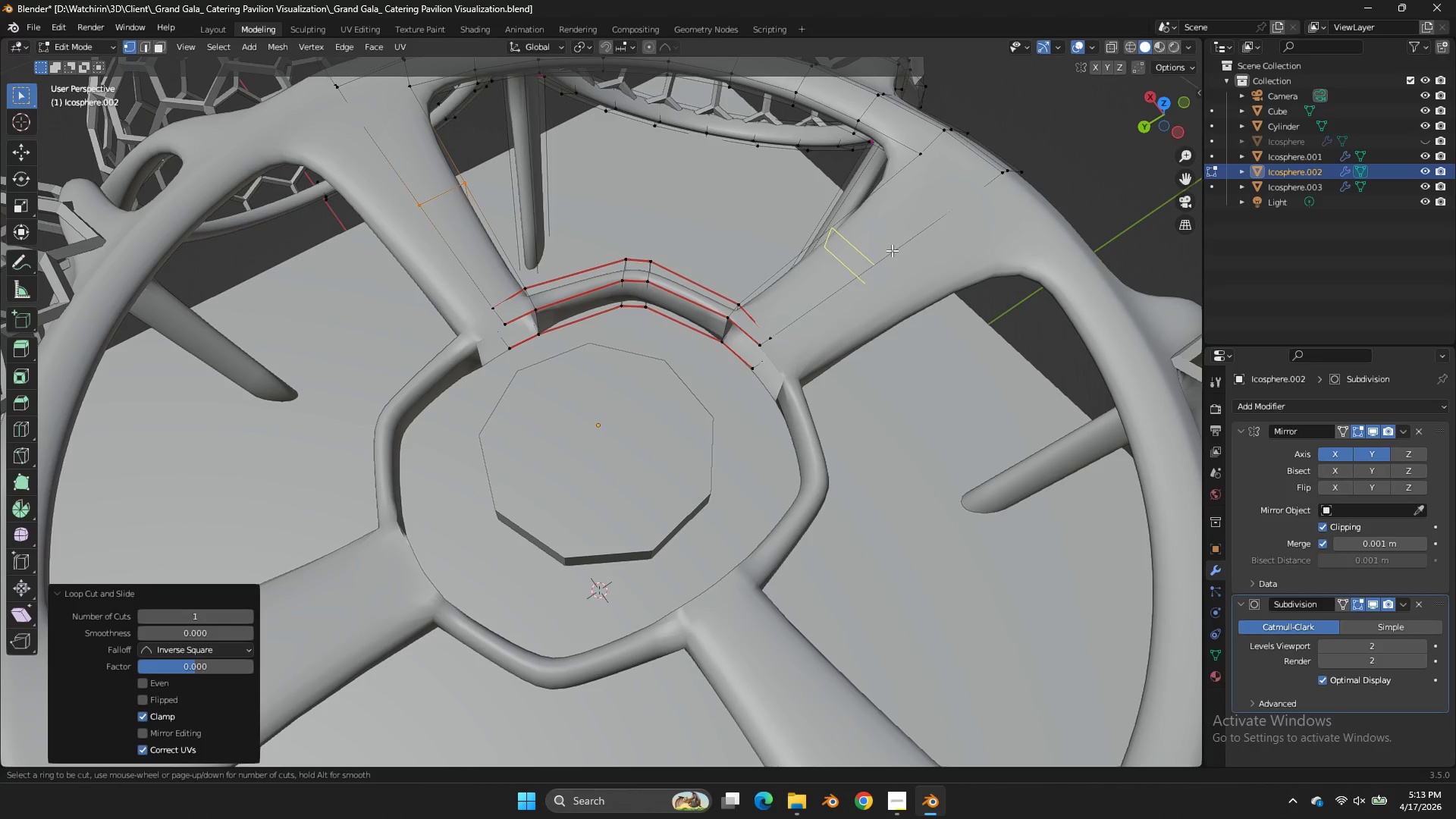 
left_click([892, 250])
 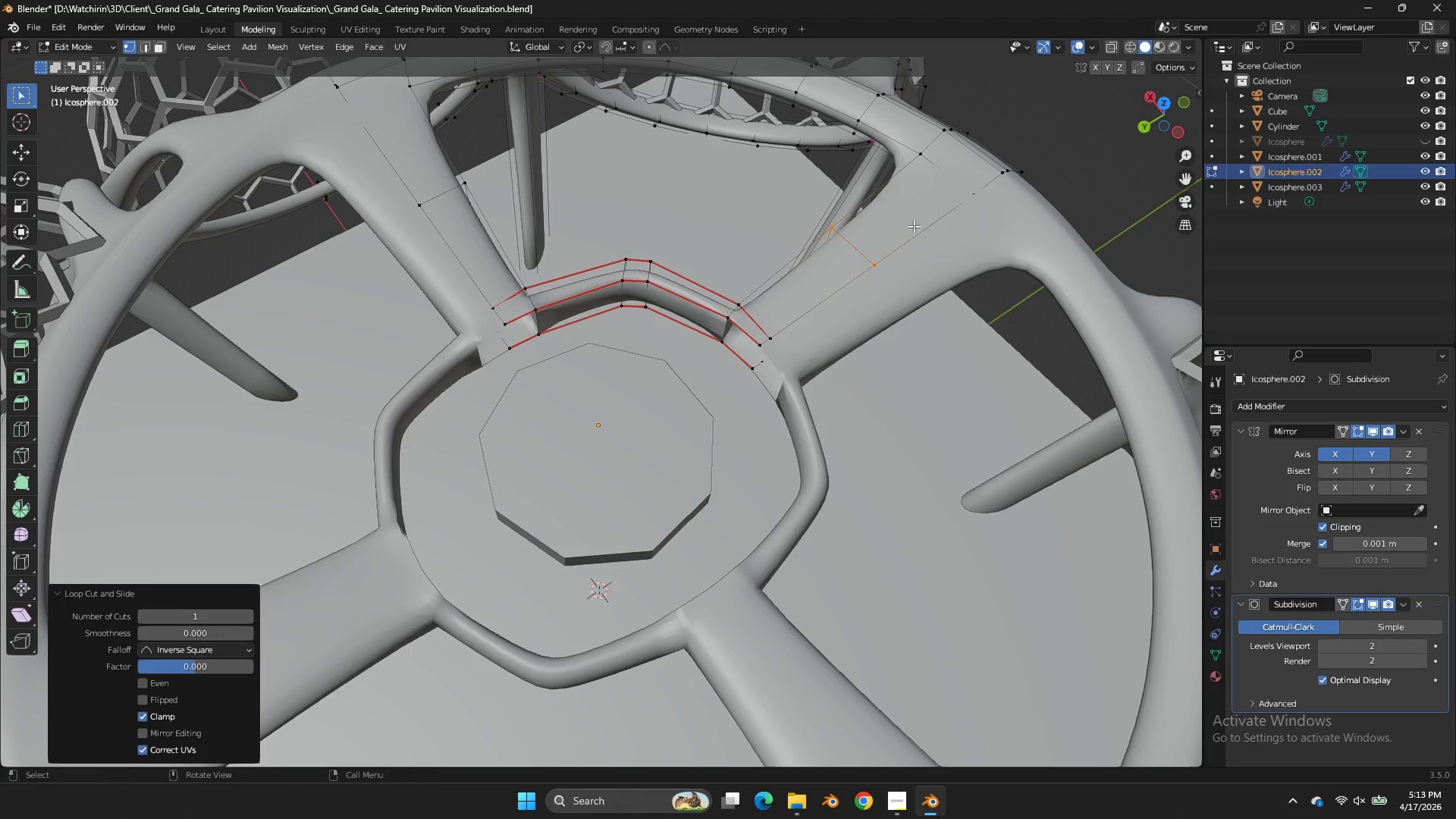 
key(Control+B)
 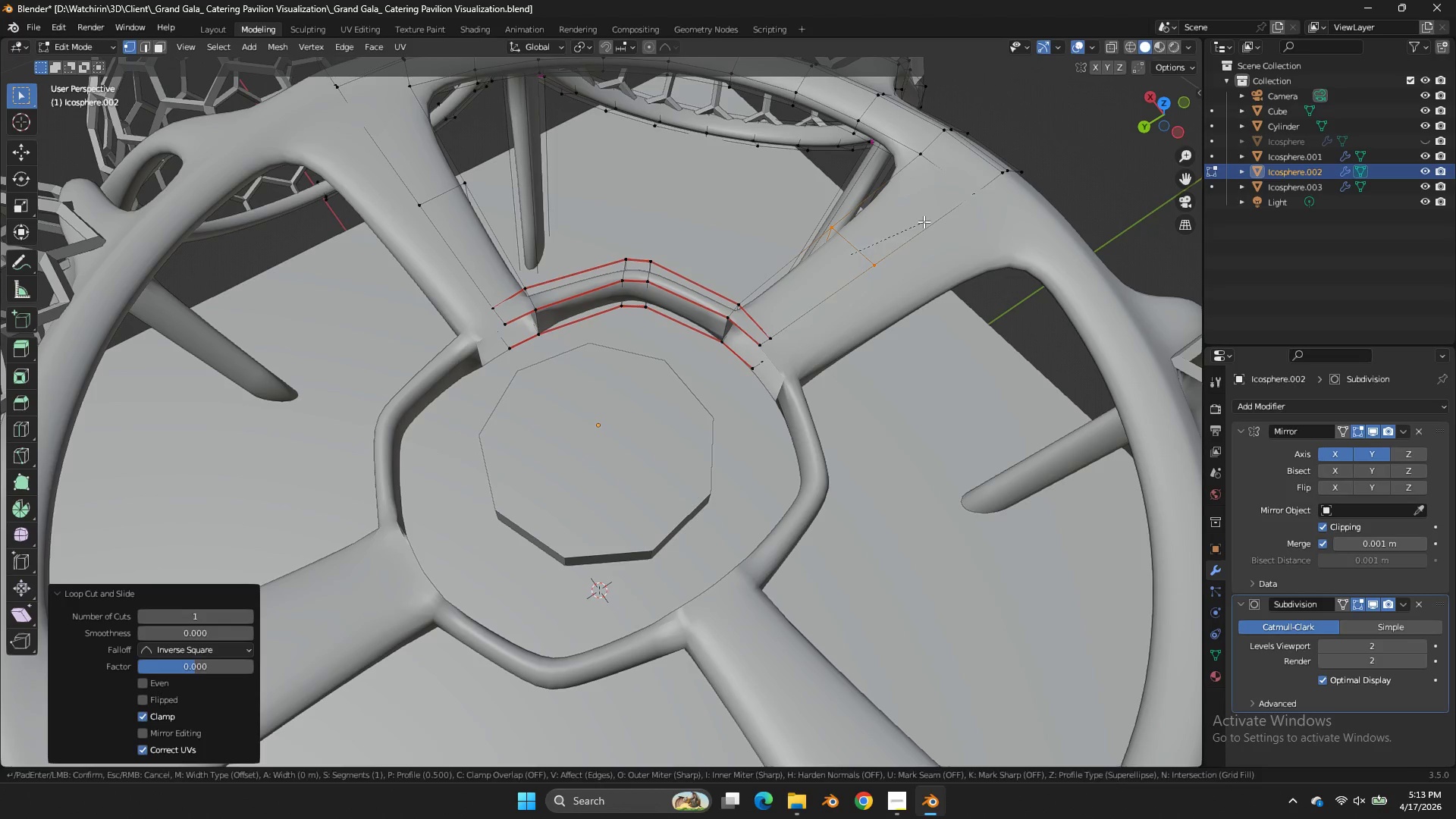 
right_click([924, 221])
 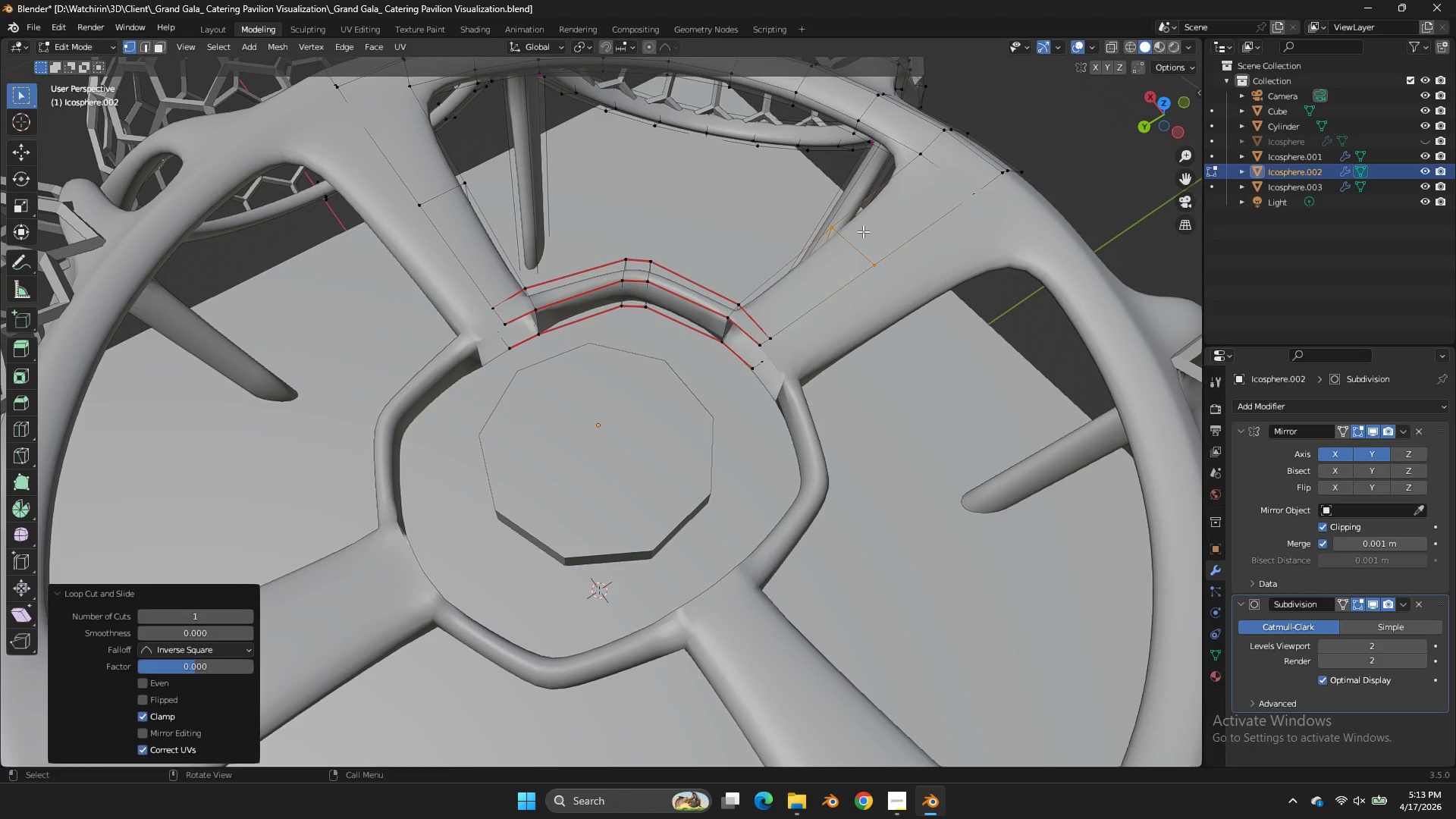 
key(G)
 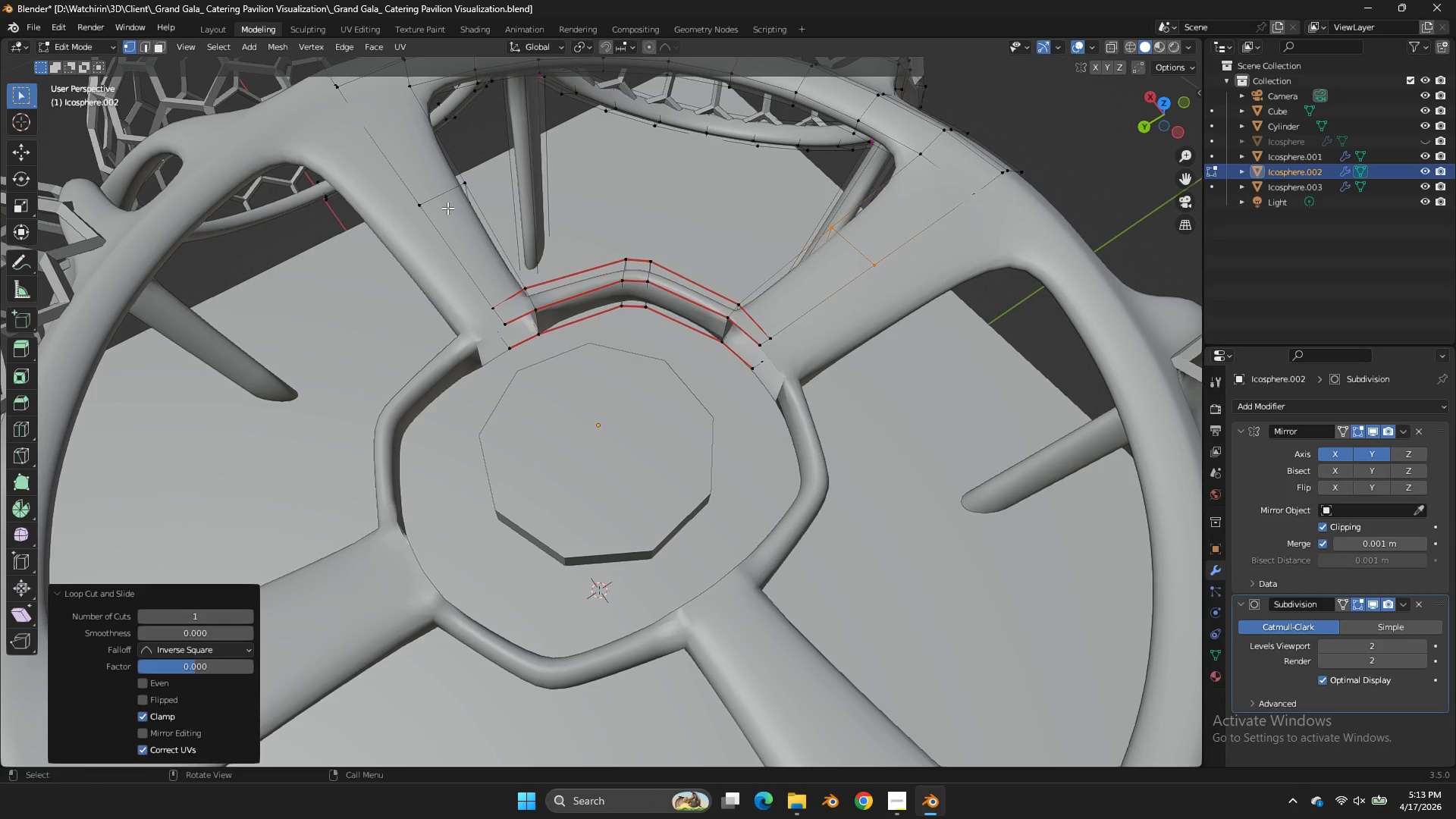 
hold_key(key=ShiftLeft, duration=0.69)
hold_key(key=AltLeft, duration=0.39)
left_click([441, 198])
 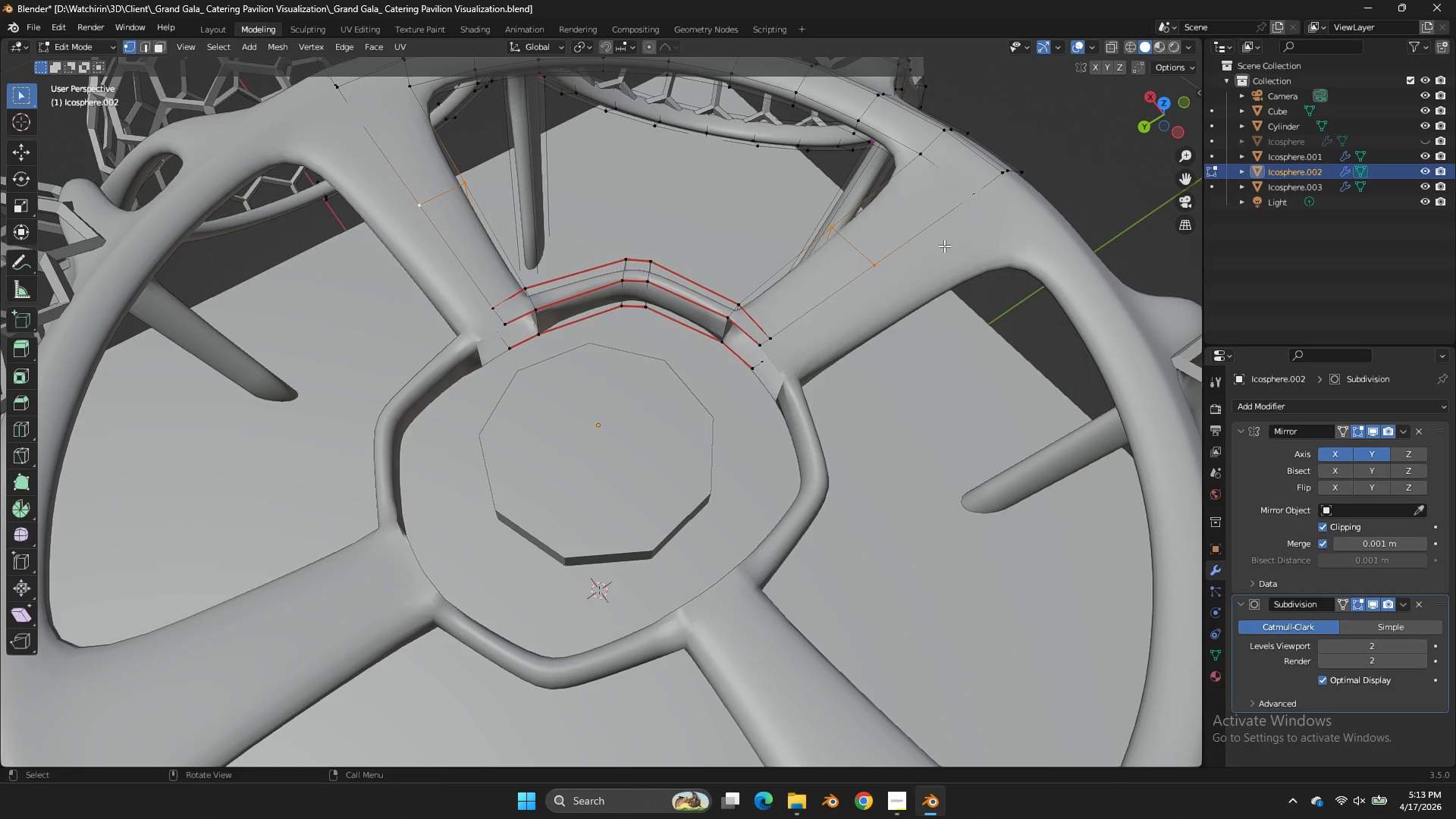 
key(Control+B)
 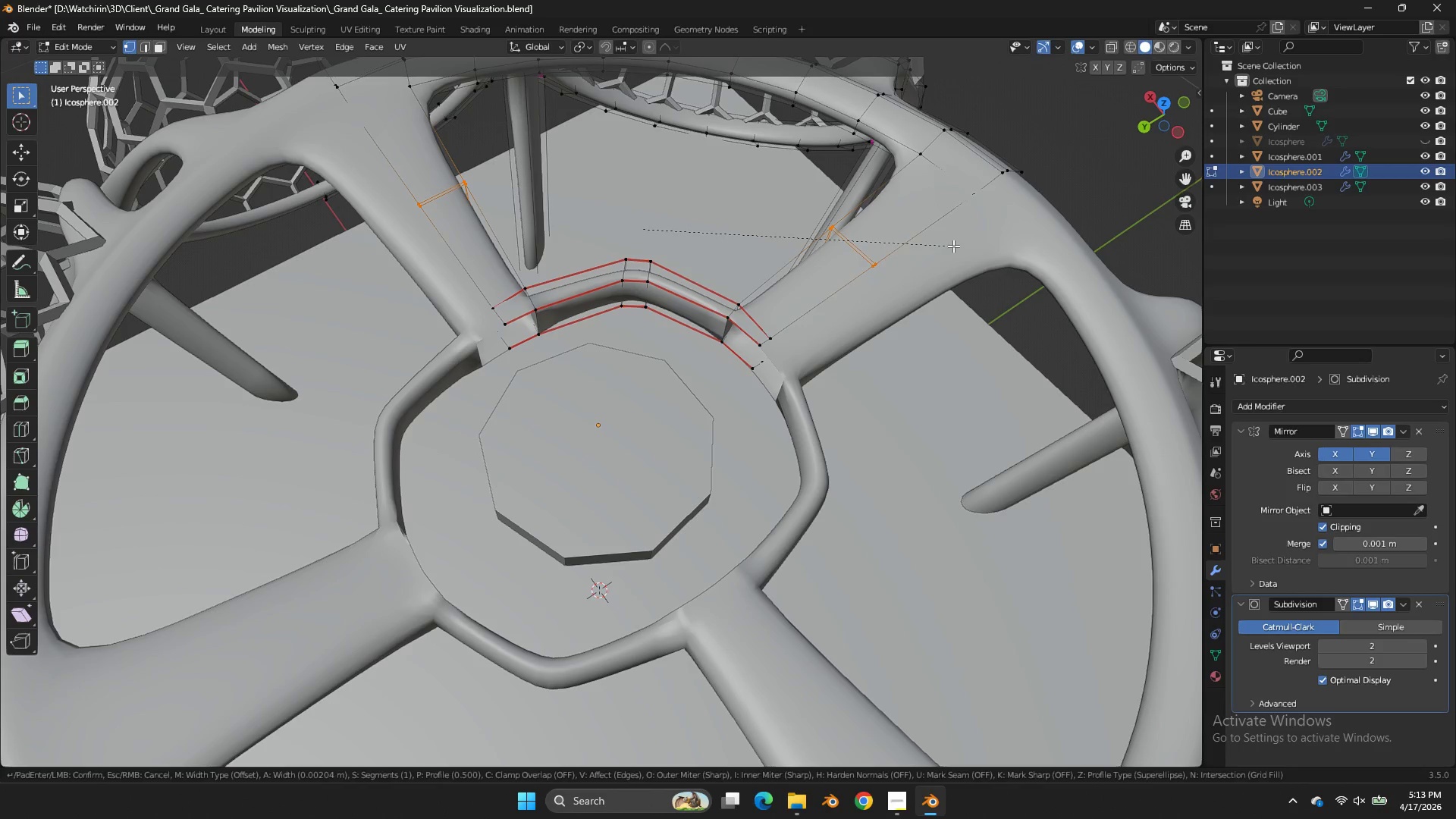 
hold_key(key=ShiftLeft, duration=1.14)
left_click([1025, 218])
 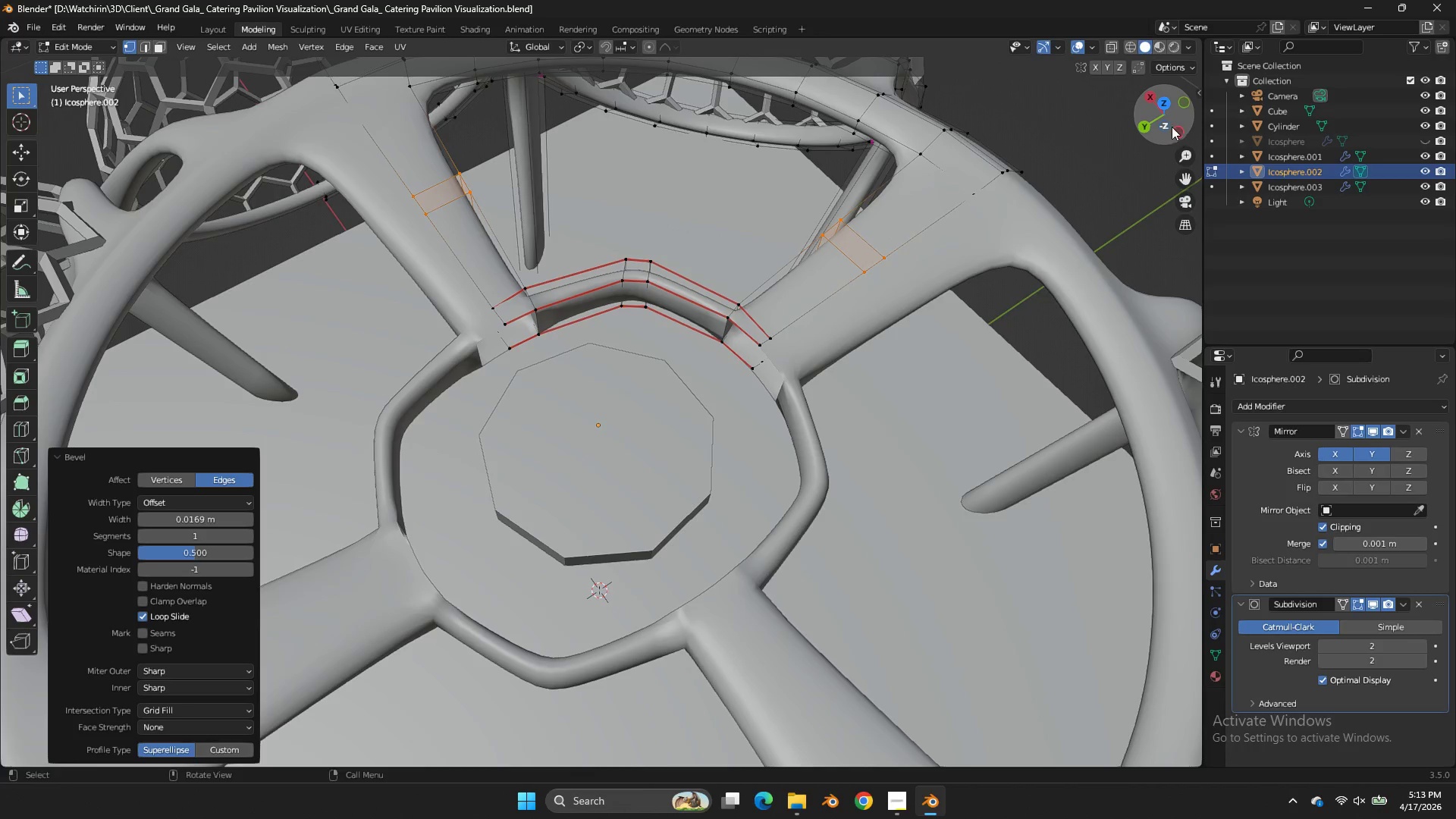 
left_click_drag(start_coordinate=[1167, 124], to_coordinate=[1018, 120])
 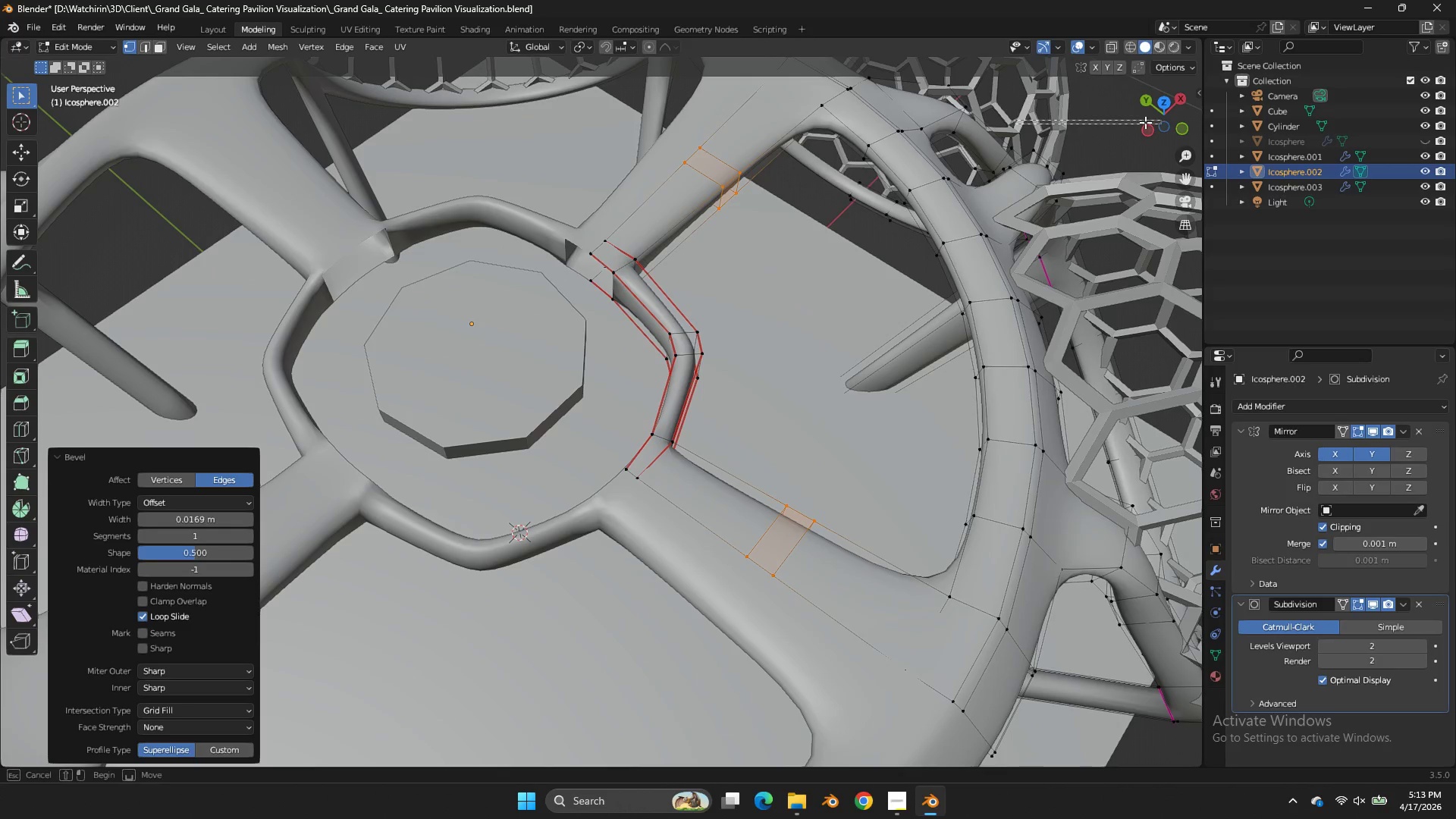 
left_click_drag(start_coordinate=[1163, 124], to_coordinate=[1114, 115])
 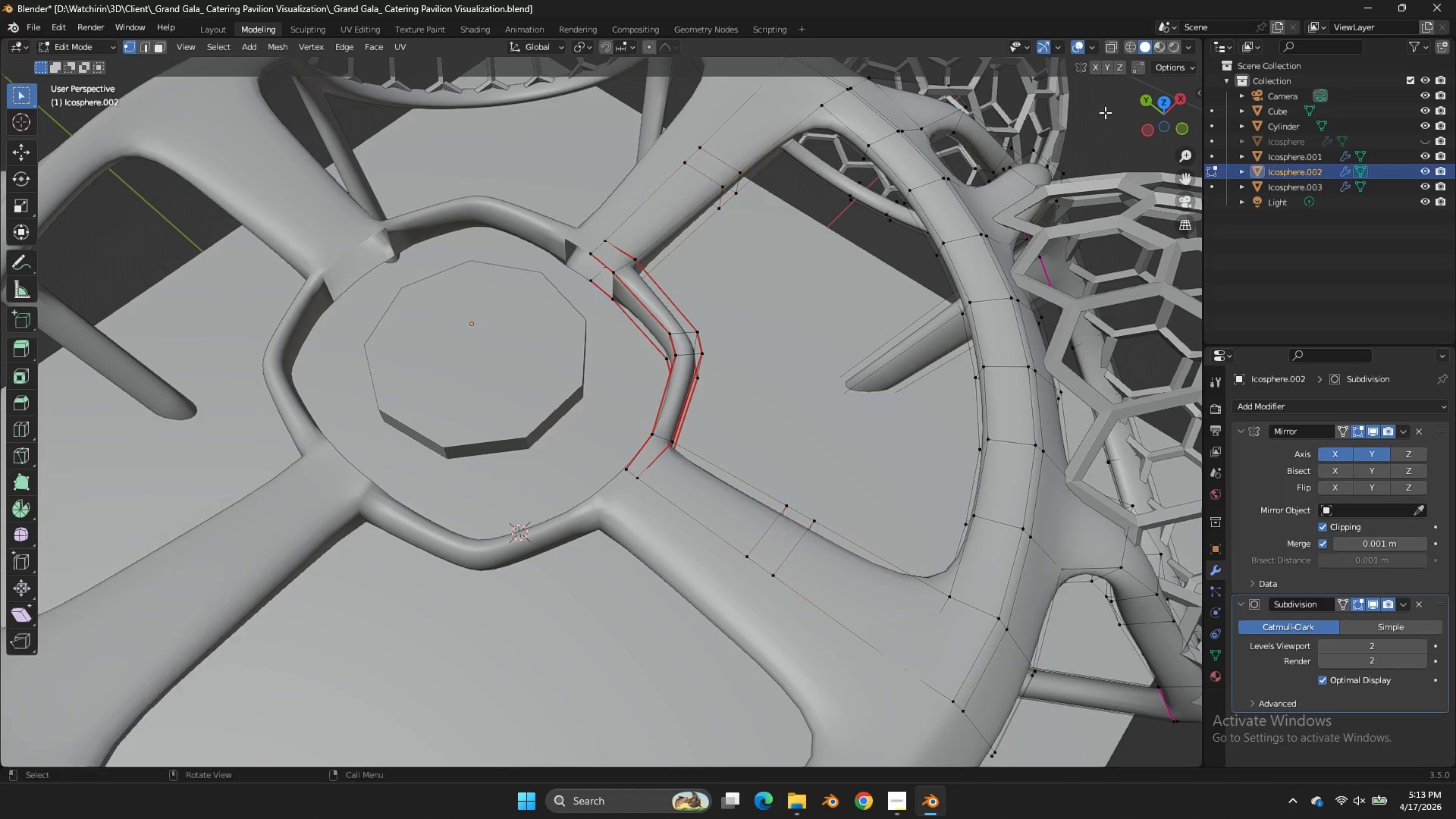 
left_click_drag(start_coordinate=[1106, 113], to_coordinate=[1082, 110])
 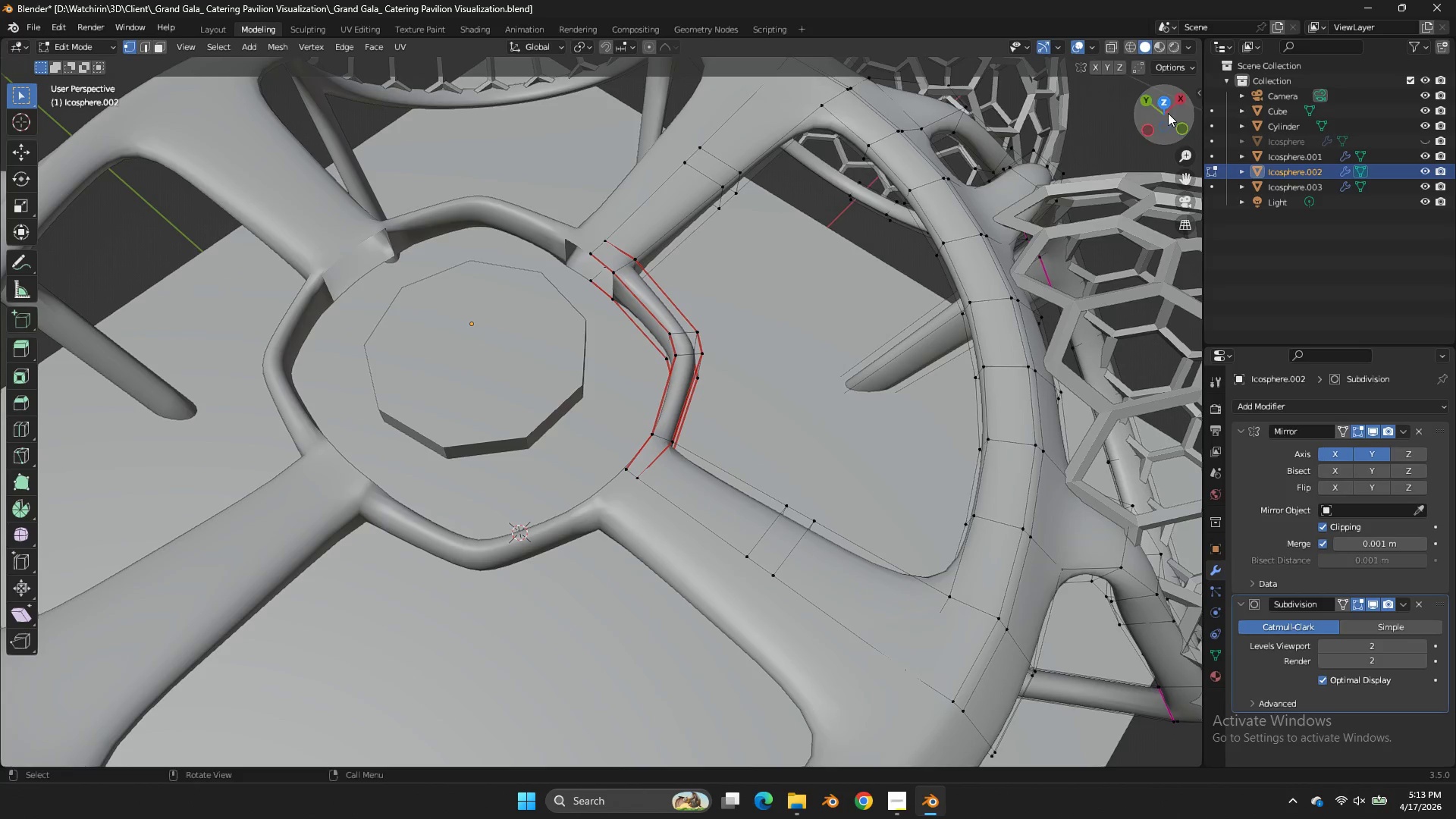 
left_click_drag(start_coordinate=[1168, 113], to_coordinate=[1055, 91])
 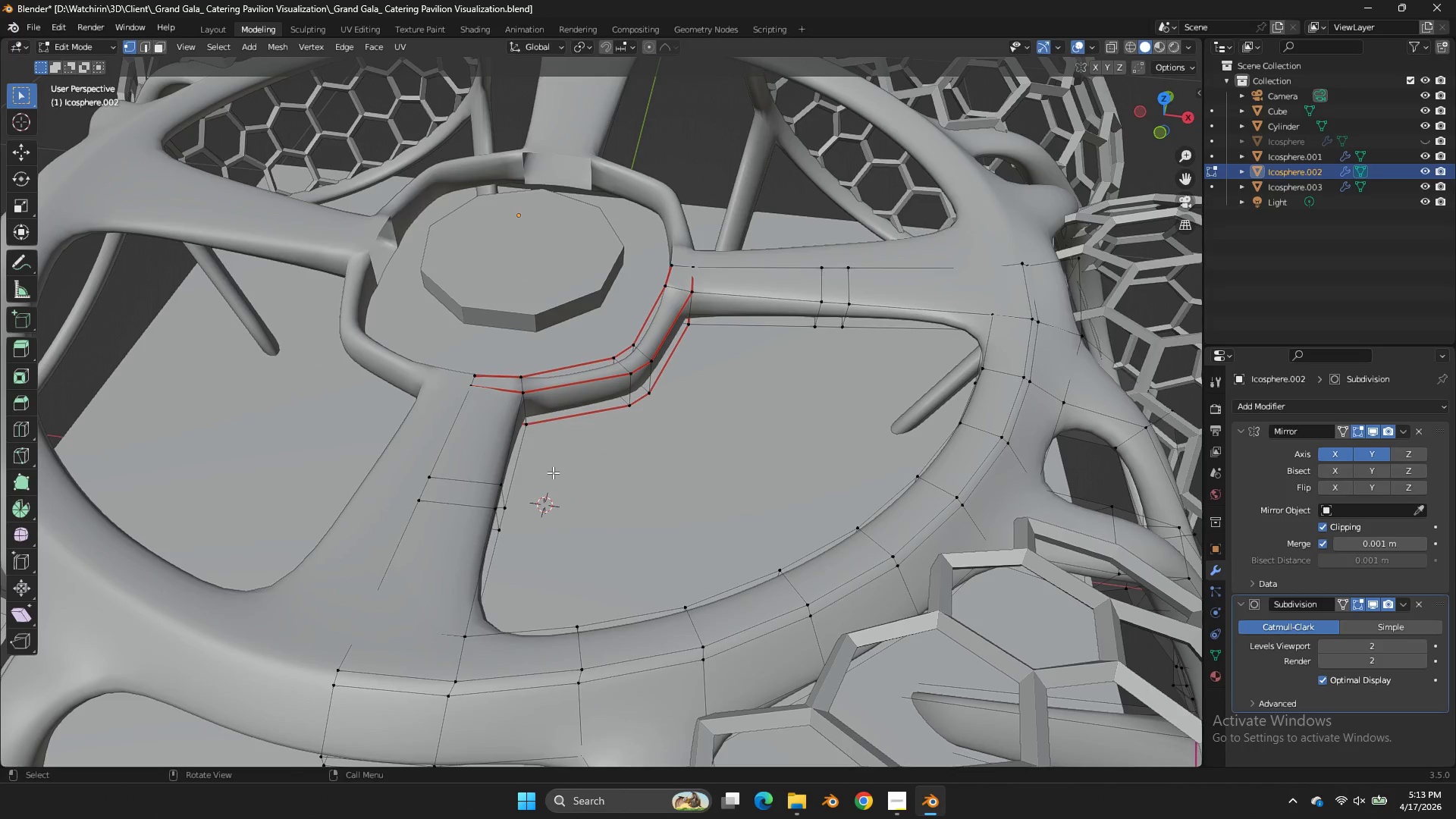 
left_click_drag(start_coordinate=[548, 475], to_coordinate=[480, 538])
 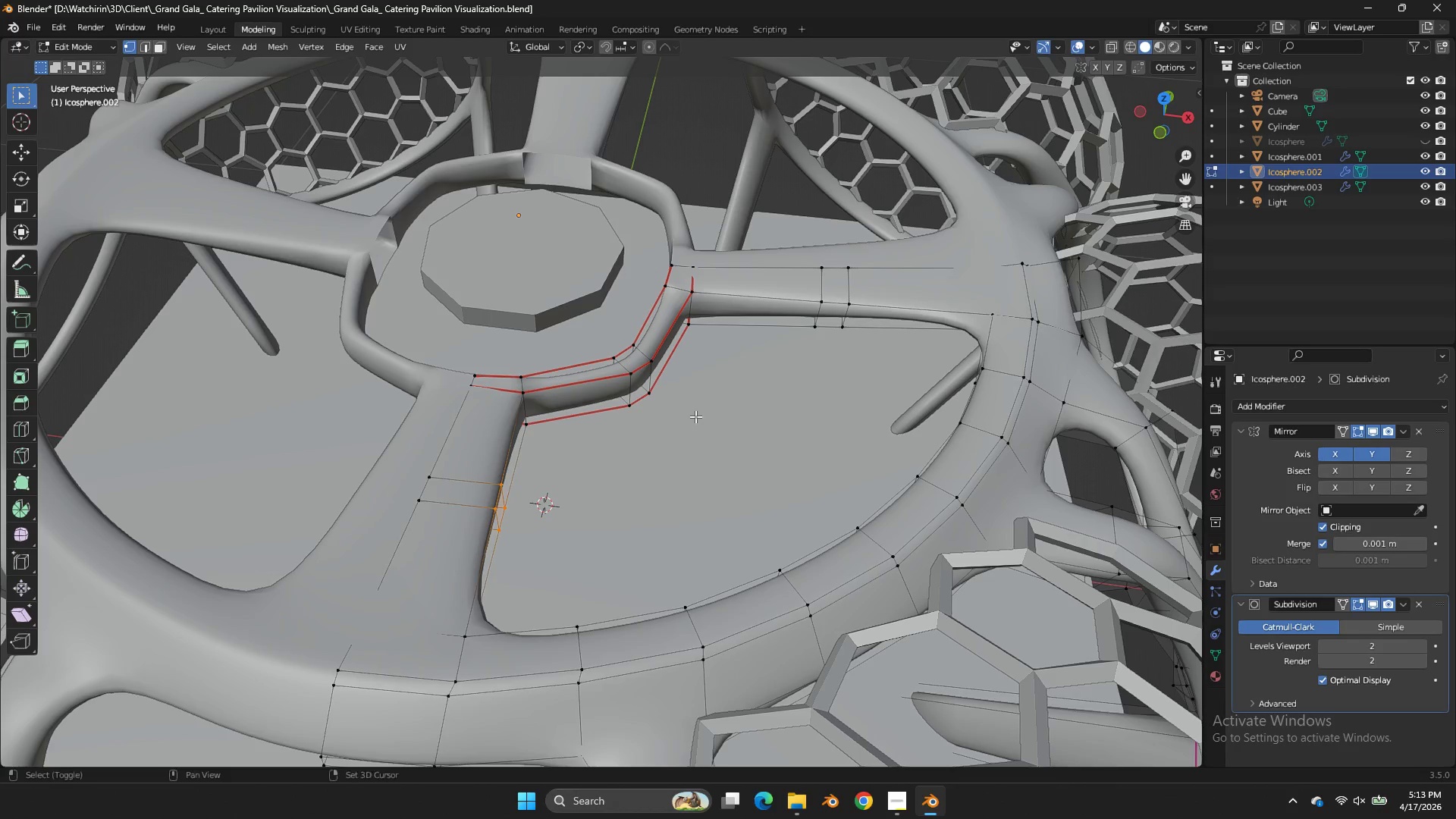 
hold_key(key=ShiftLeft, duration=0.91)
left_click_drag(start_coordinate=[859, 300], to_coordinate=[785, 343])
 